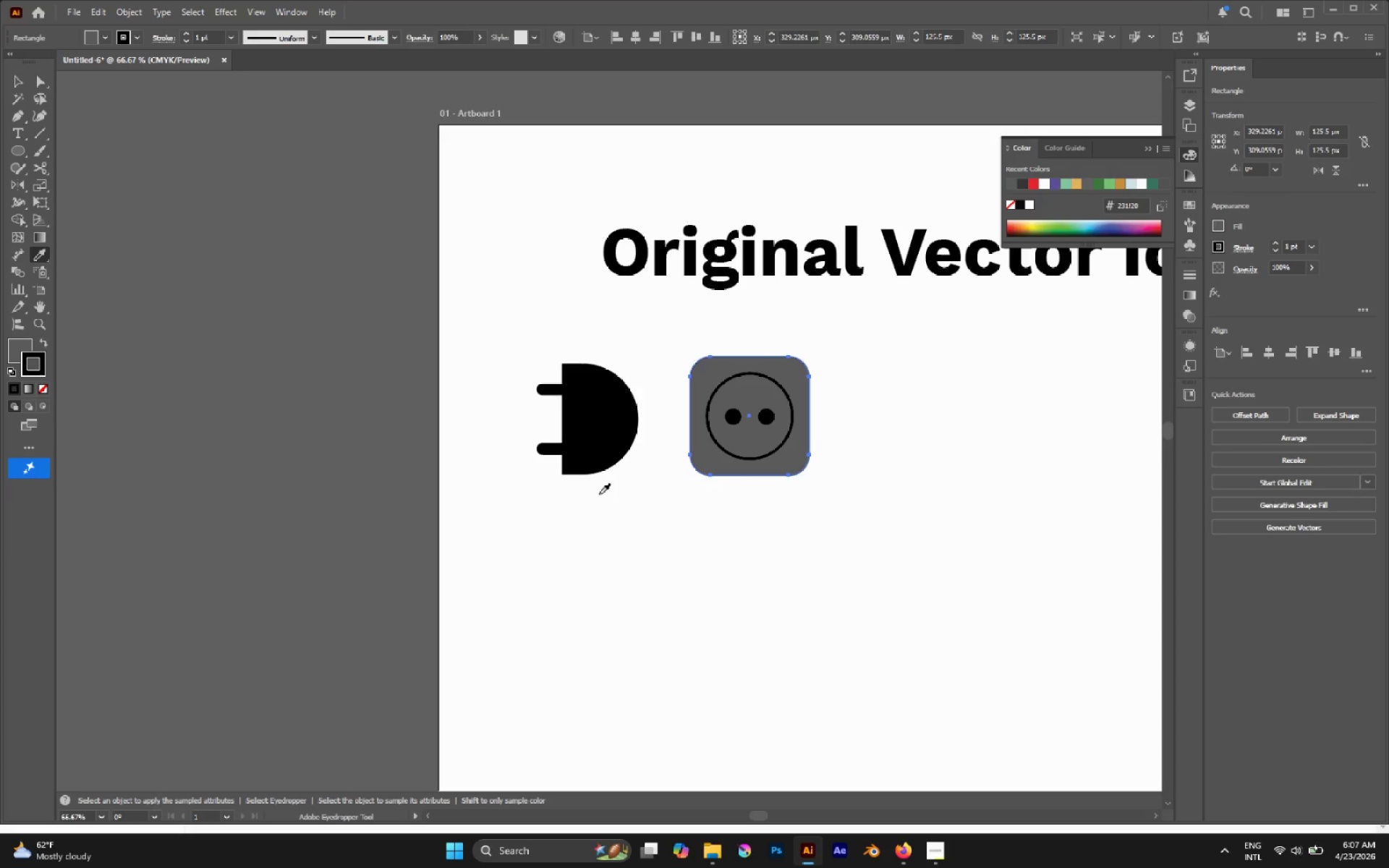 
key(A)
 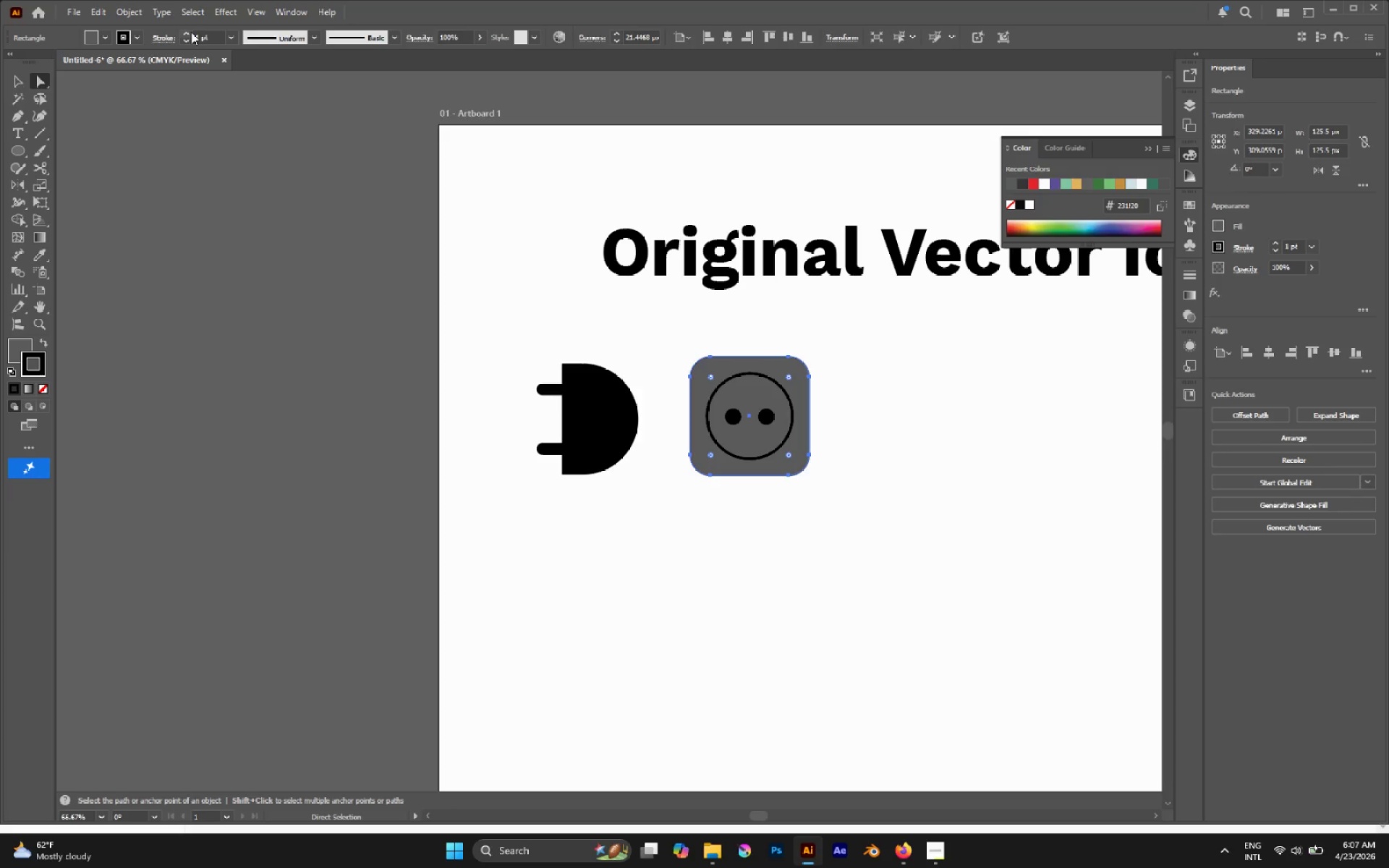 
double_click([188, 33])
 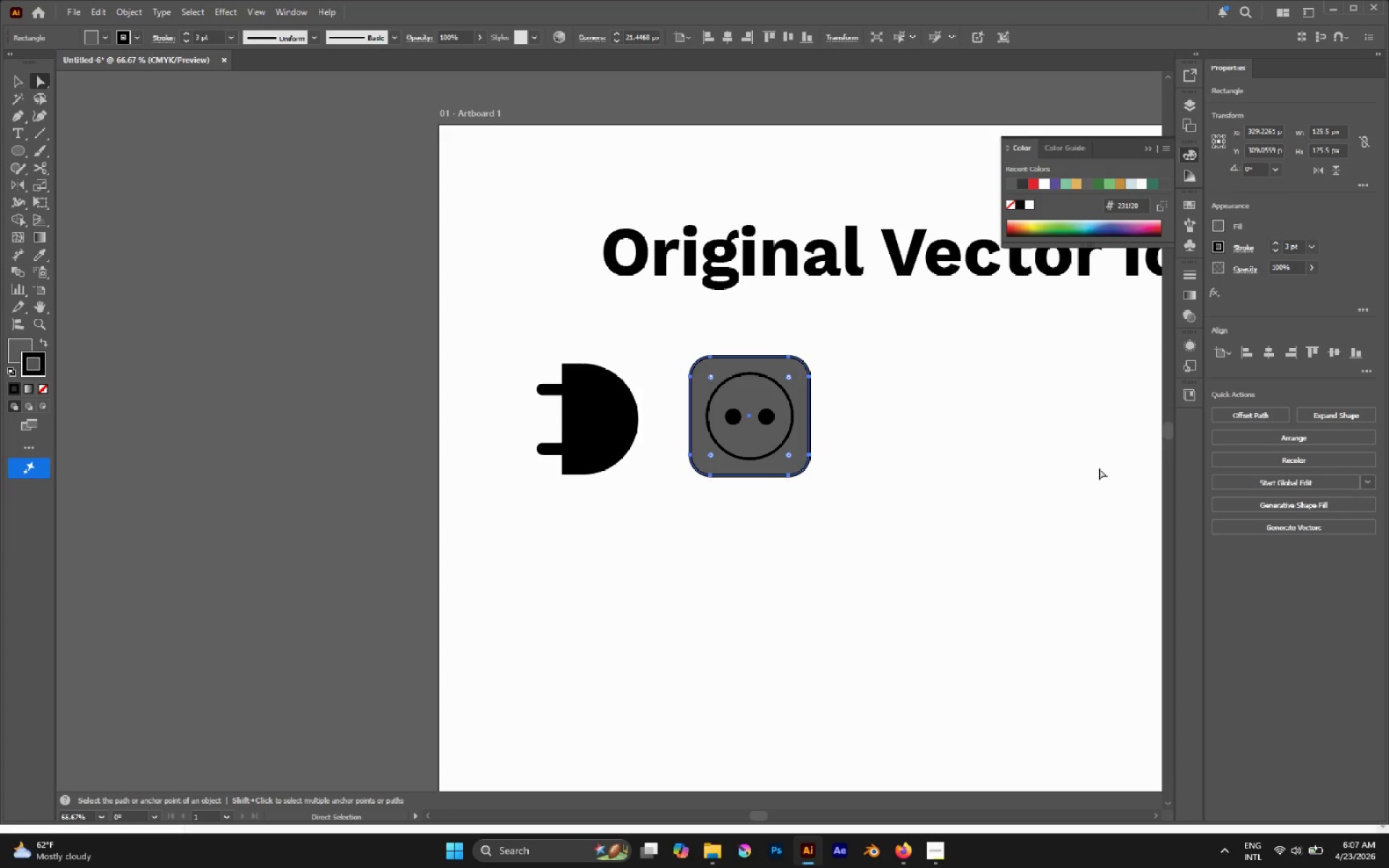 
left_click([1058, 472])
 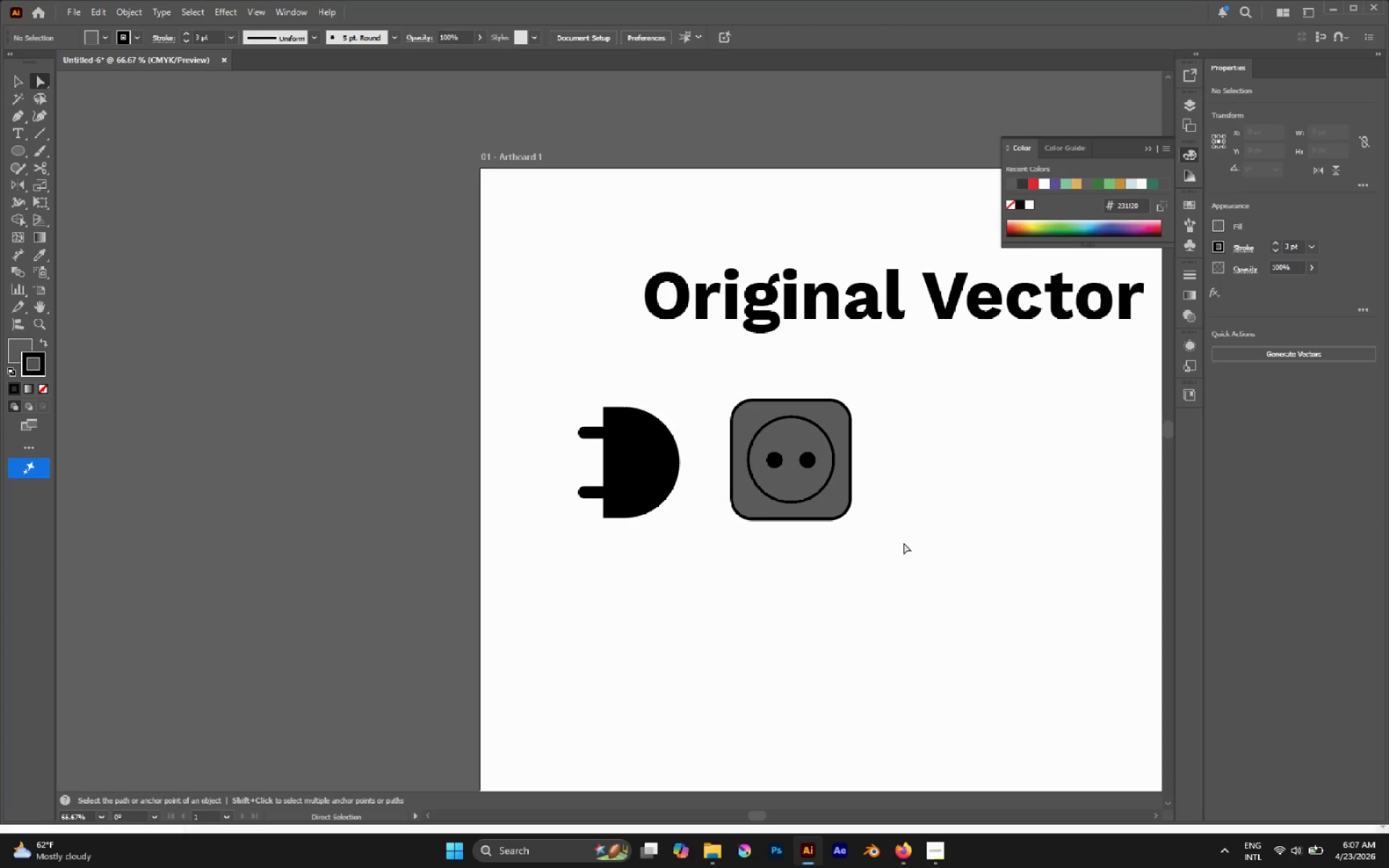 
key(Alt+AltLeft)
 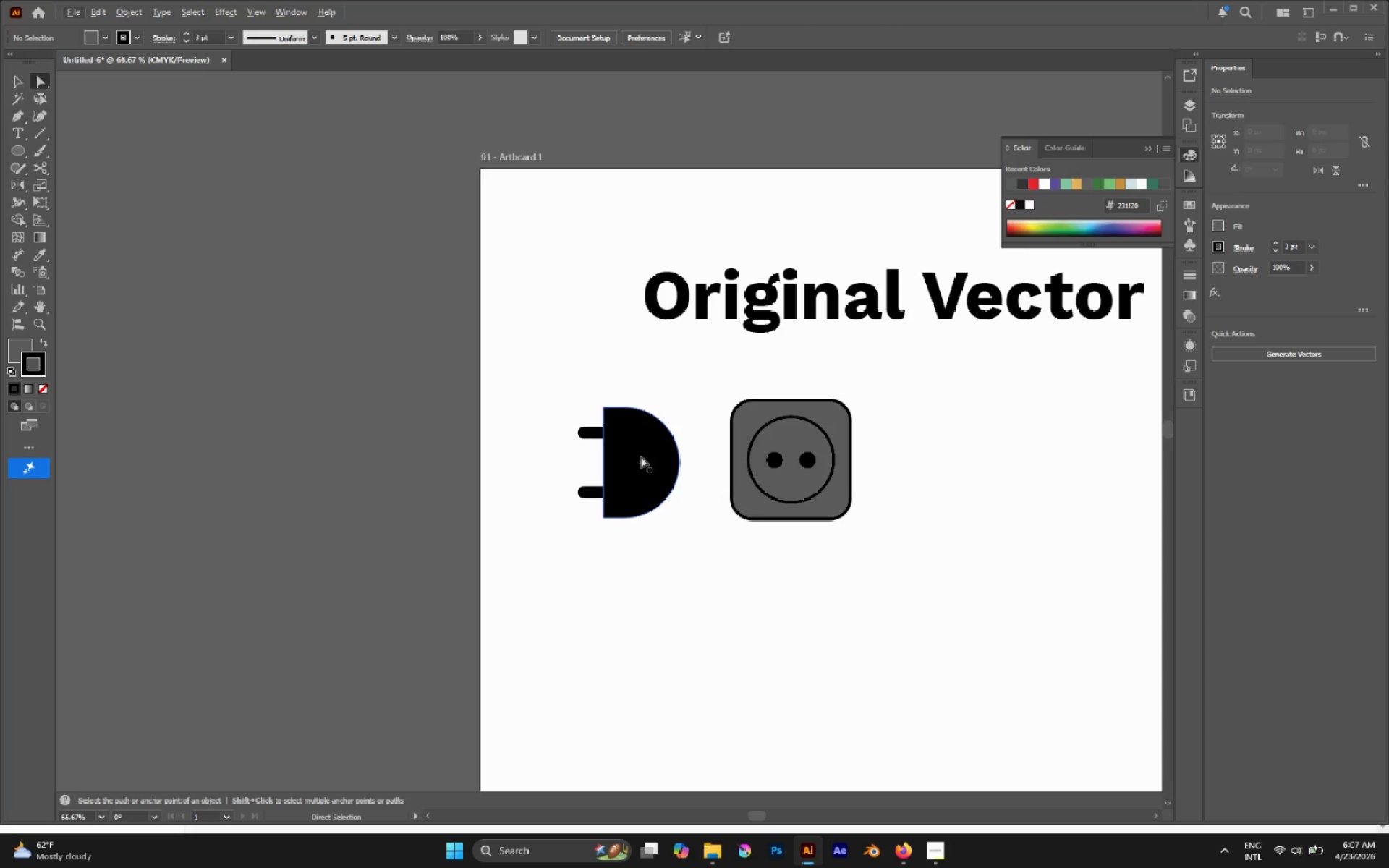 
left_click([642, 456])
 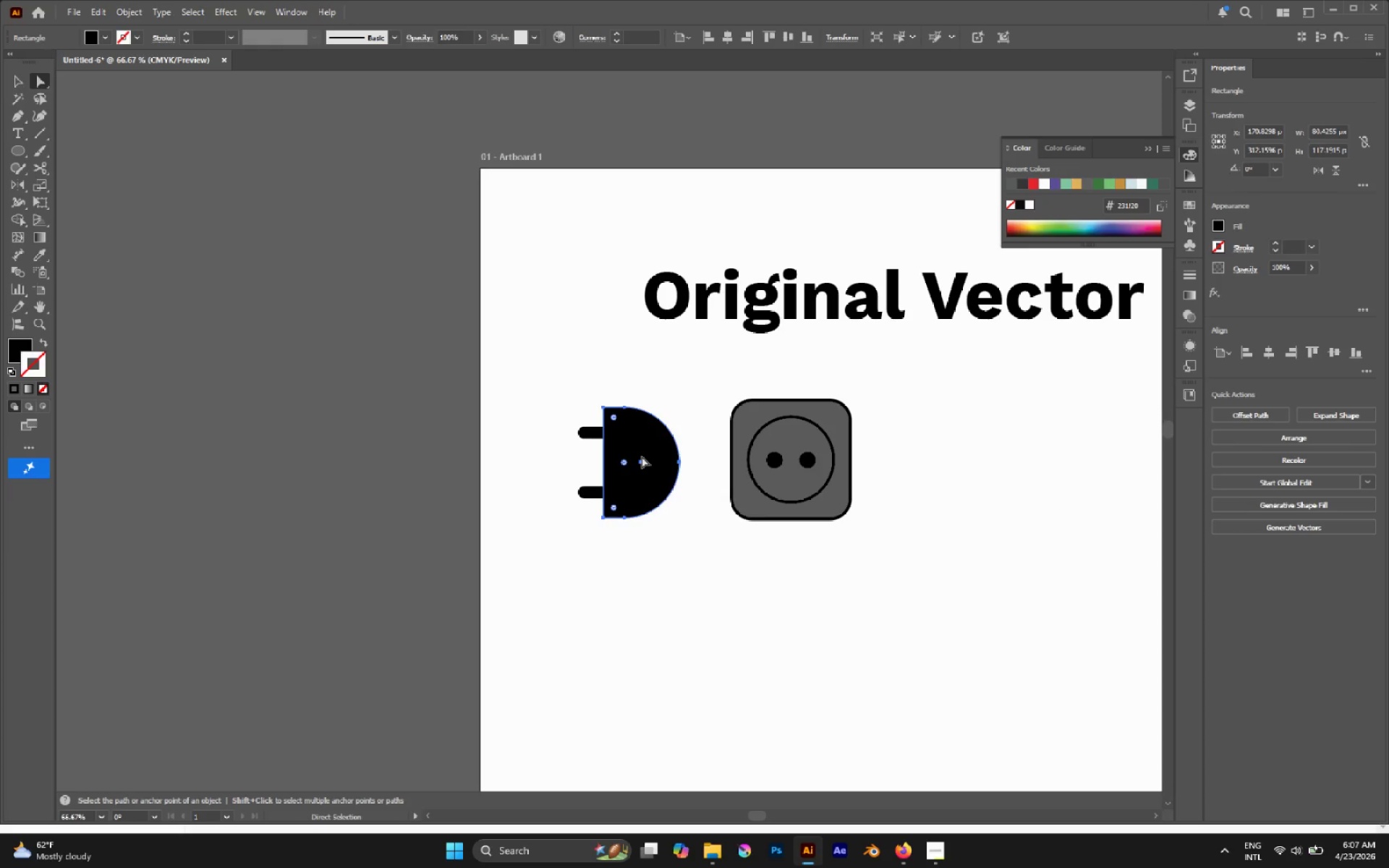 
hold_key(key=AltLeft, duration=0.39)
scroll: coordinate [642, 456], scroll_direction: up, amount: 1.0
 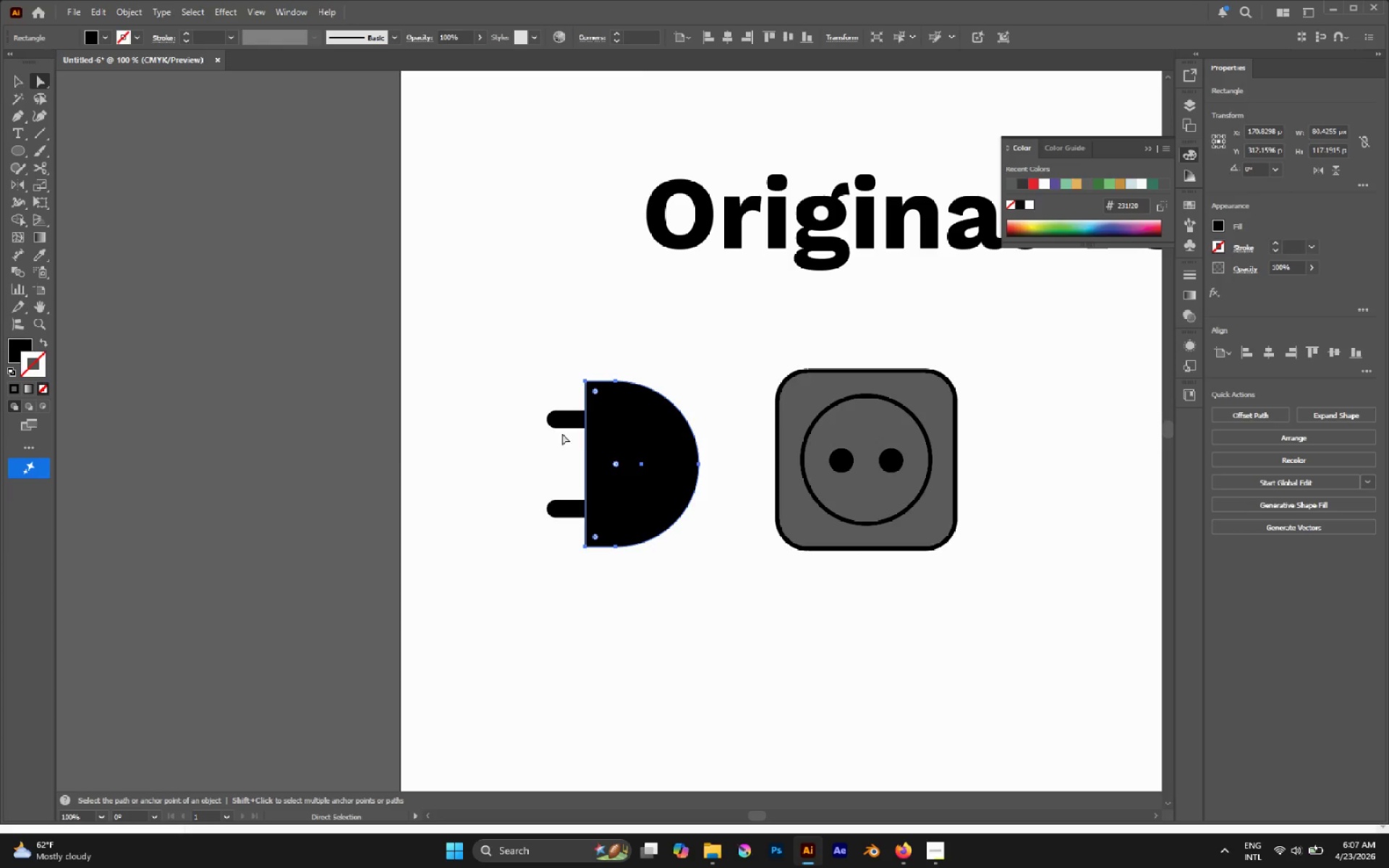 
hold_key(key=AltLeft, duration=0.61)
left_click_drag(start_coordinate=[496, 391], to_coordinate=[650, 541])
 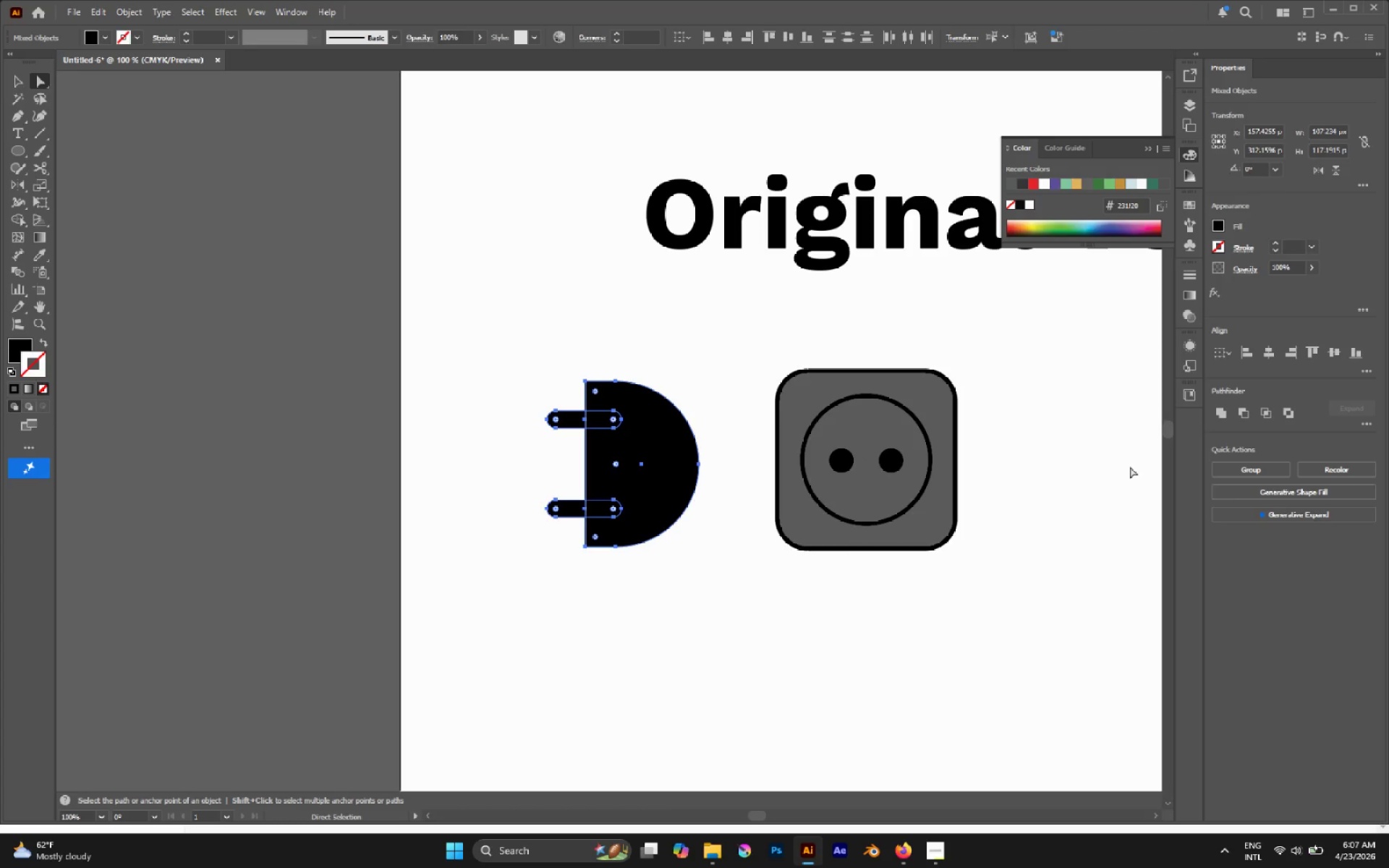 
key(Control+G)
 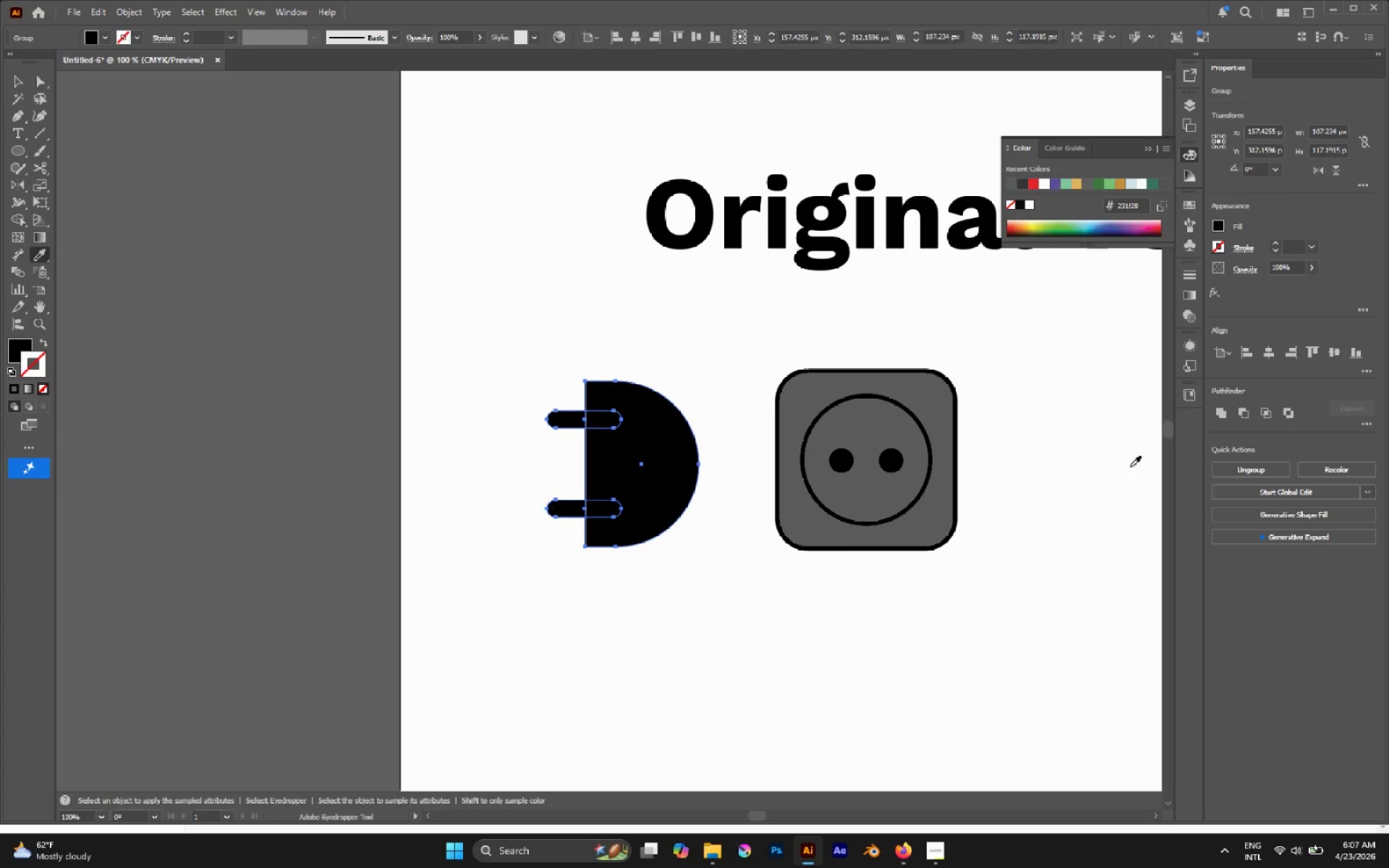 
key(I)
 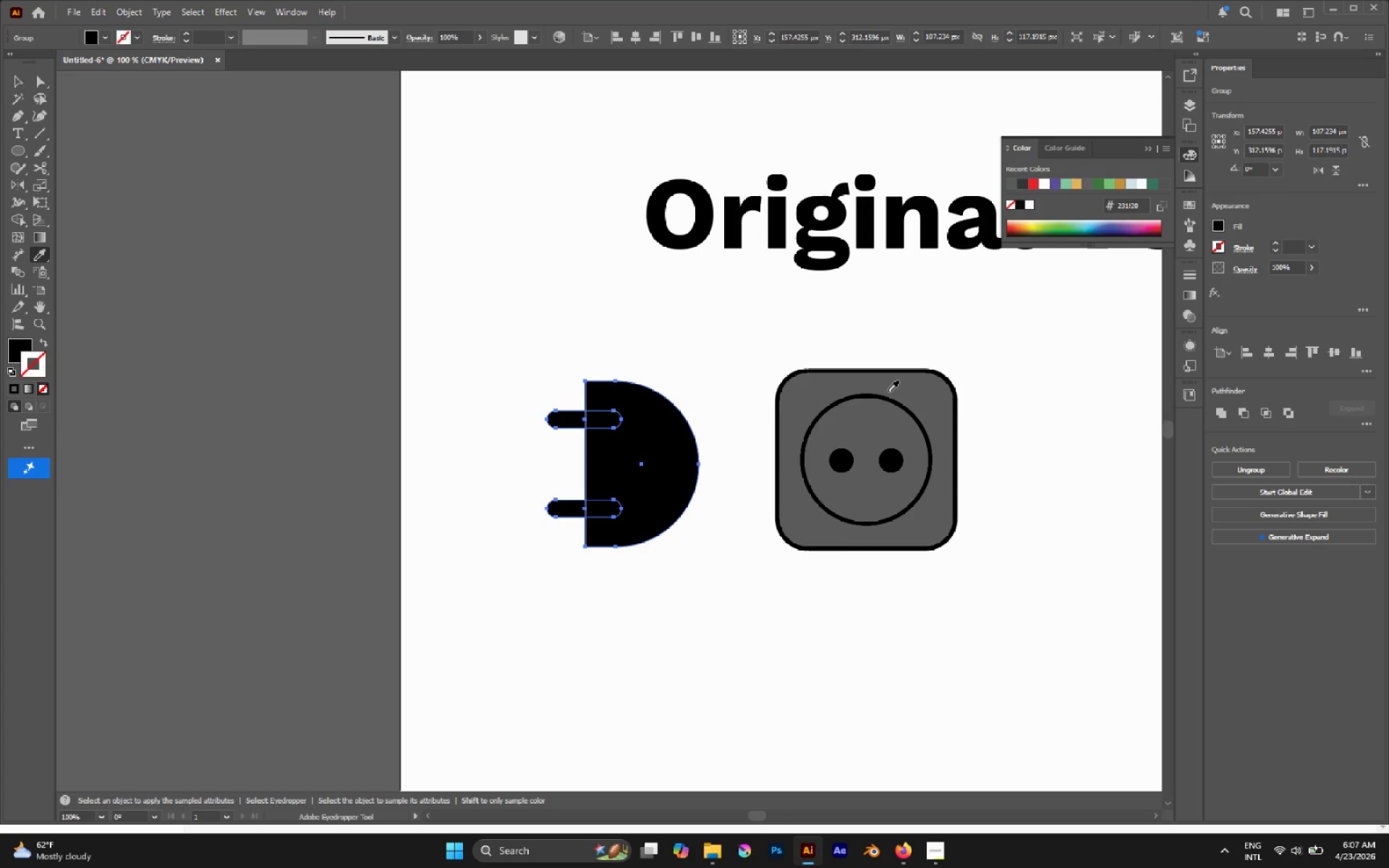 
left_click([888, 391])
 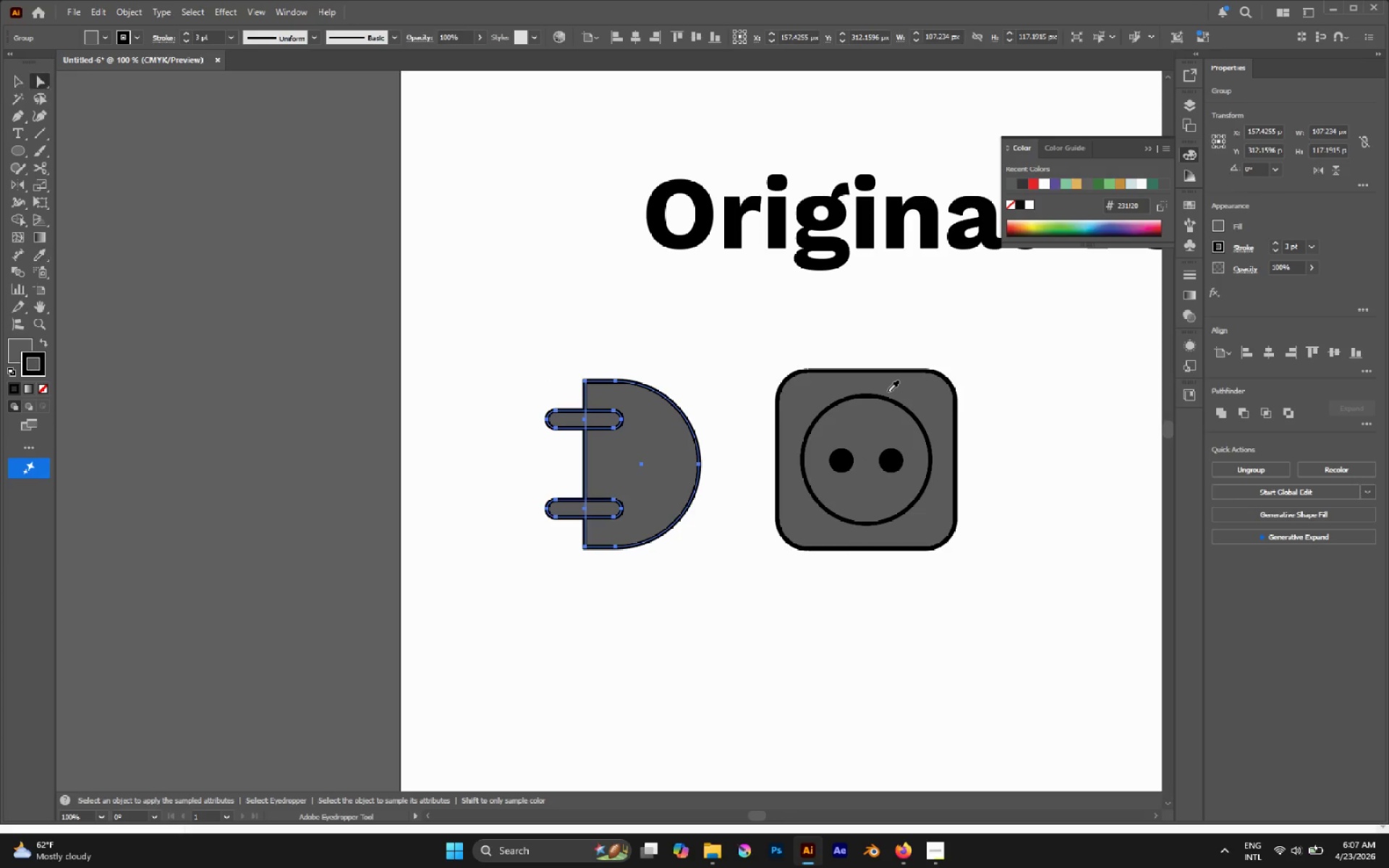 
key(A)
 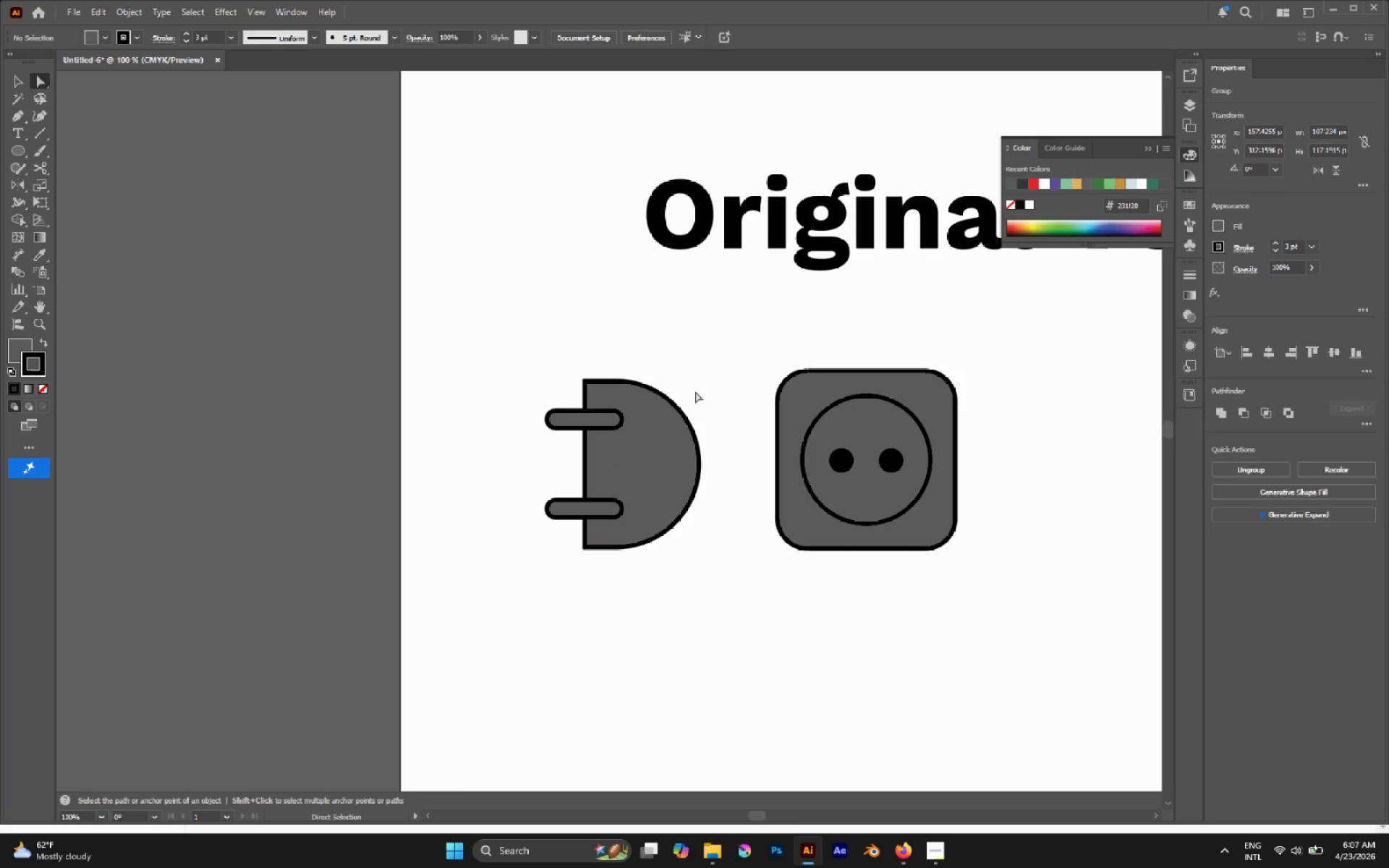 
double_click([600, 433])
 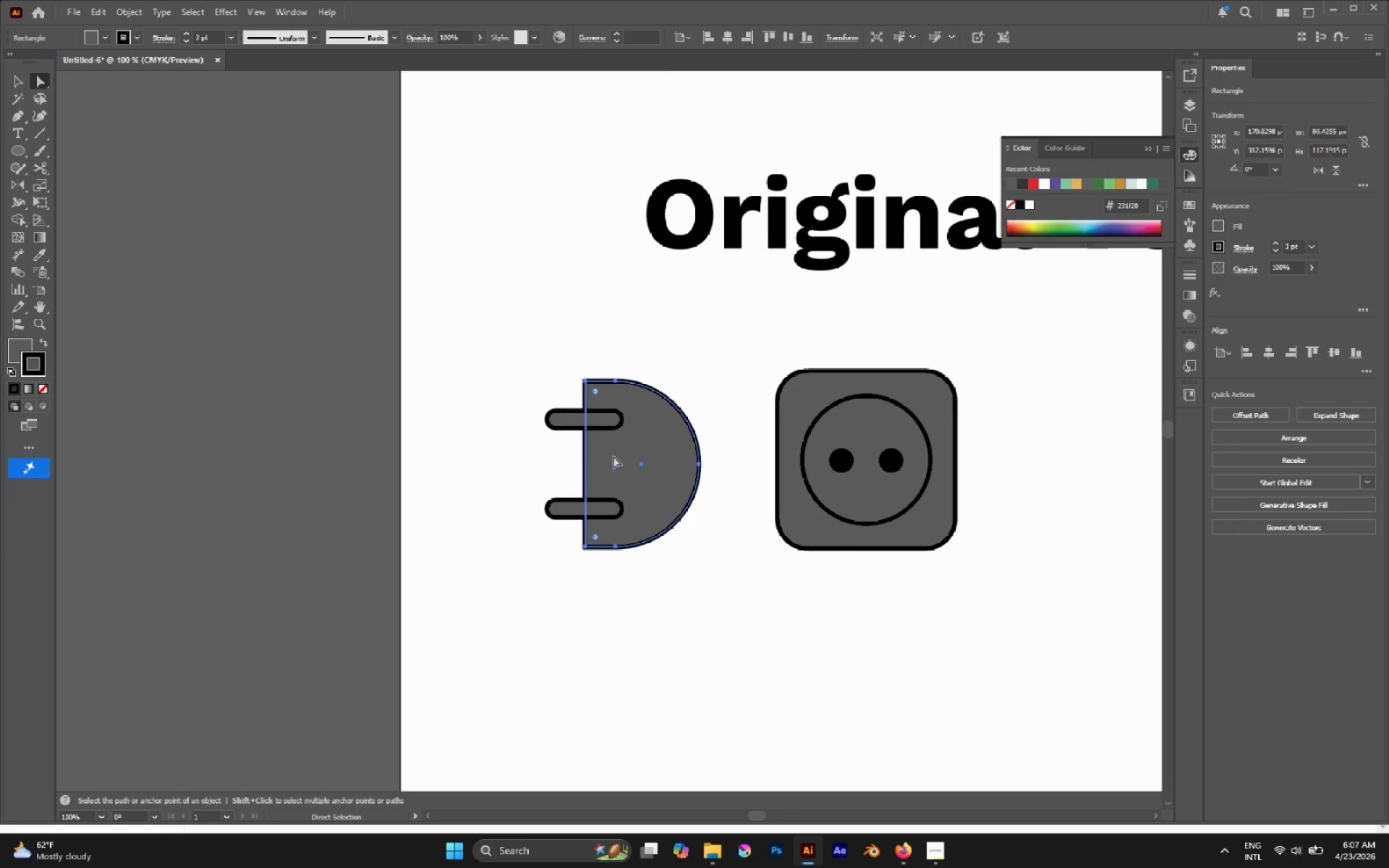 
key(Control+Shift+BracketRight)
 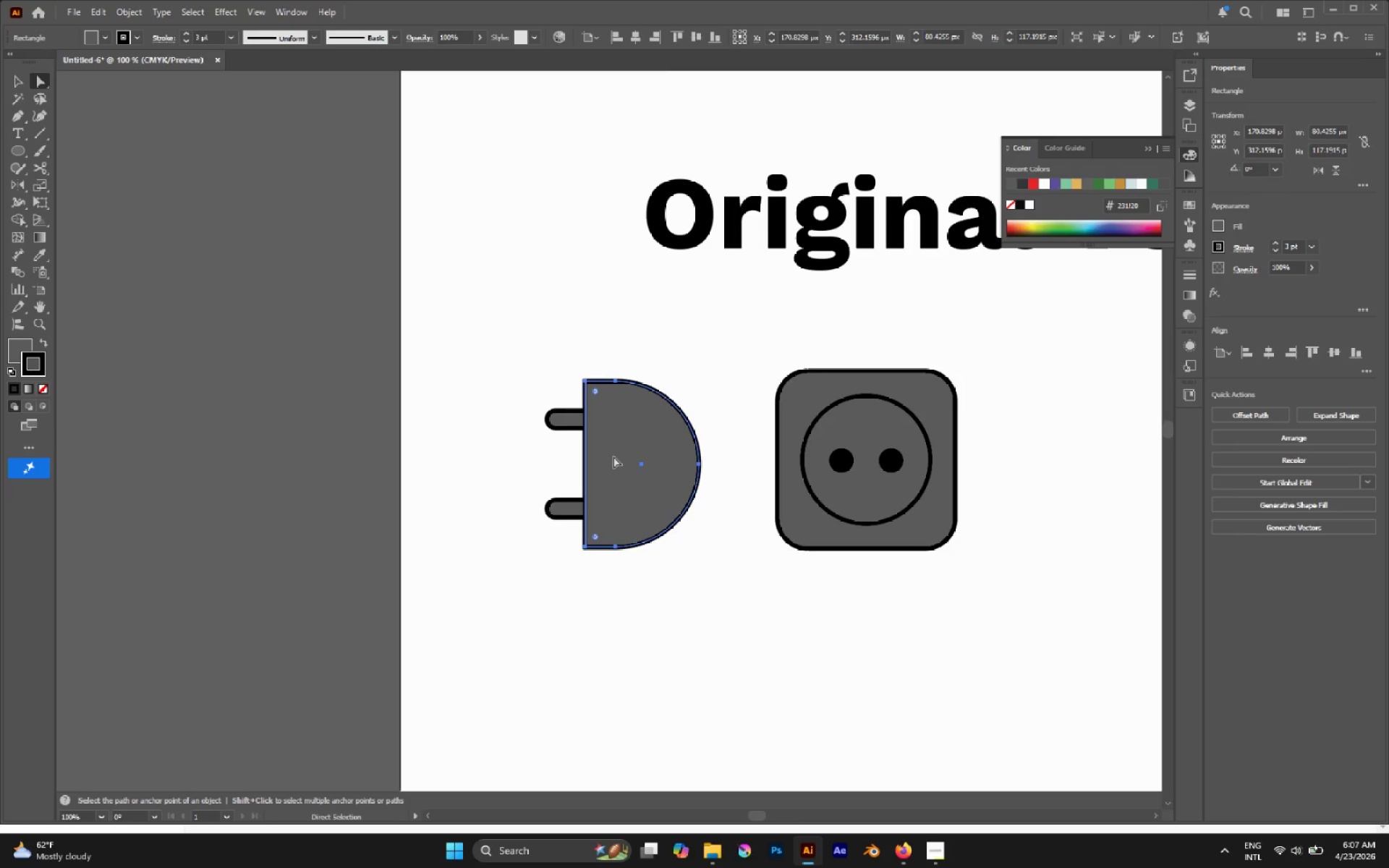 
key(A)
 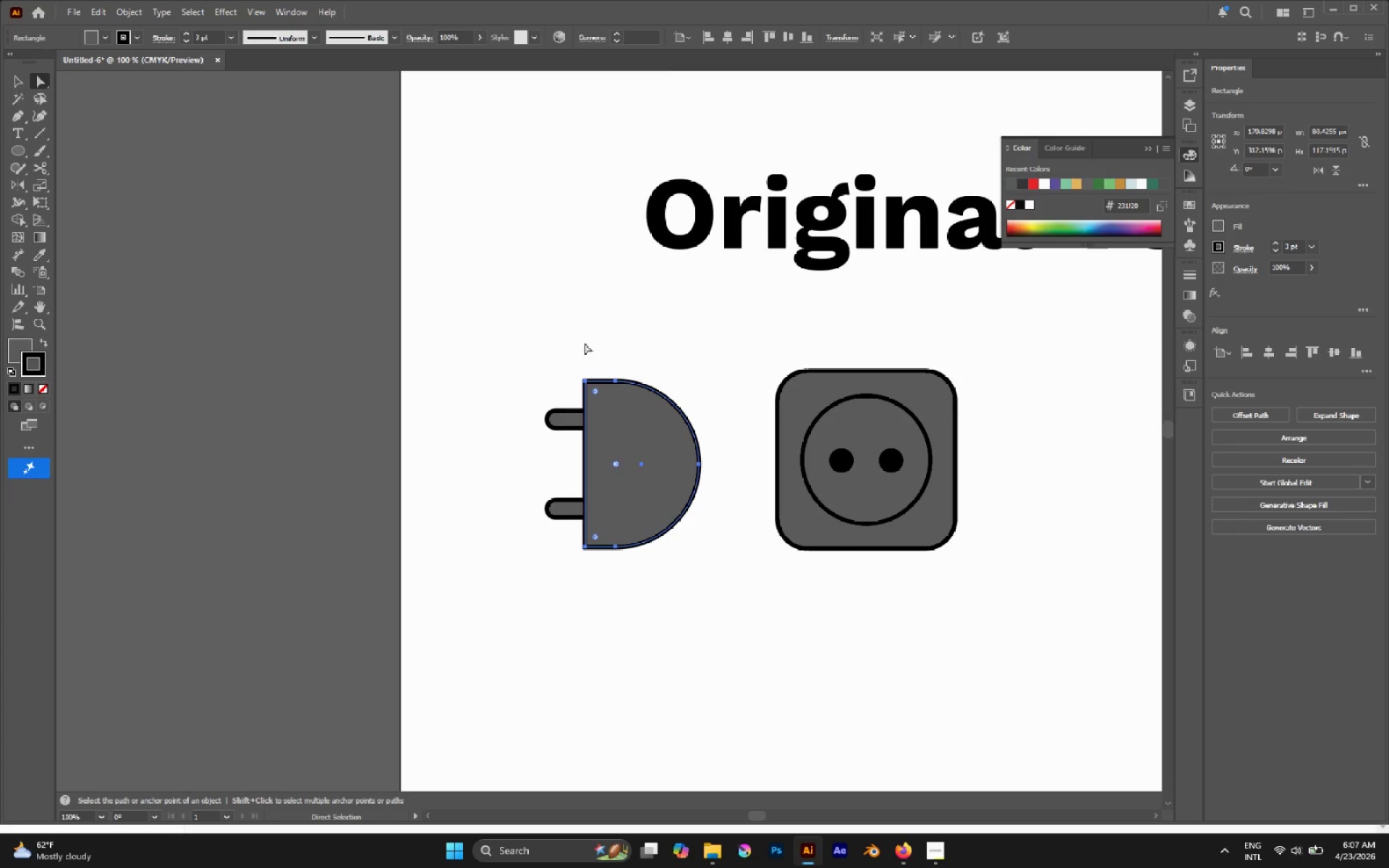 
left_click([569, 323])
 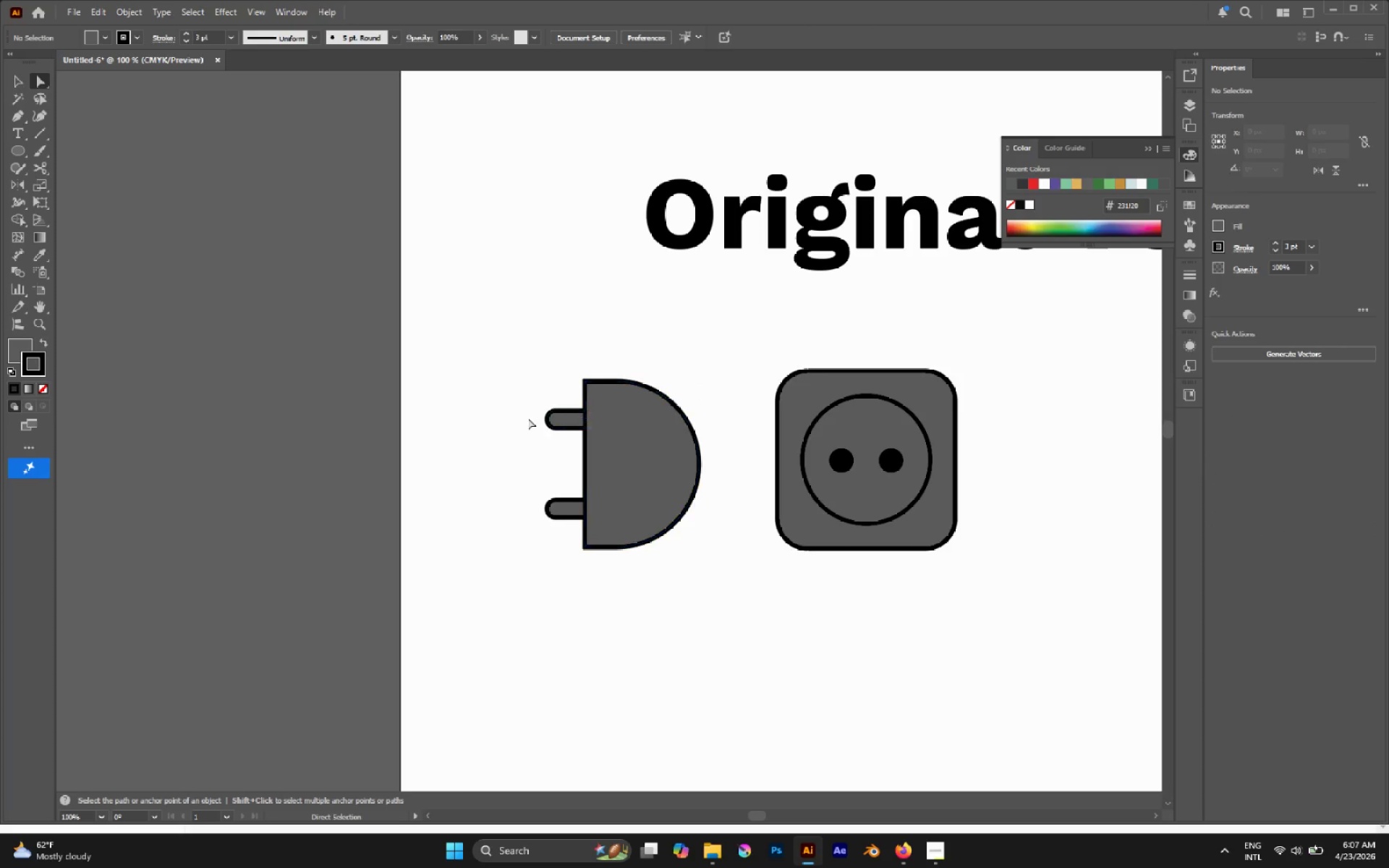 
hold_key(key=AltLeft, duration=0.5)
scroll: coordinate [557, 493], scroll_direction: down, amount: 2.0
 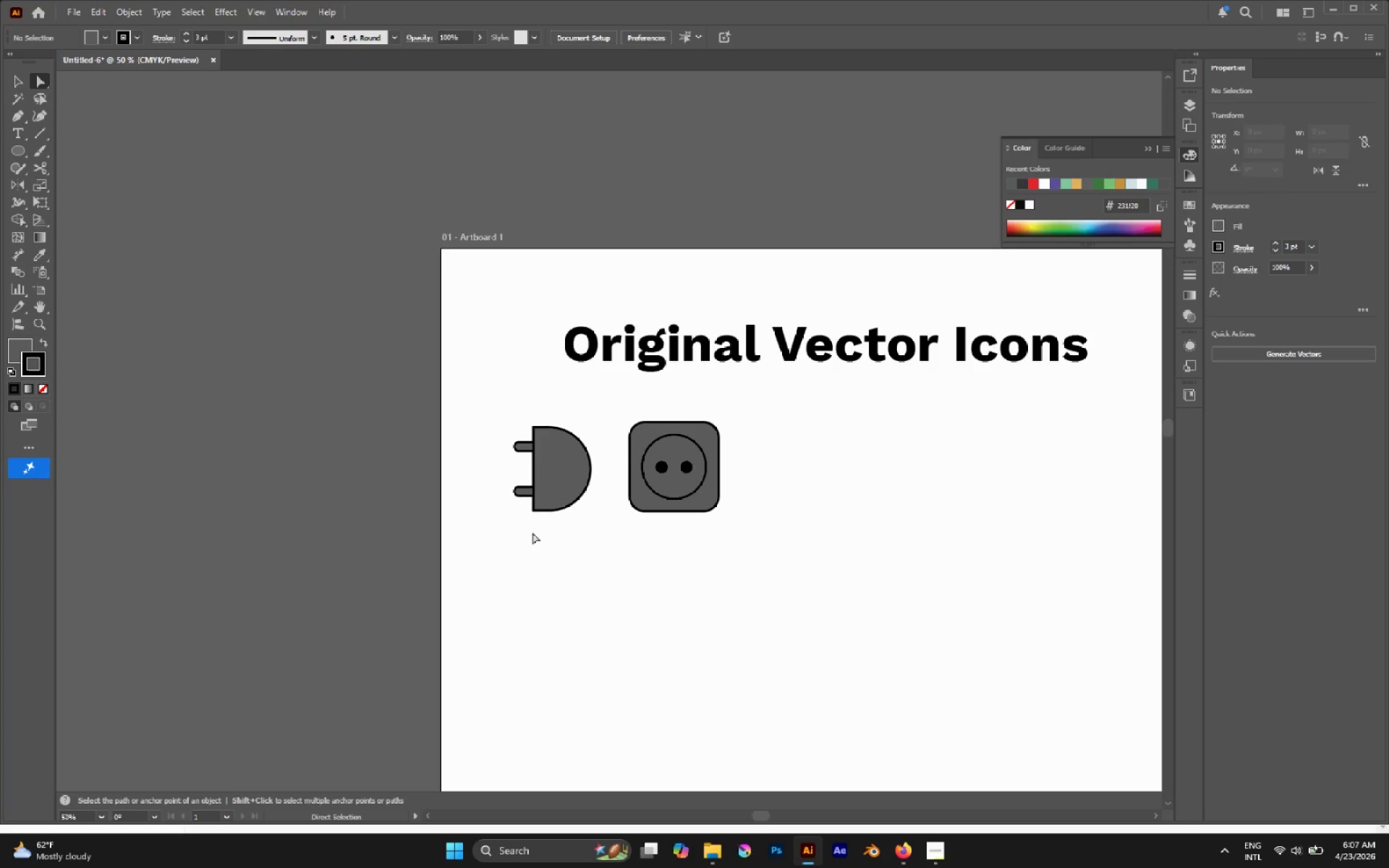 
wait(6.17)
 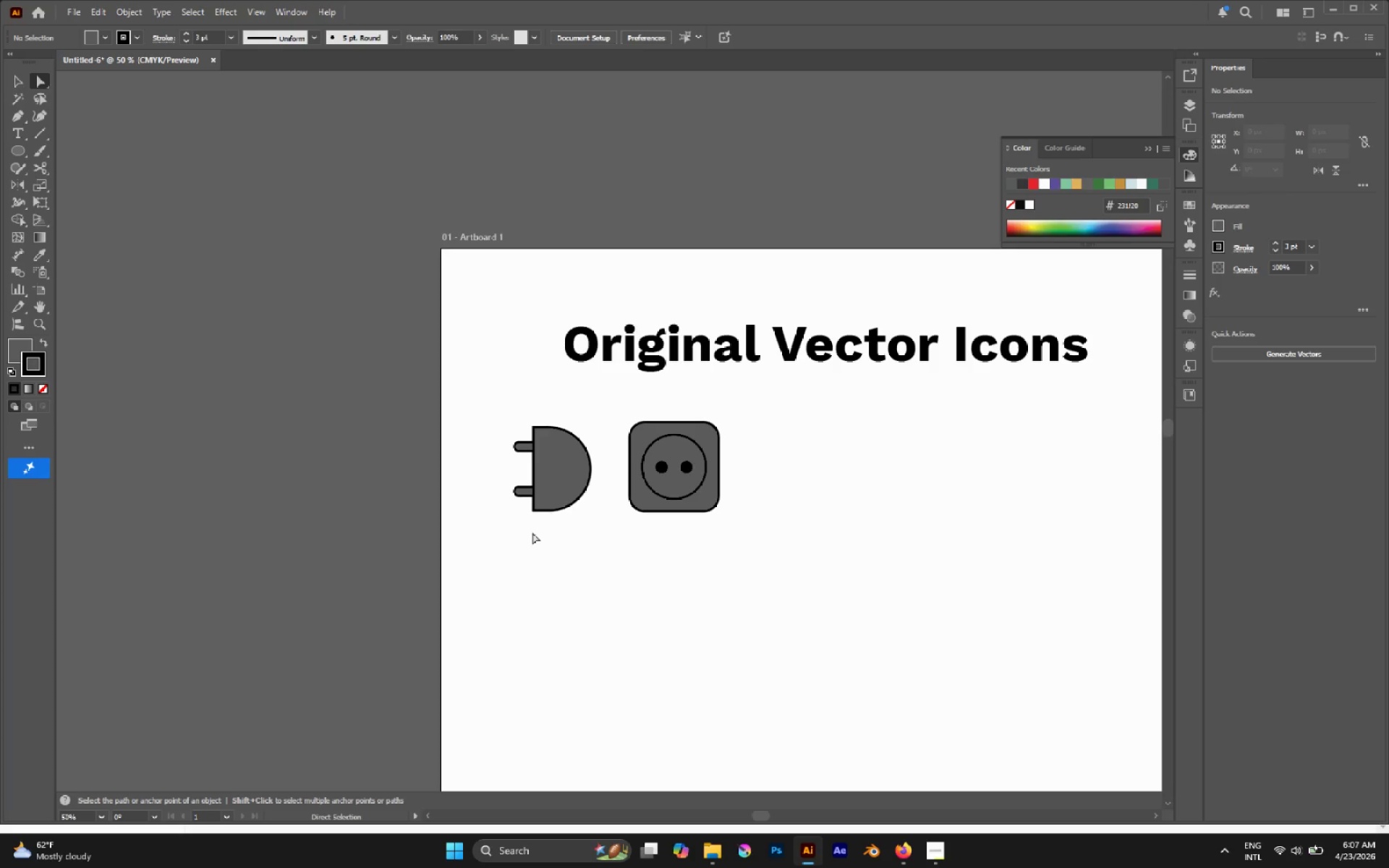 
key(P)
 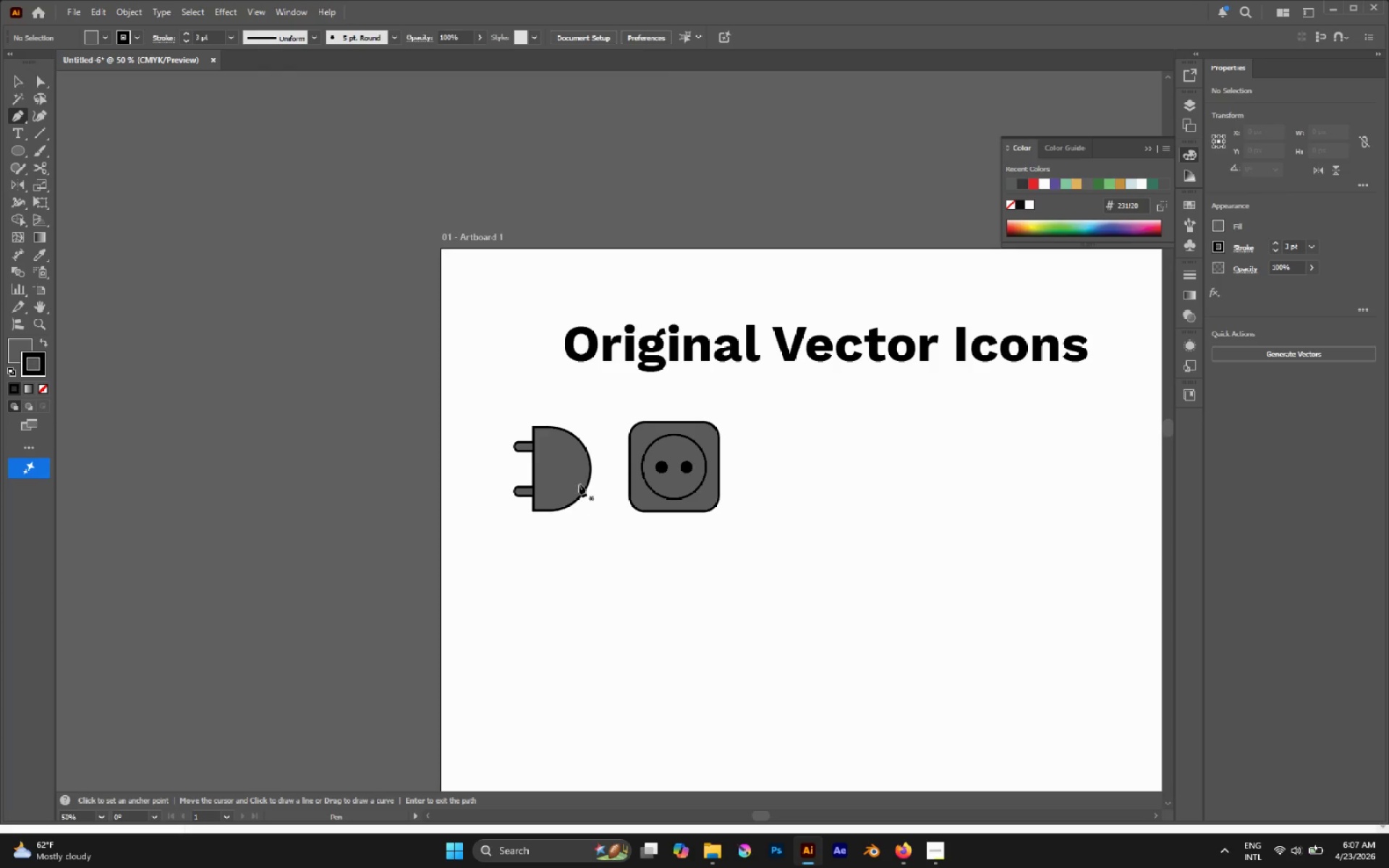 
left_click([580, 463])
 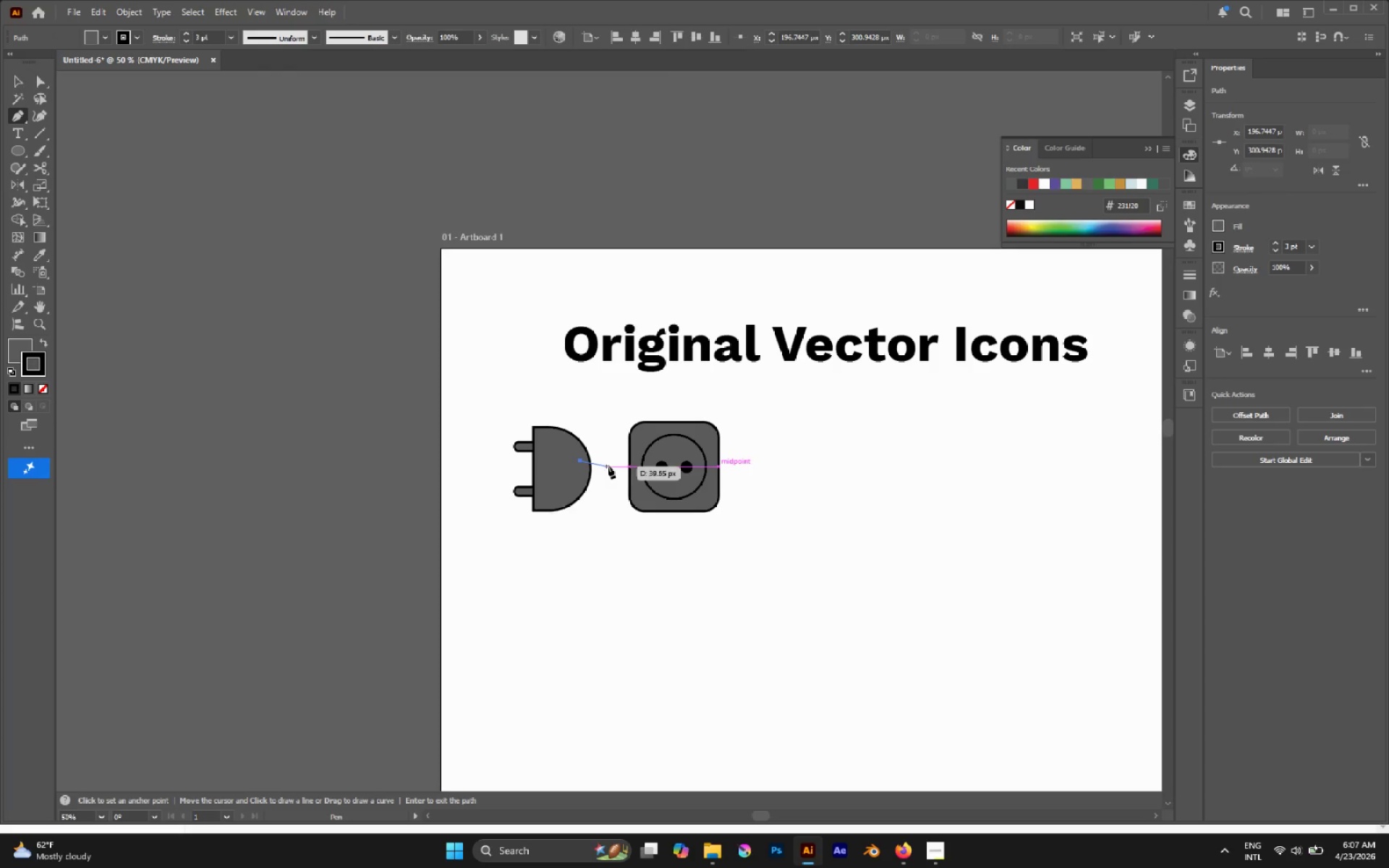 
left_click_drag(start_coordinate=[608, 467], to_coordinate=[609, 506])
 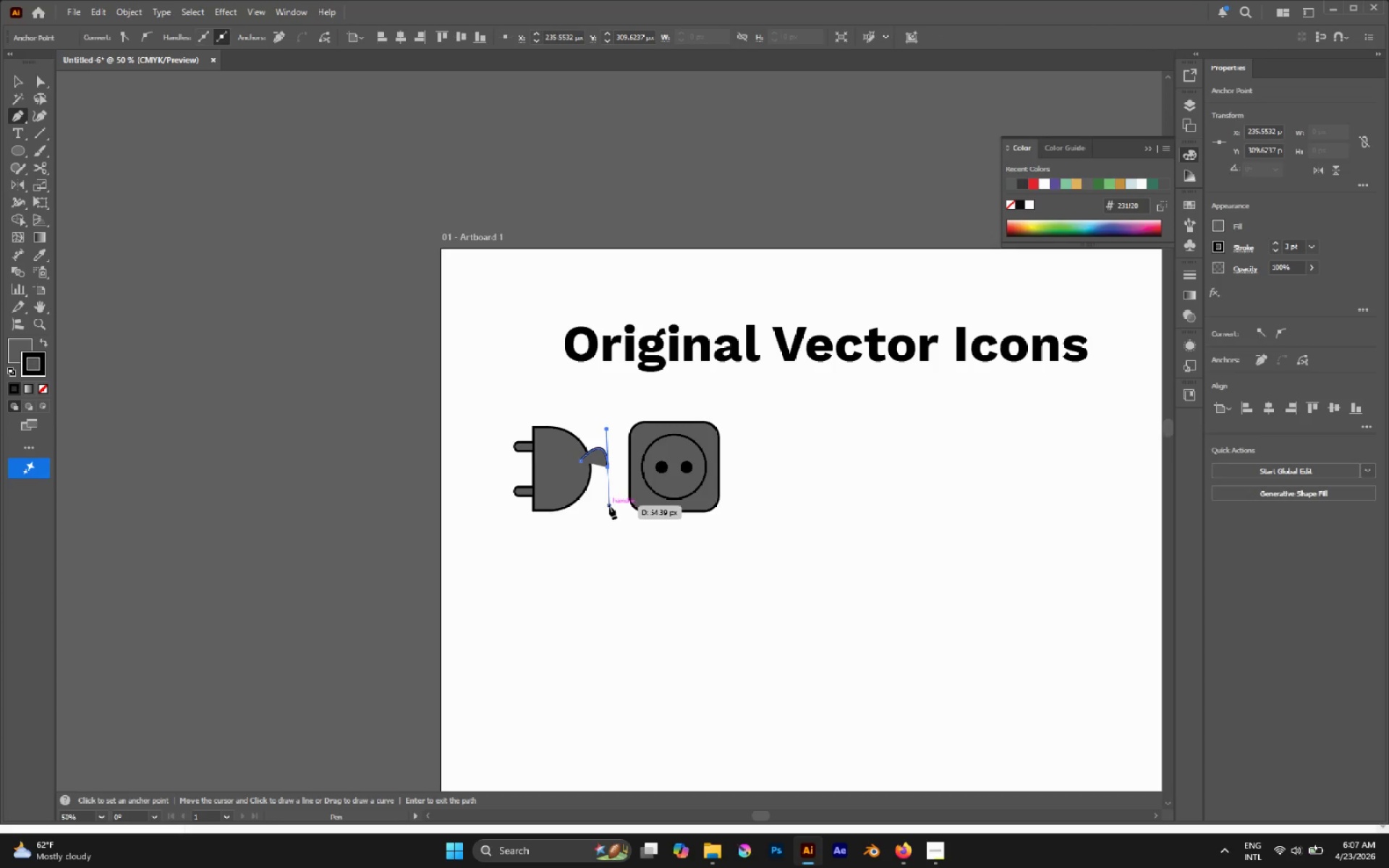 
key(Delete)
 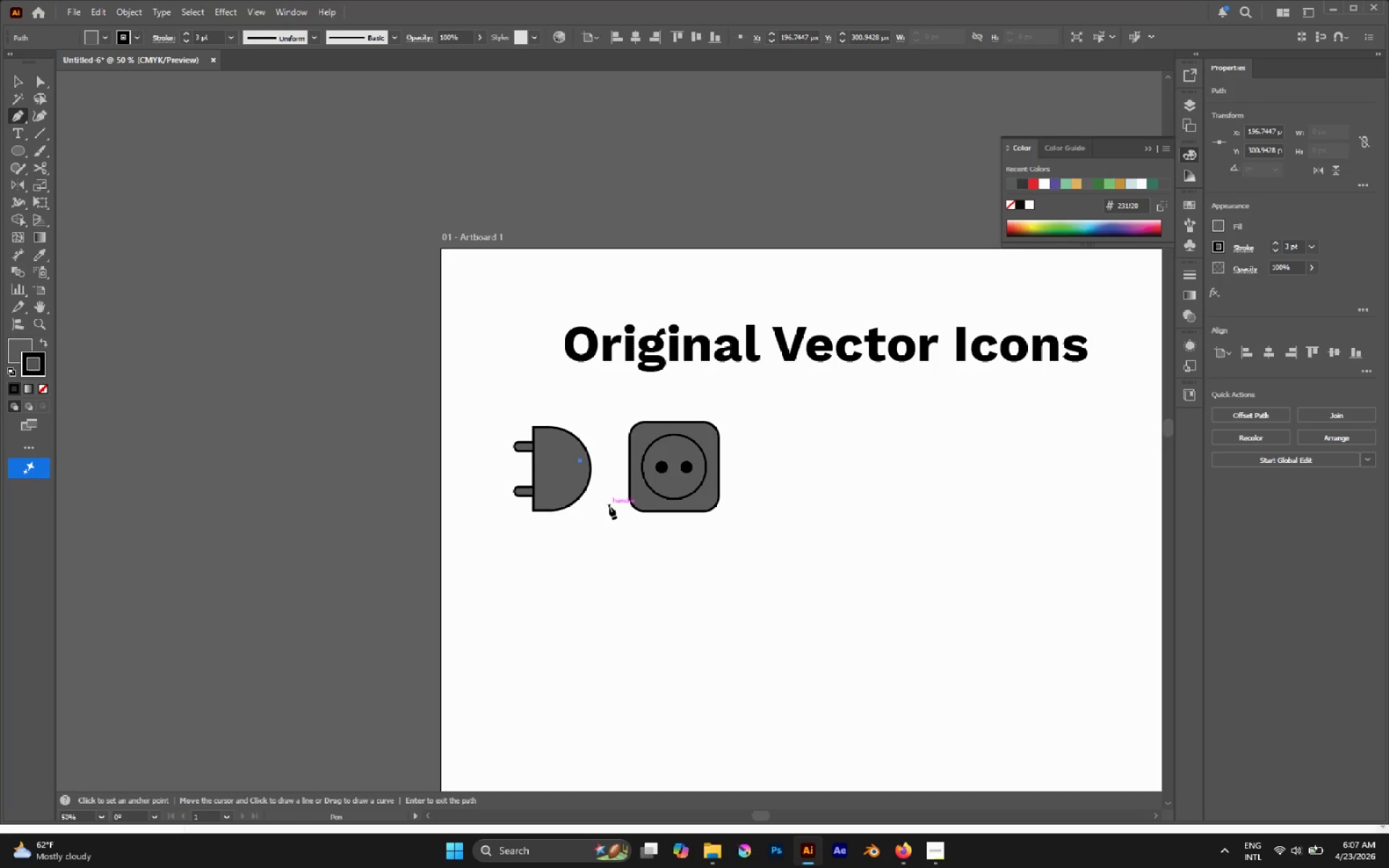 
key(V)
 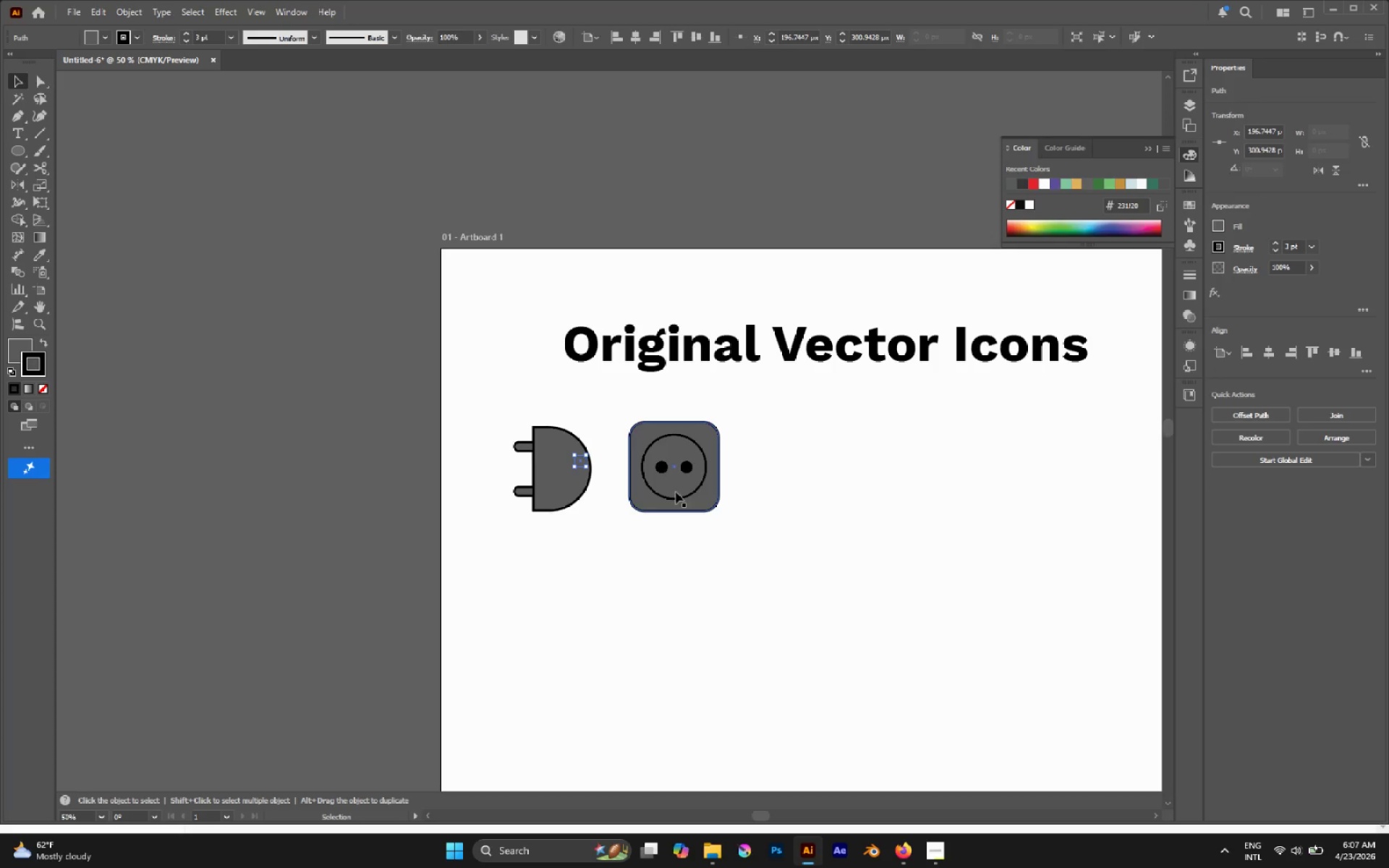 
left_click_drag(start_coordinate=[676, 492], to_coordinate=[687, 492])
 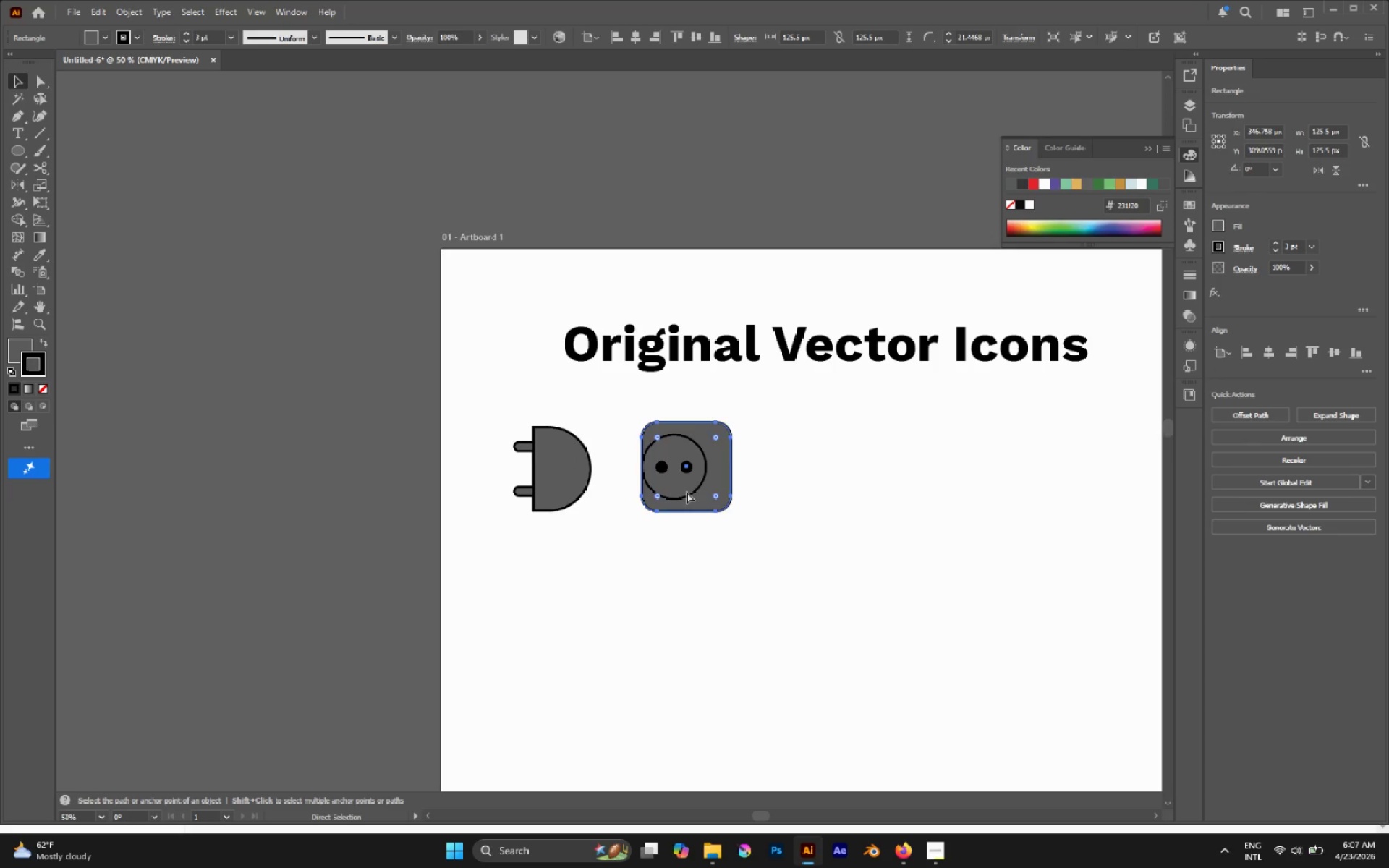 
hold_key(key=ShiftLeft, duration=0.61)
 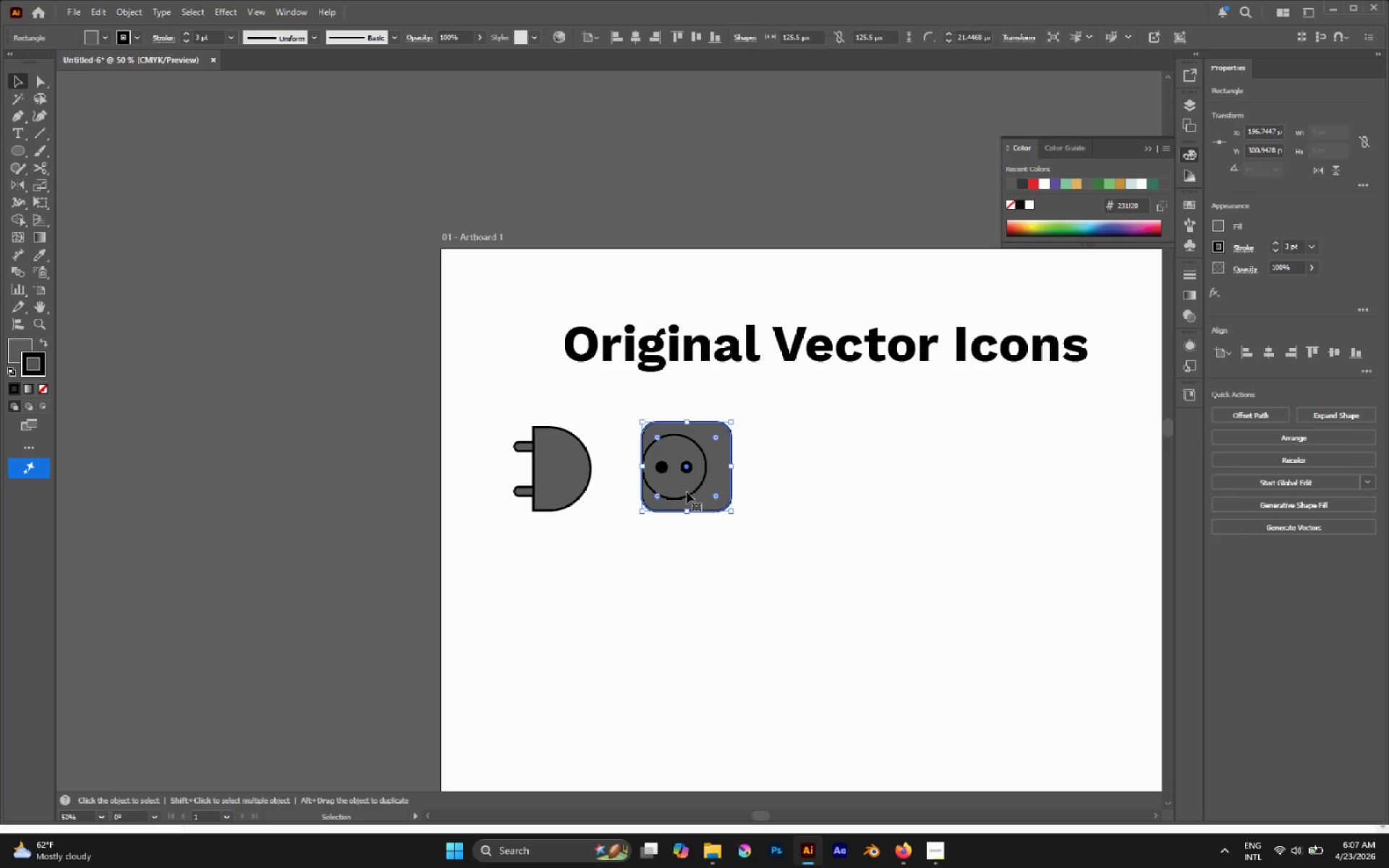 
key(Control+Z)
 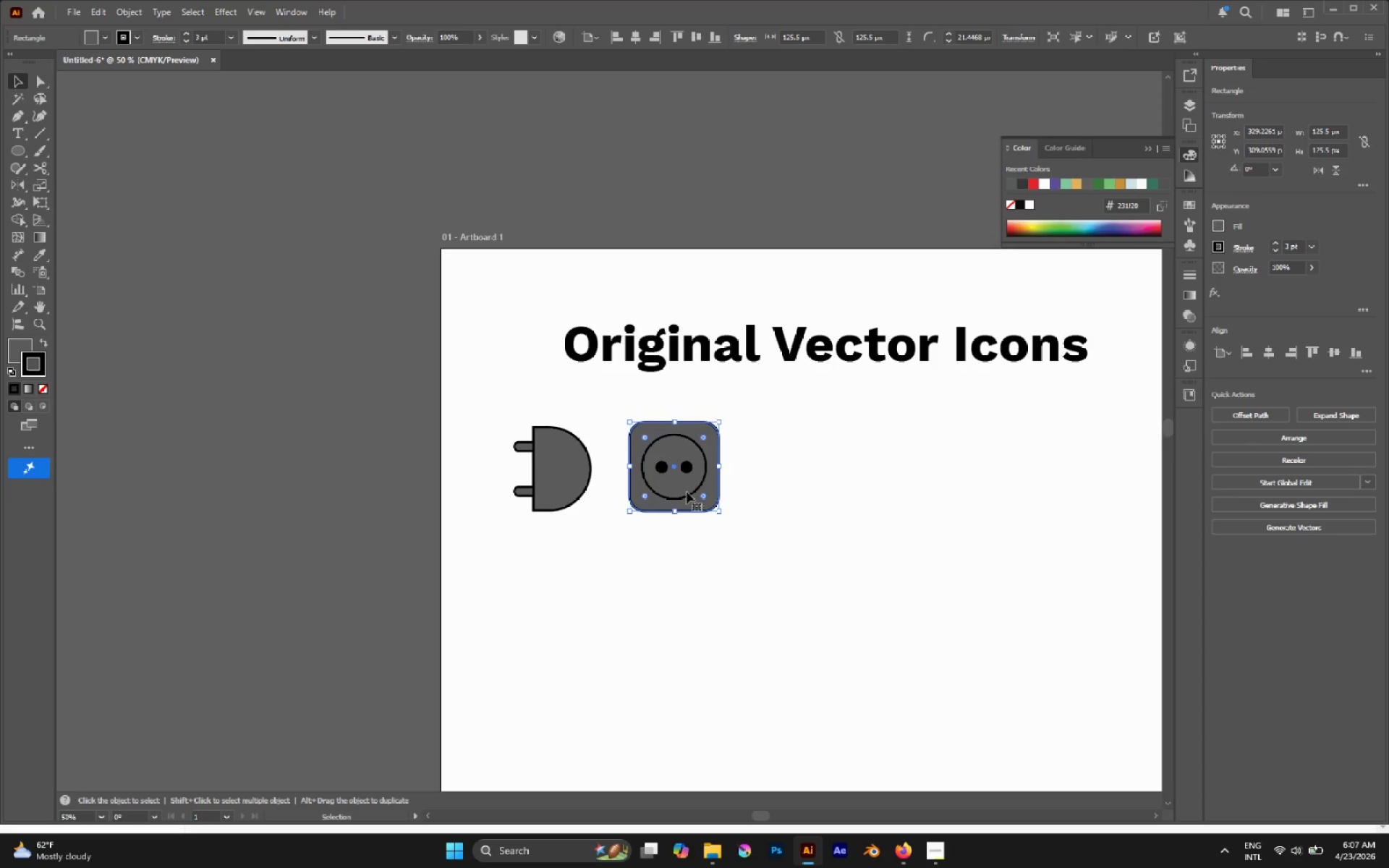 
key(V)
 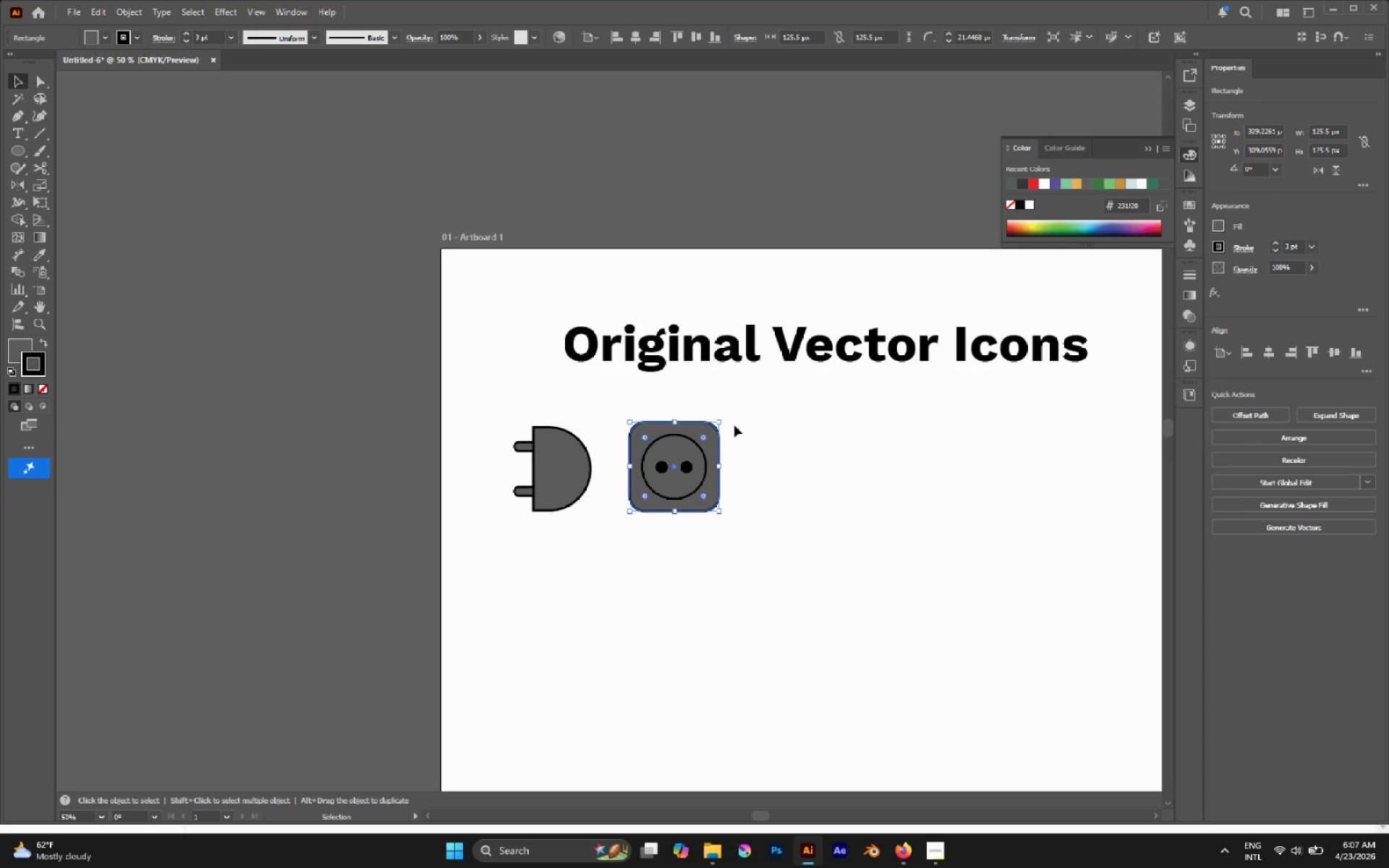 
left_click_drag(start_coordinate=[737, 418], to_coordinate=[616, 527])
 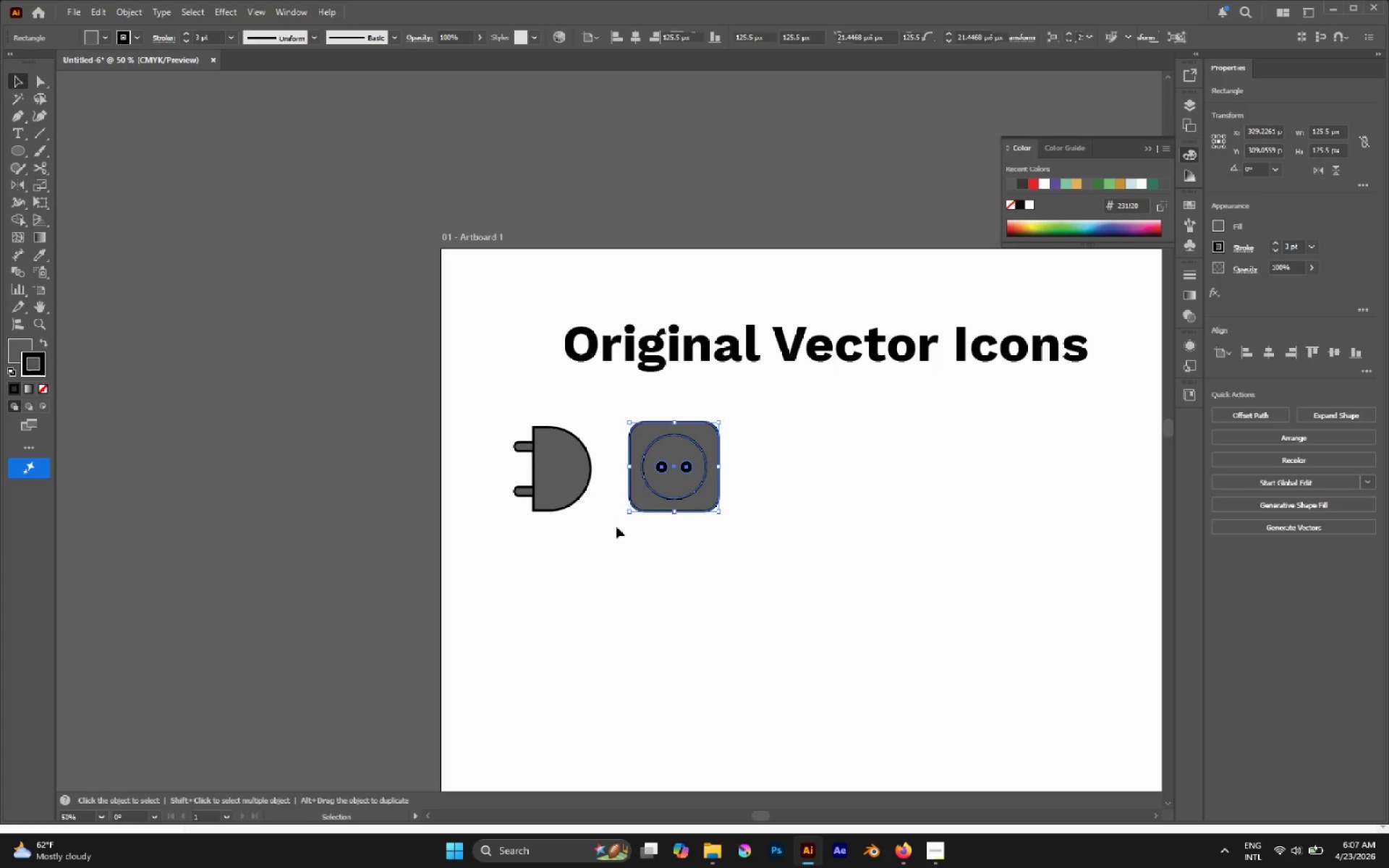 
key(Control+G)
 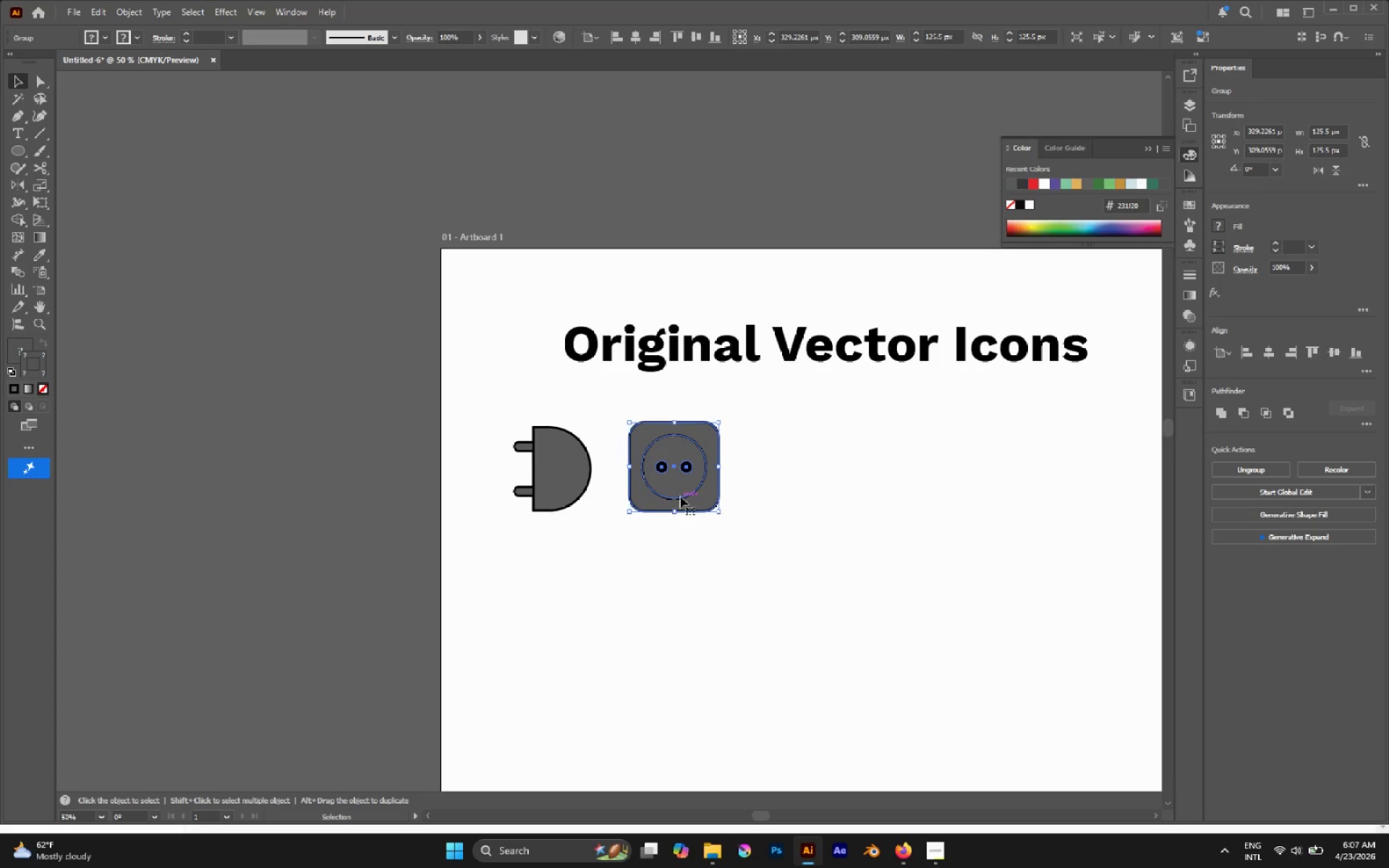 
left_click_drag(start_coordinate=[681, 489], to_coordinate=[718, 493])
 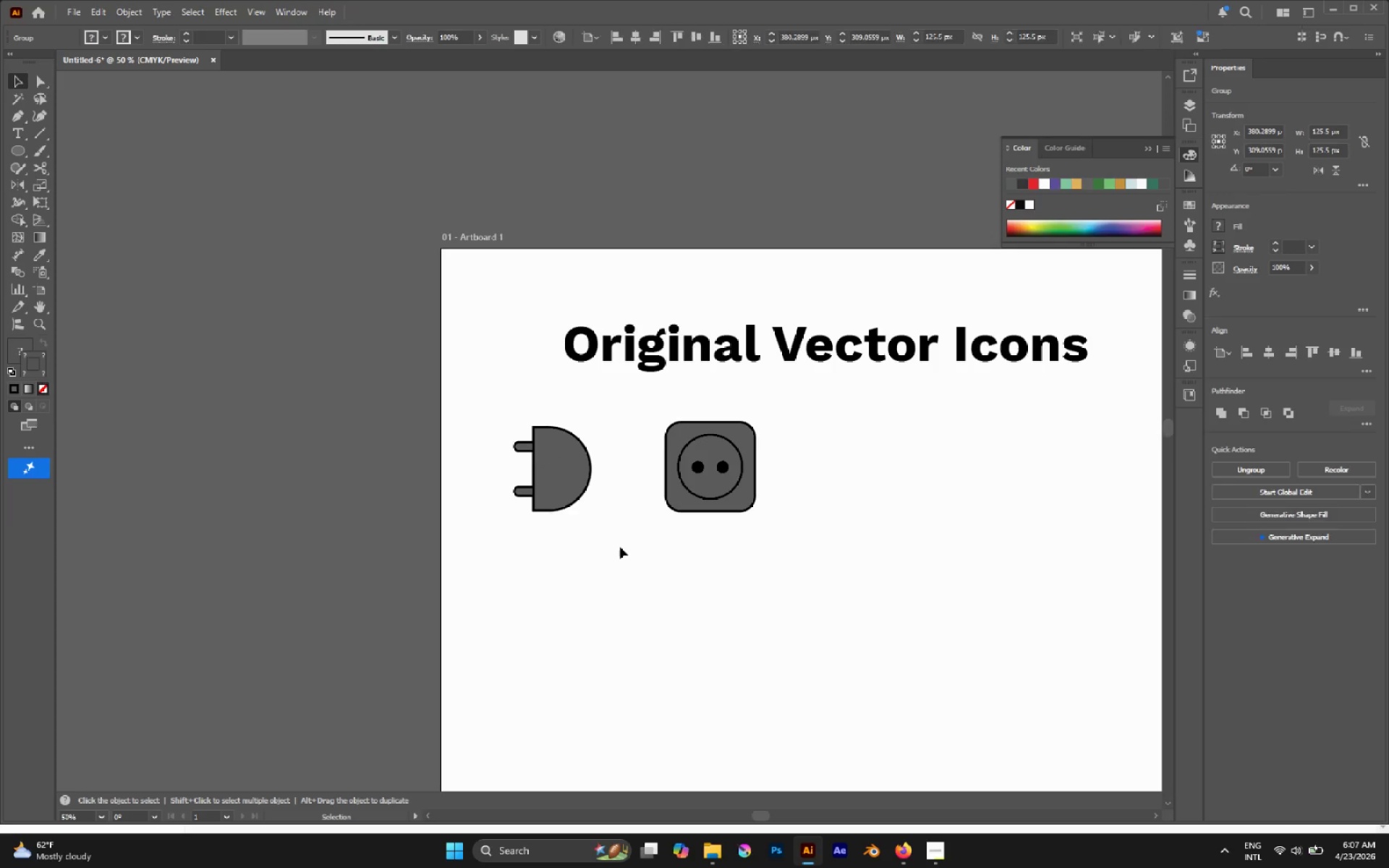 
hold_key(key=ShiftLeft, duration=0.67)
 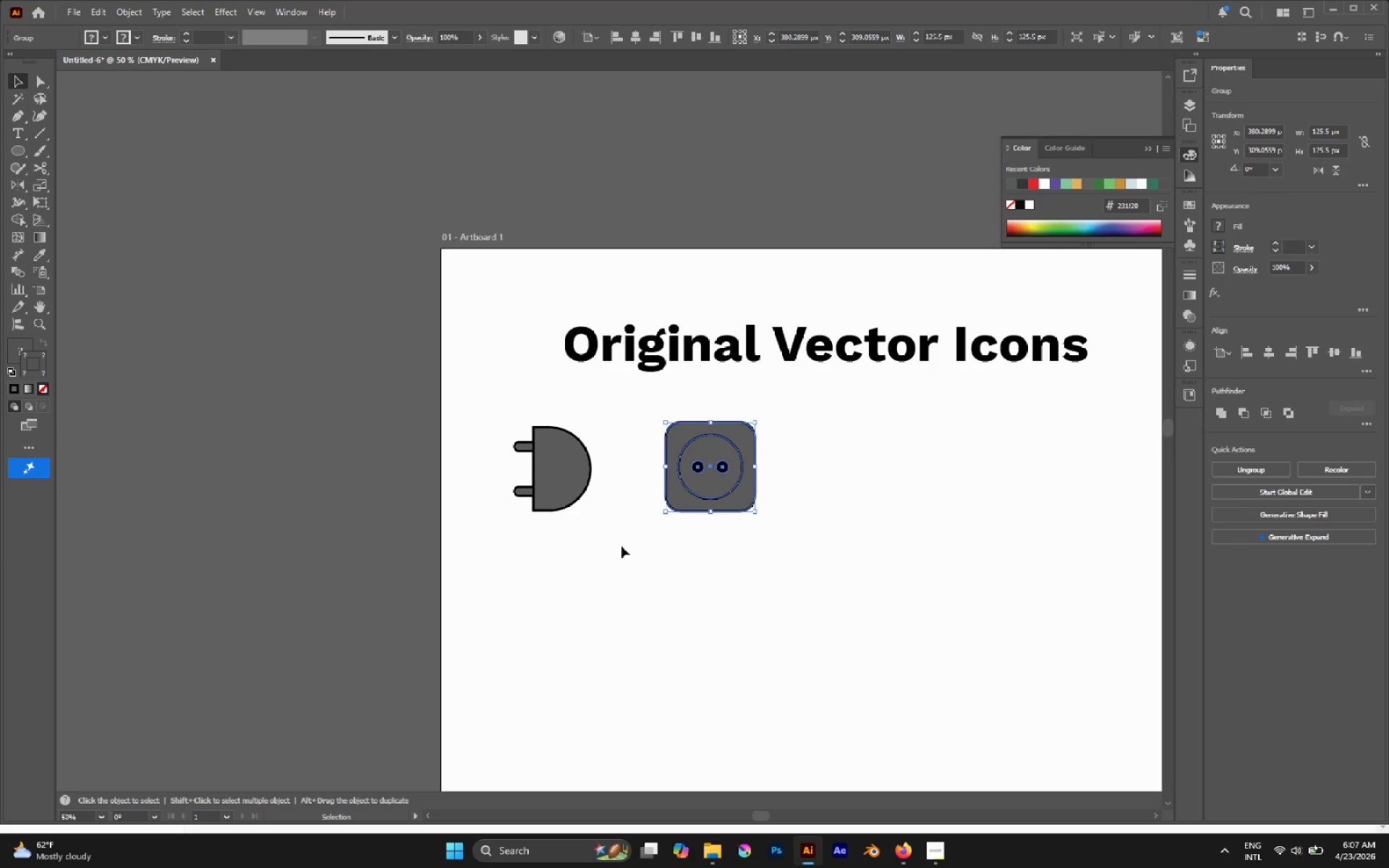 
left_click([620, 547])
 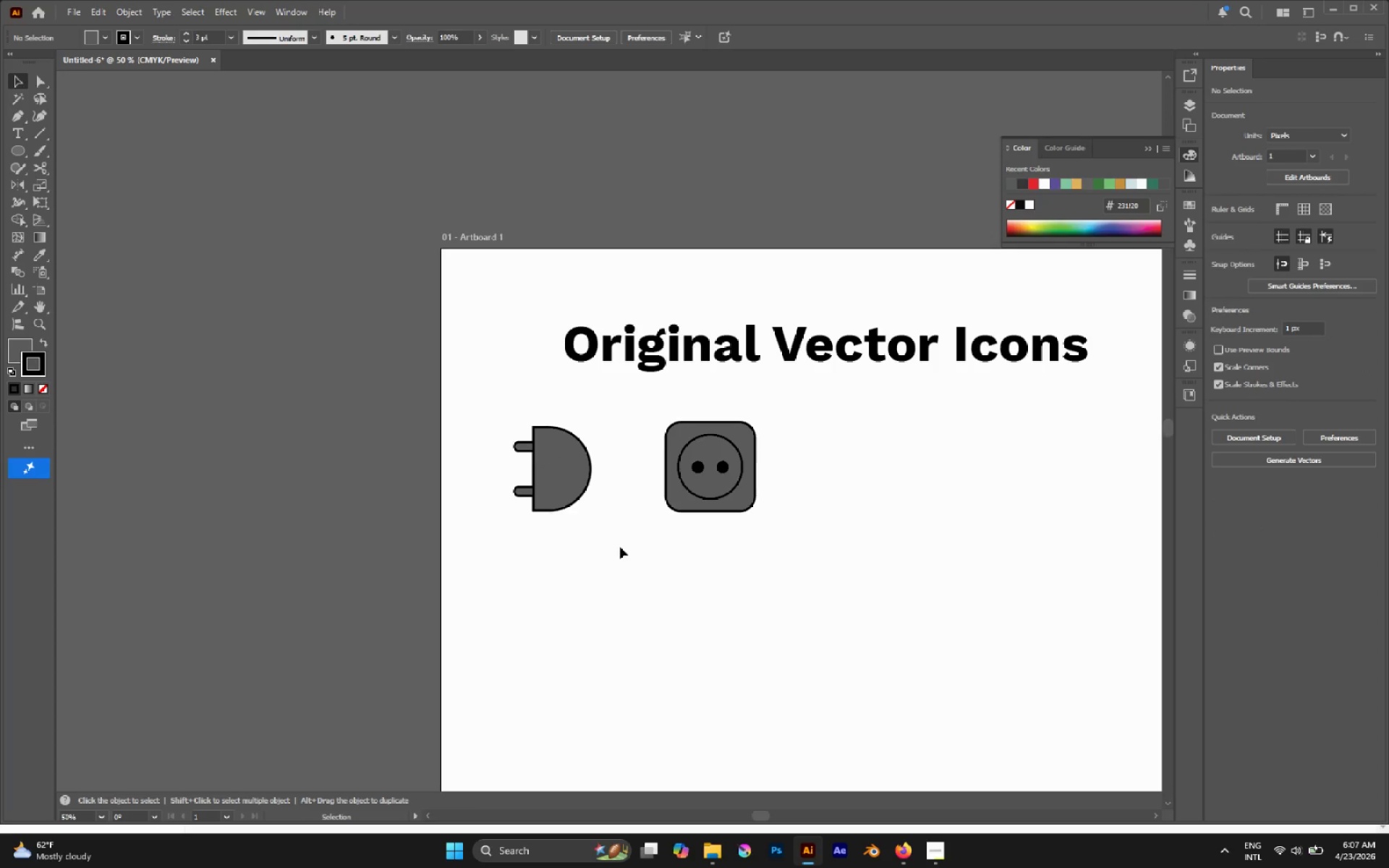 
key(P)
 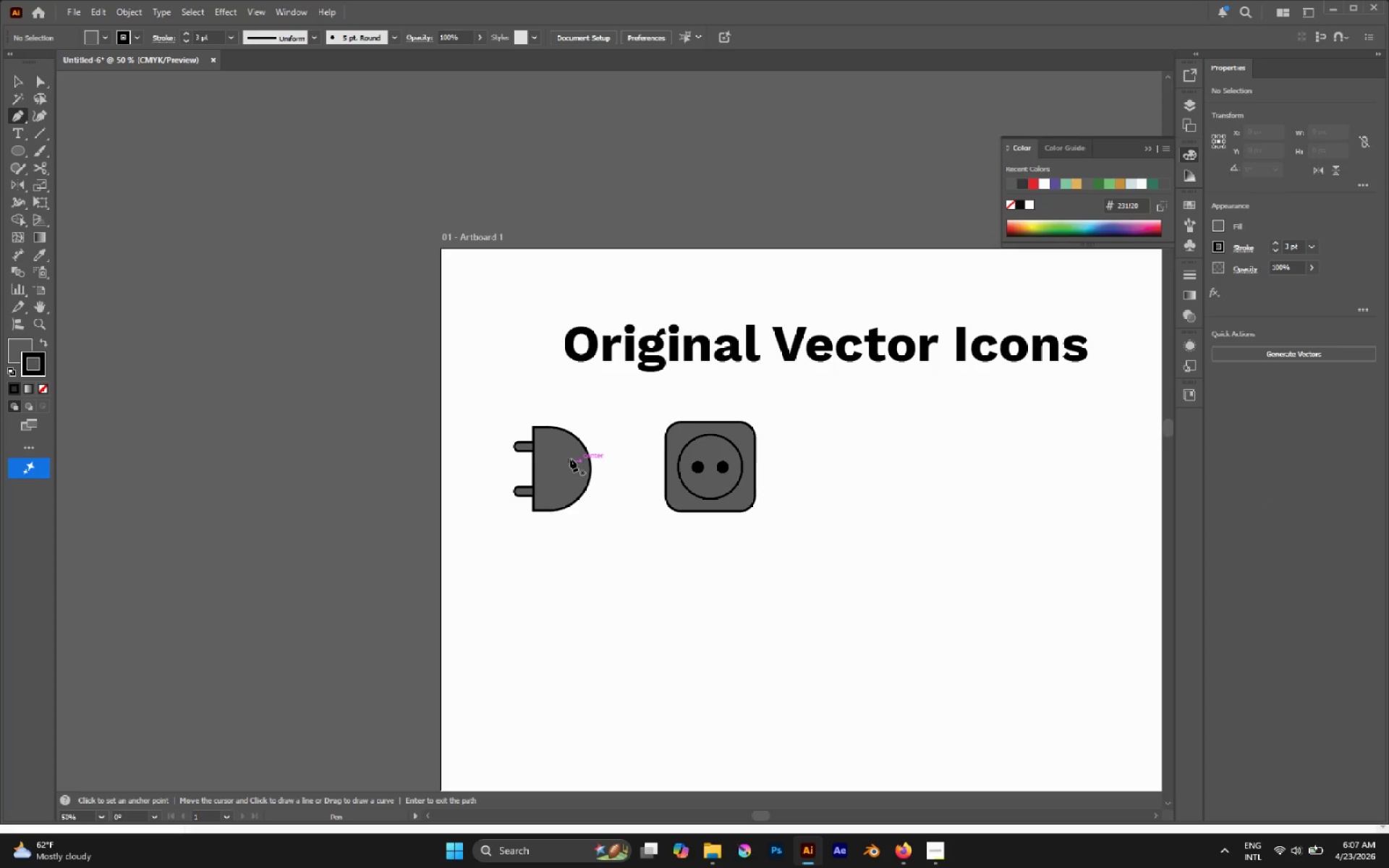 
left_click([579, 470])
 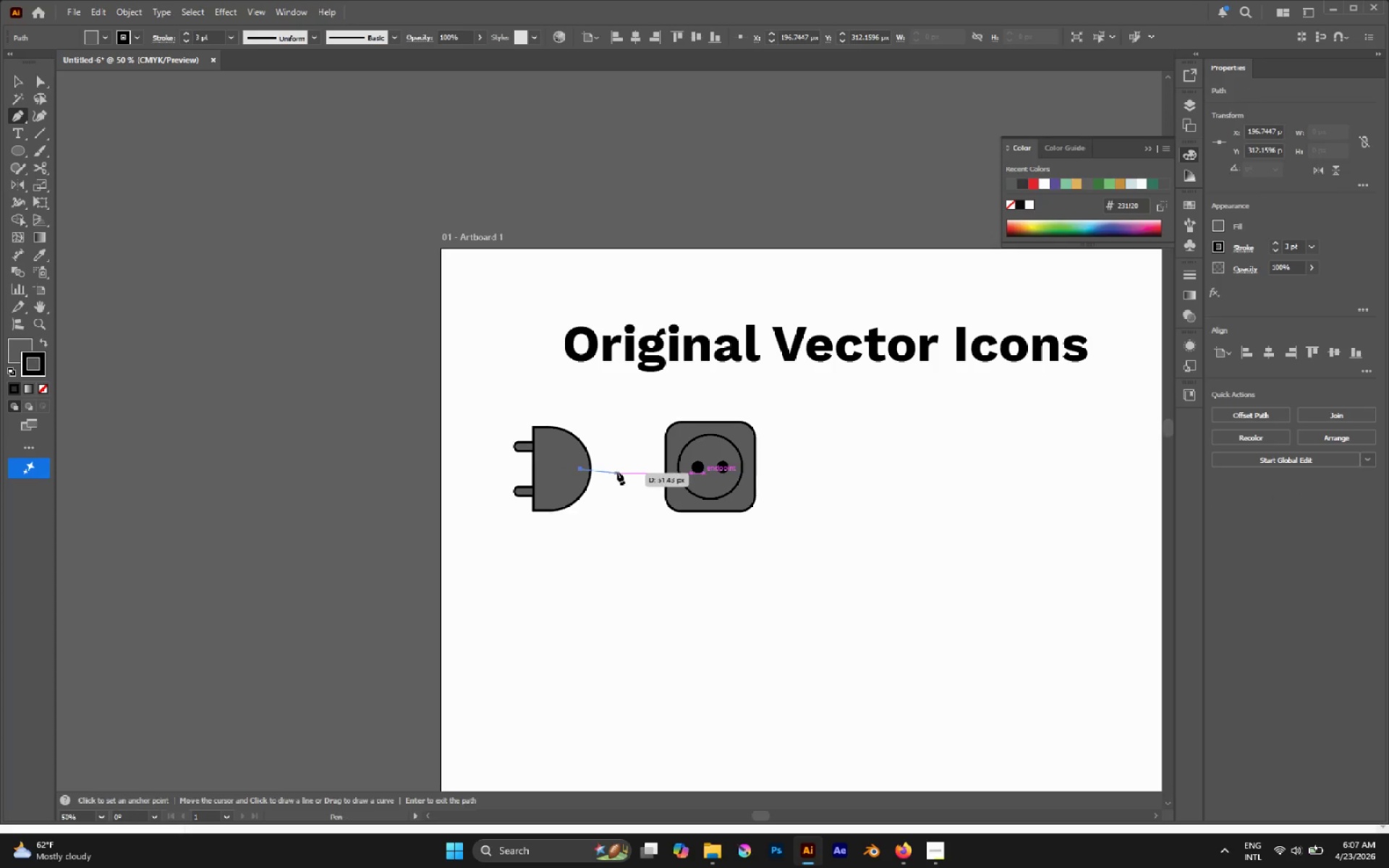 
hold_key(key=ShiftLeft, duration=0.89)
left_click_drag(start_coordinate=[626, 492], to_coordinate=[636, 512])
 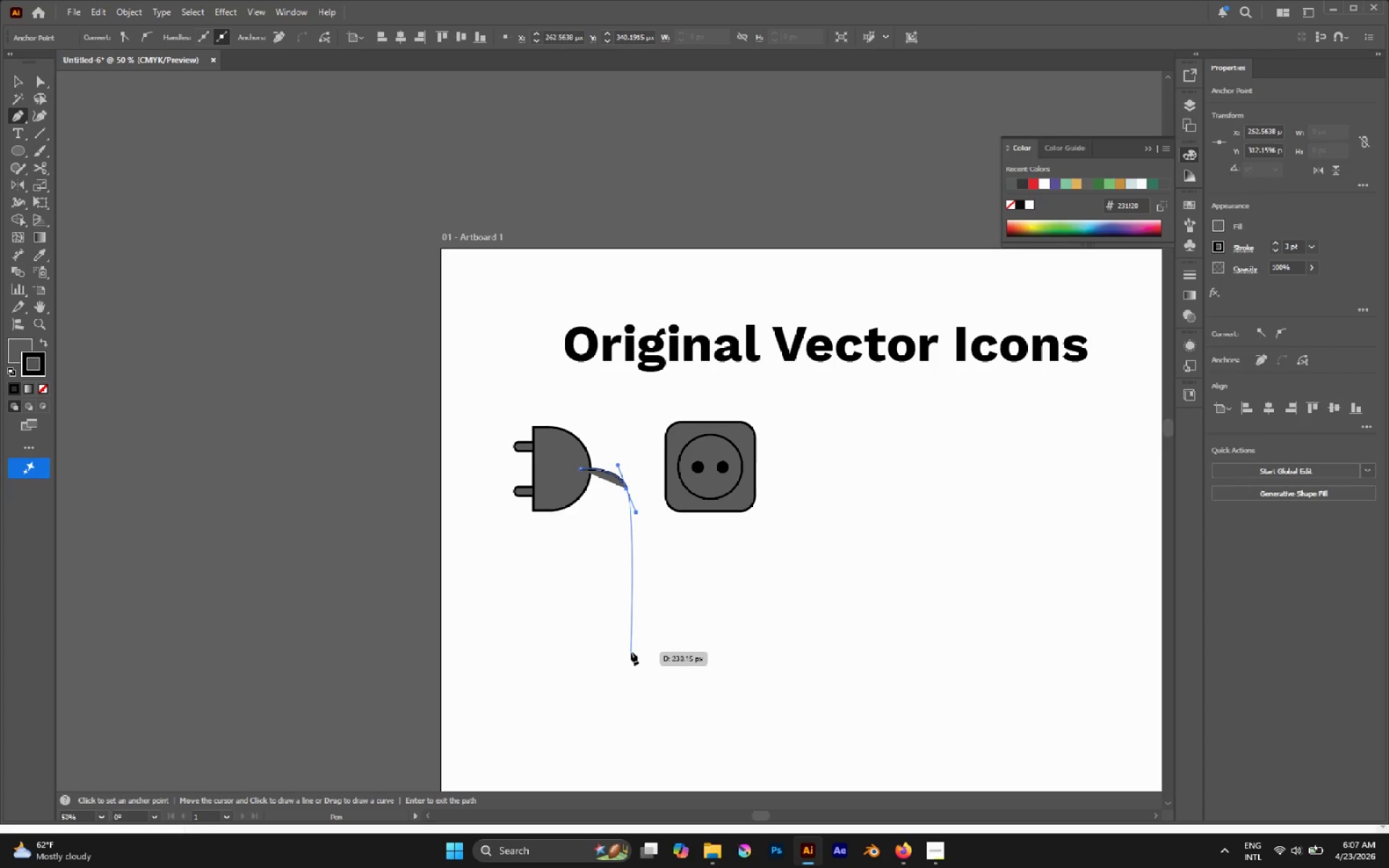 
hold_key(key=Space, duration=1.5)
 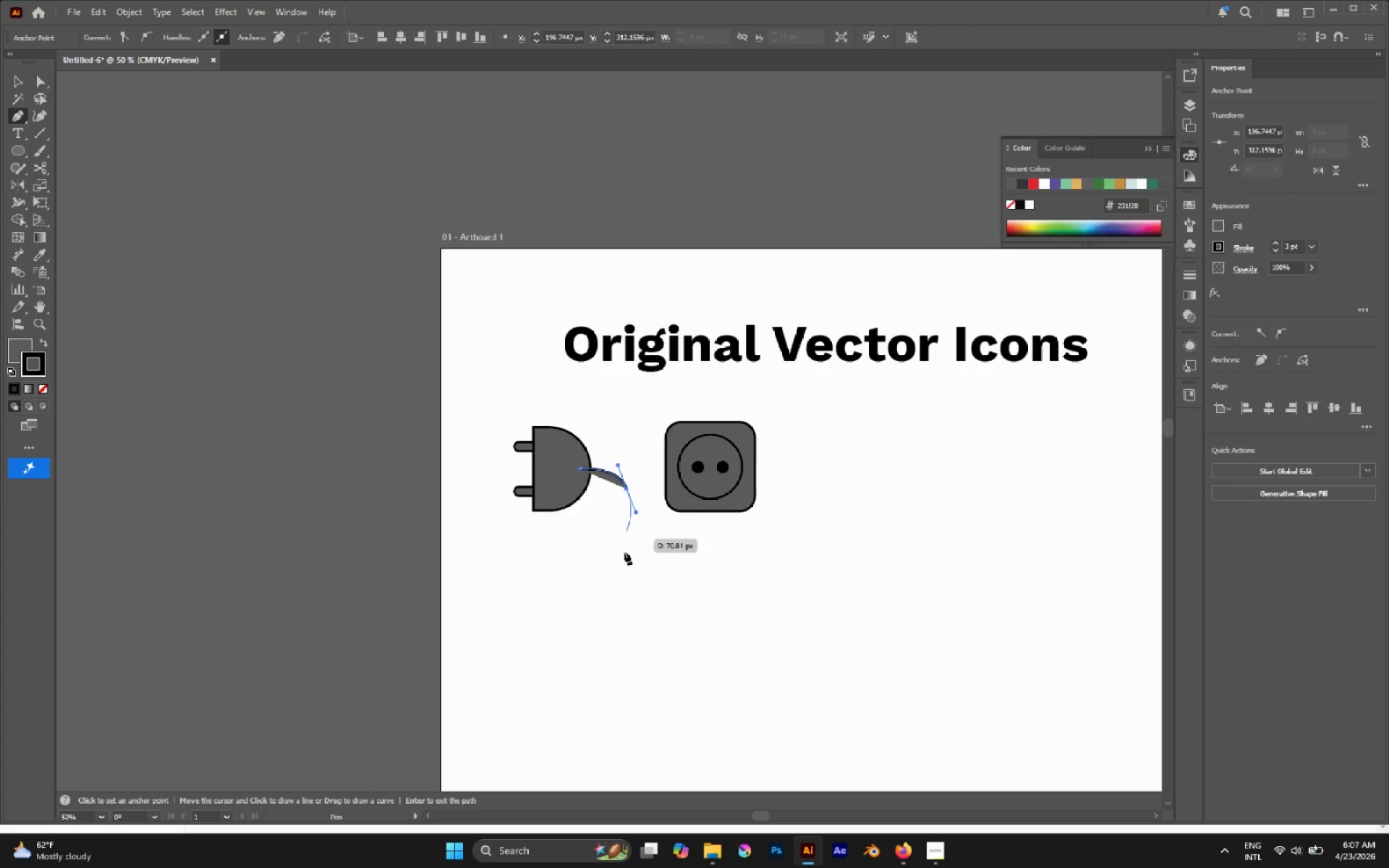 
hold_key(key=Space, duration=0.38)
 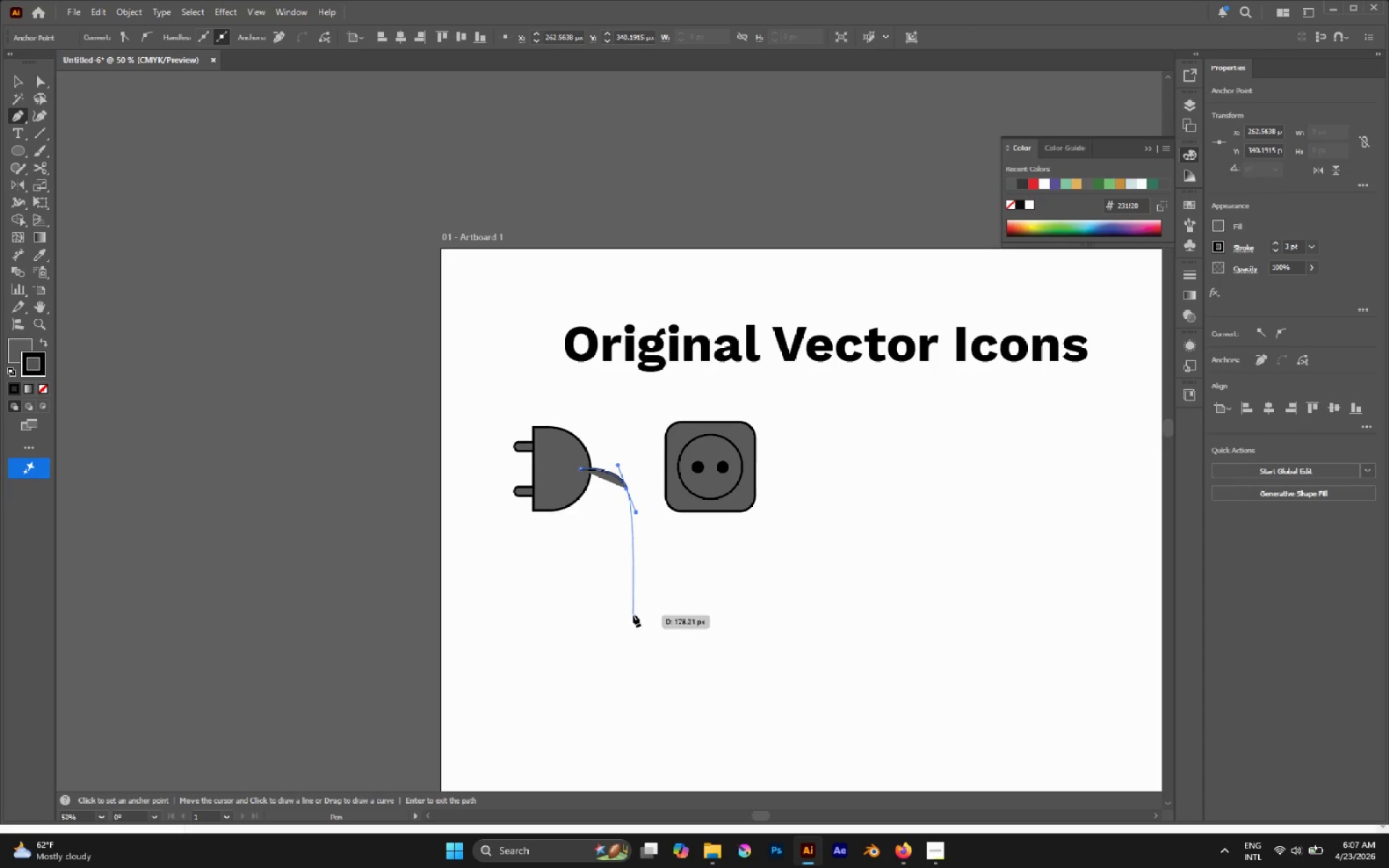 
left_click_drag(start_coordinate=[633, 612], to_coordinate=[632, 650])
 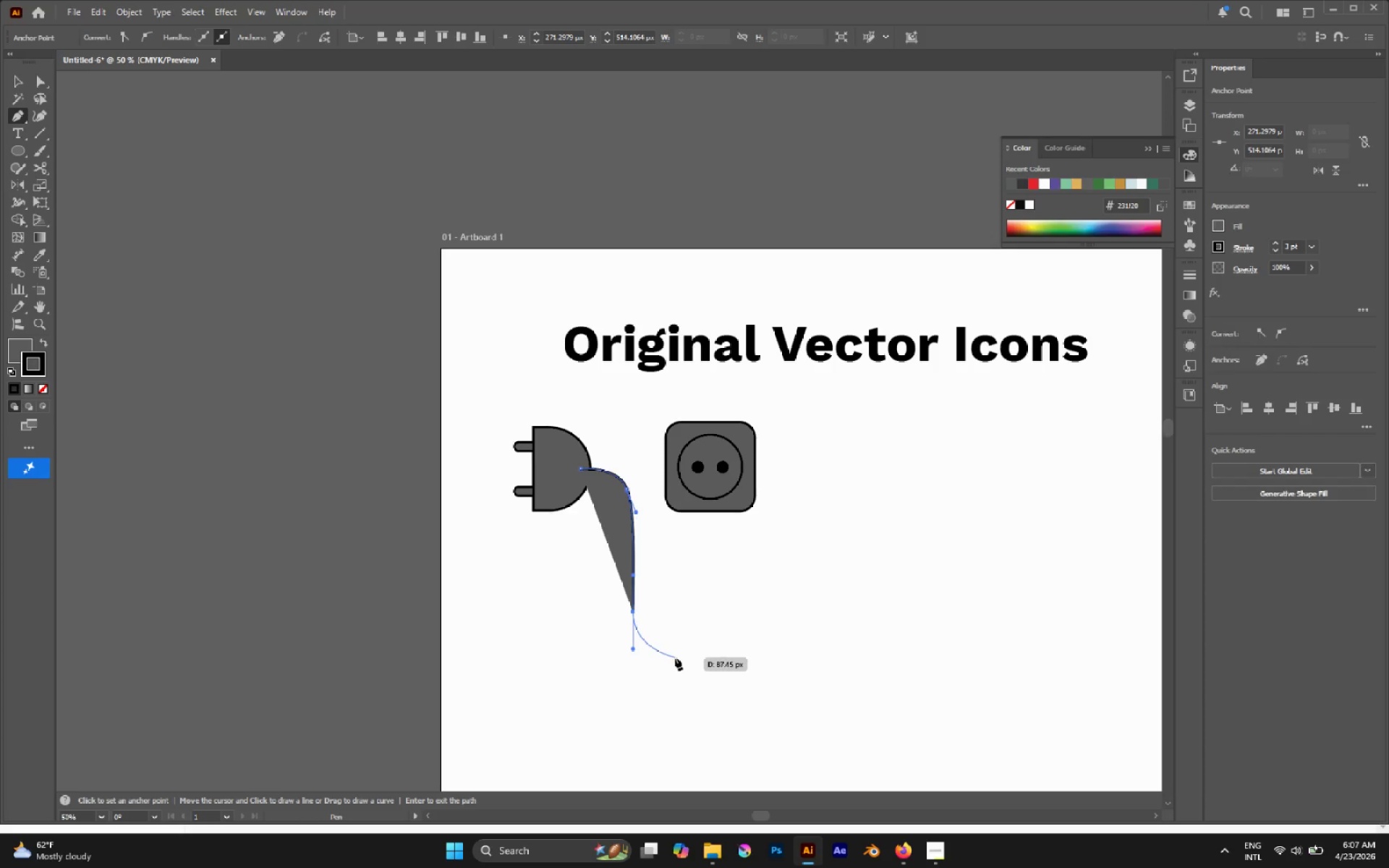 
hold_key(key=ShiftLeft, duration=1.19)
 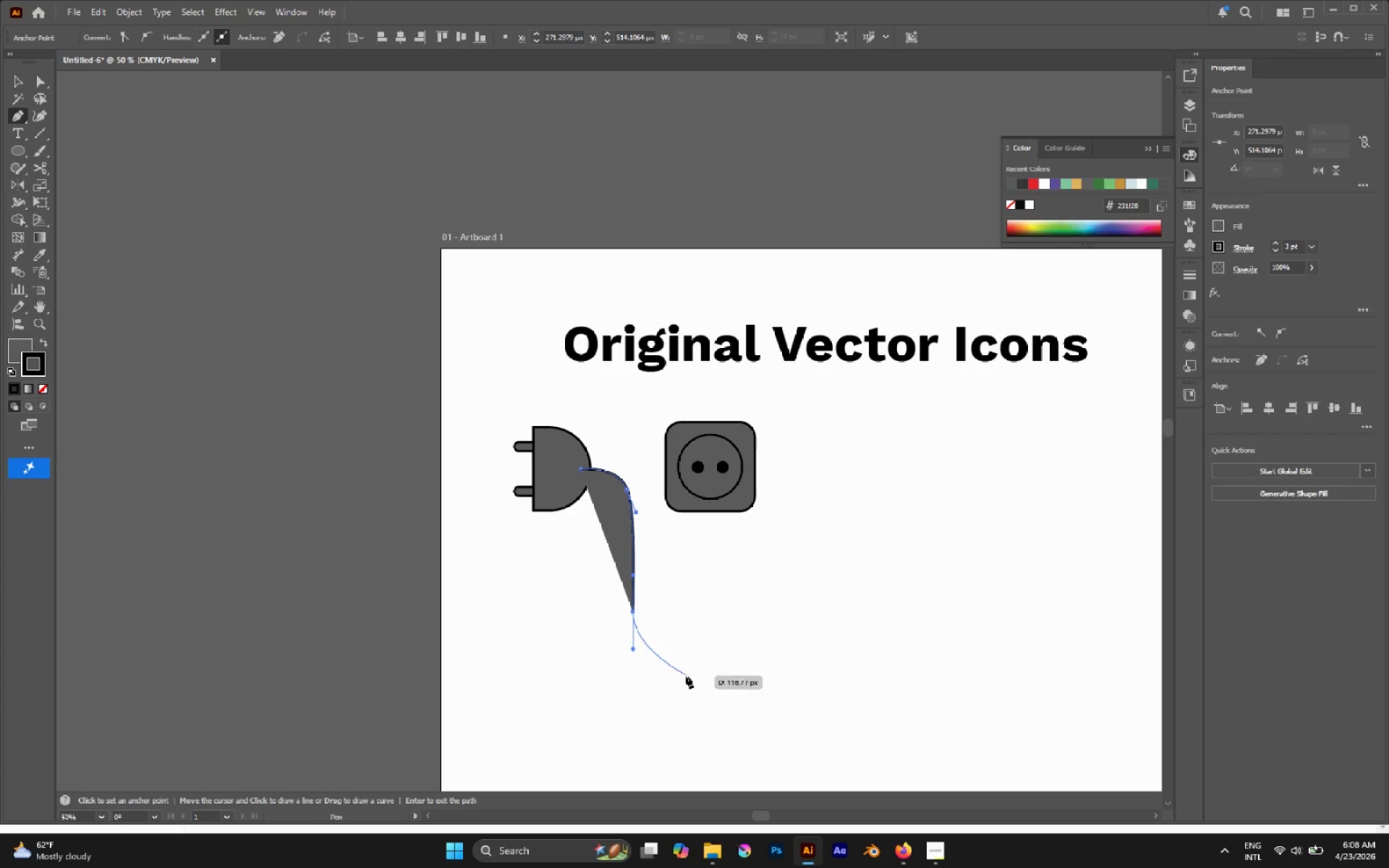 
left_click_drag(start_coordinate=[686, 676], to_coordinate=[712, 678])
 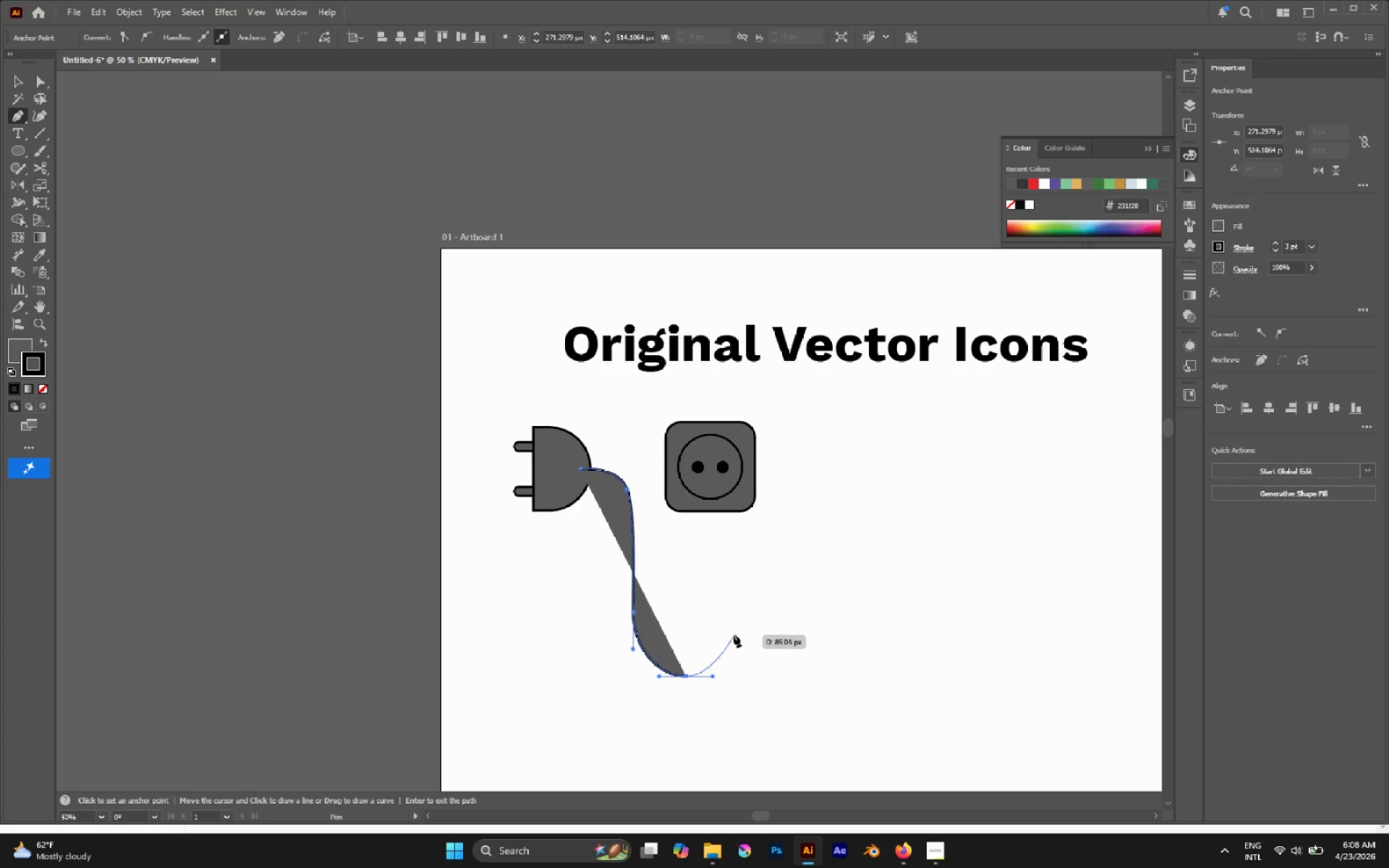 
hold_key(key=ShiftLeft, duration=1.76)
 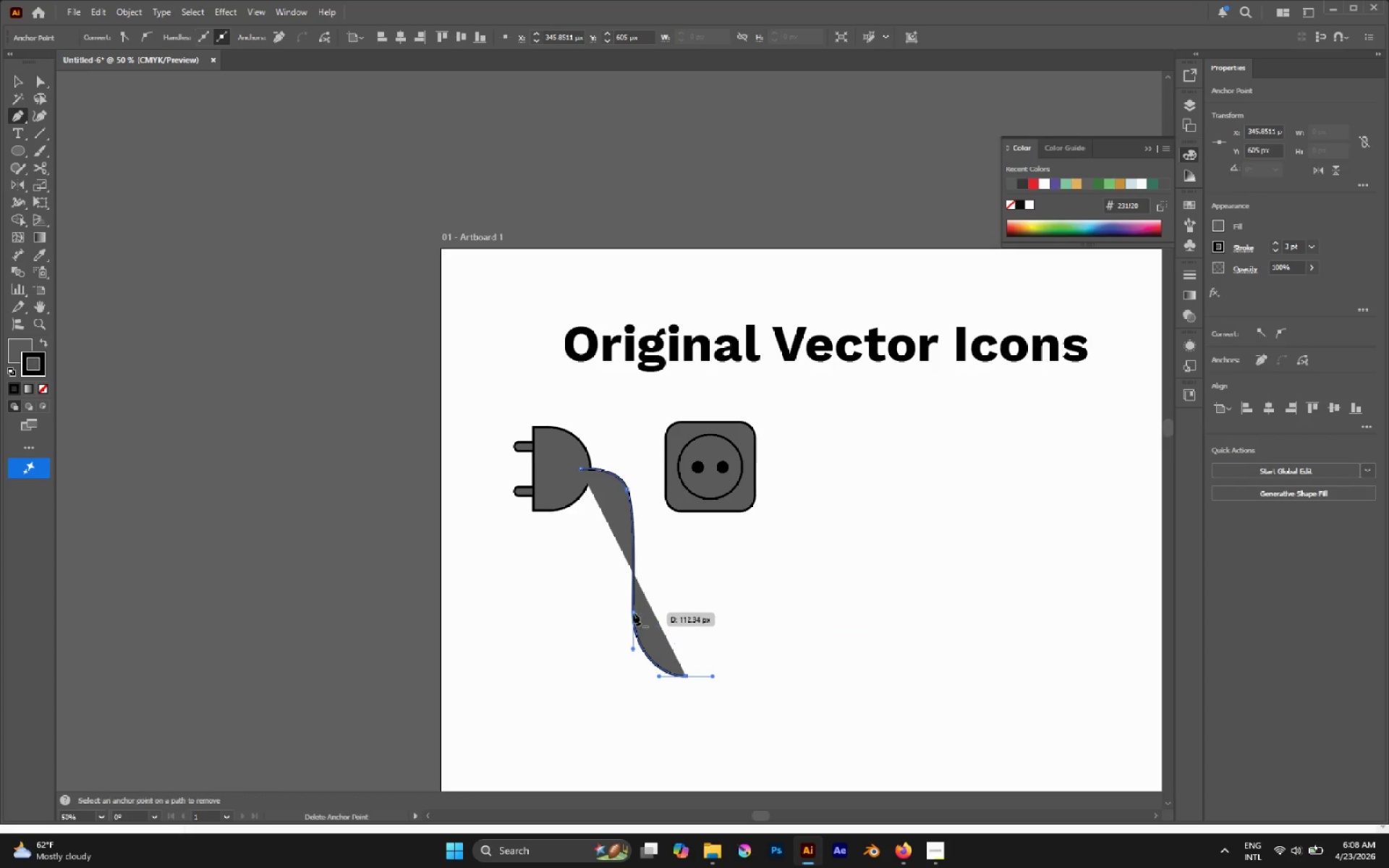 
left_click_drag(start_coordinate=[701, 612], to_coordinate=[701, 574])
 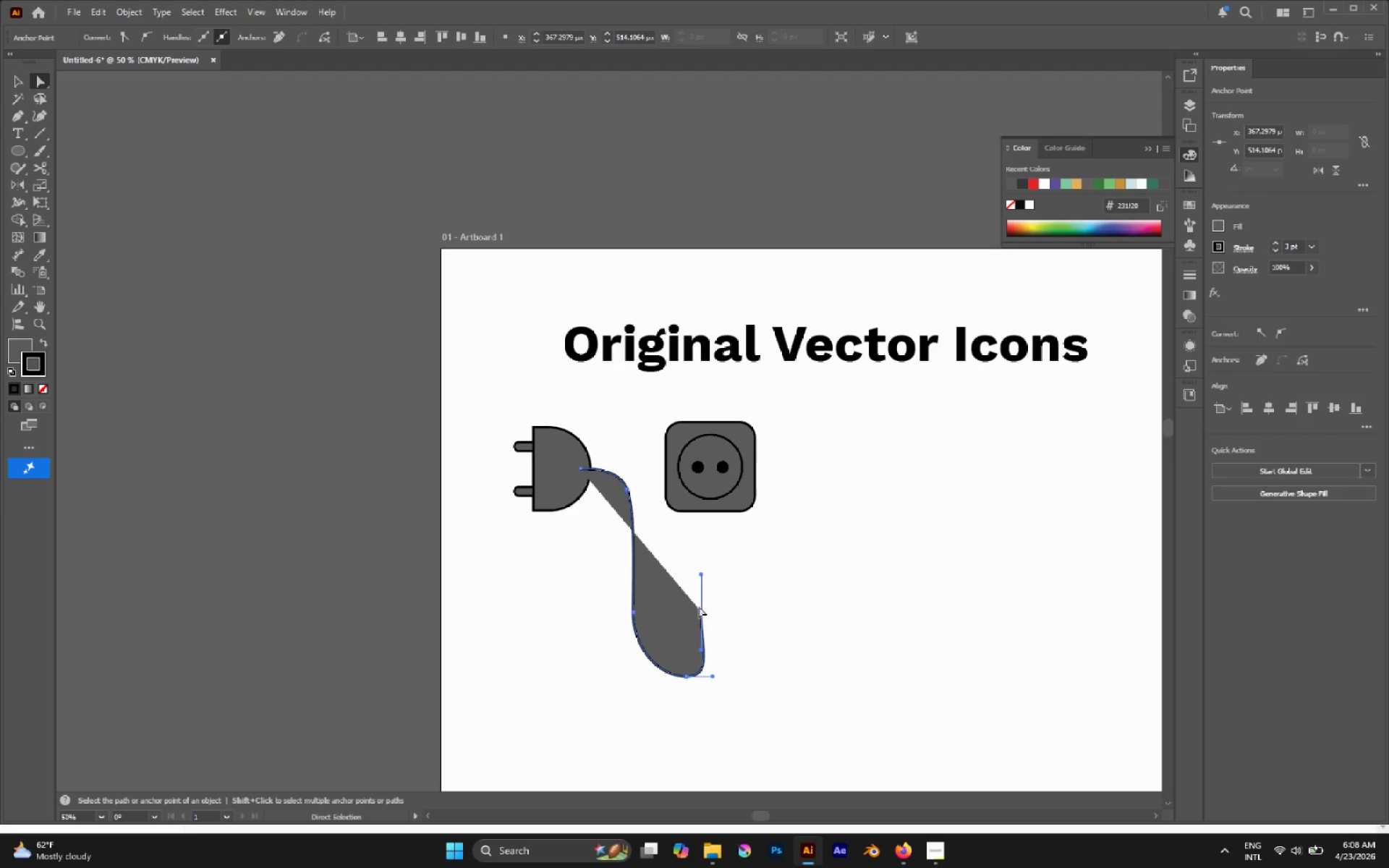 
hold_key(key=ShiftLeft, duration=0.91)
 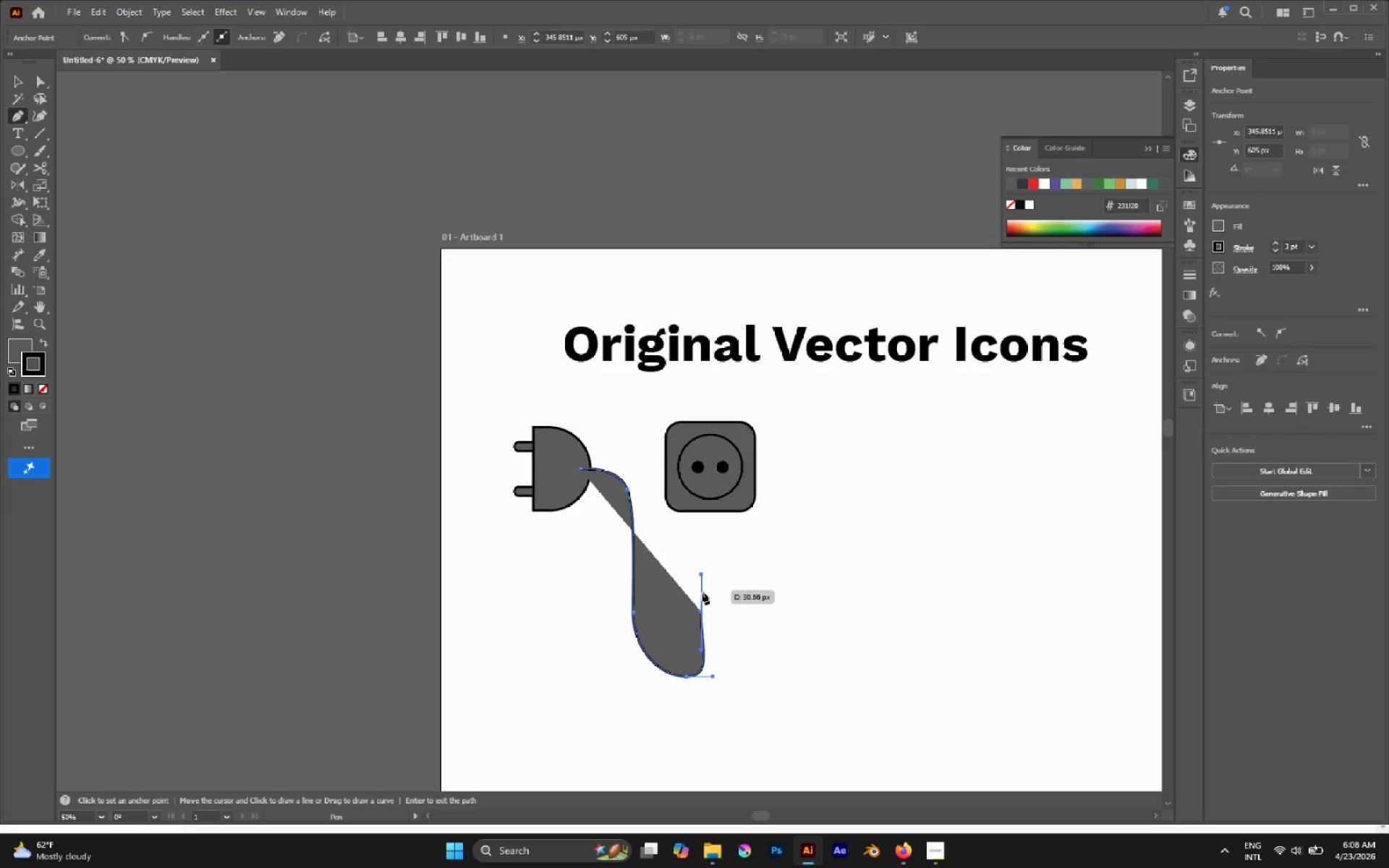 
key(A)
 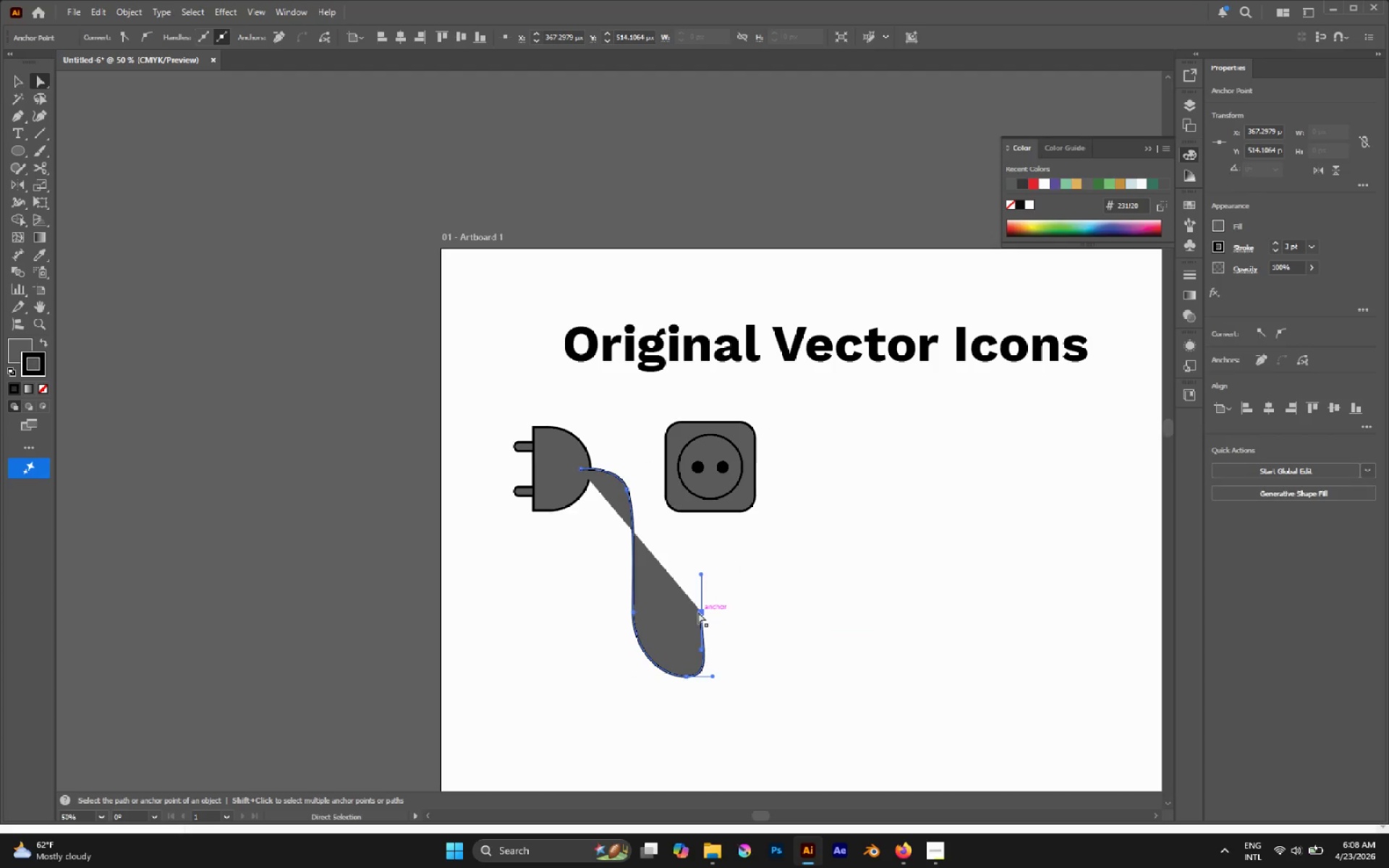 
left_click_drag(start_coordinate=[698, 612], to_coordinate=[738, 620])
 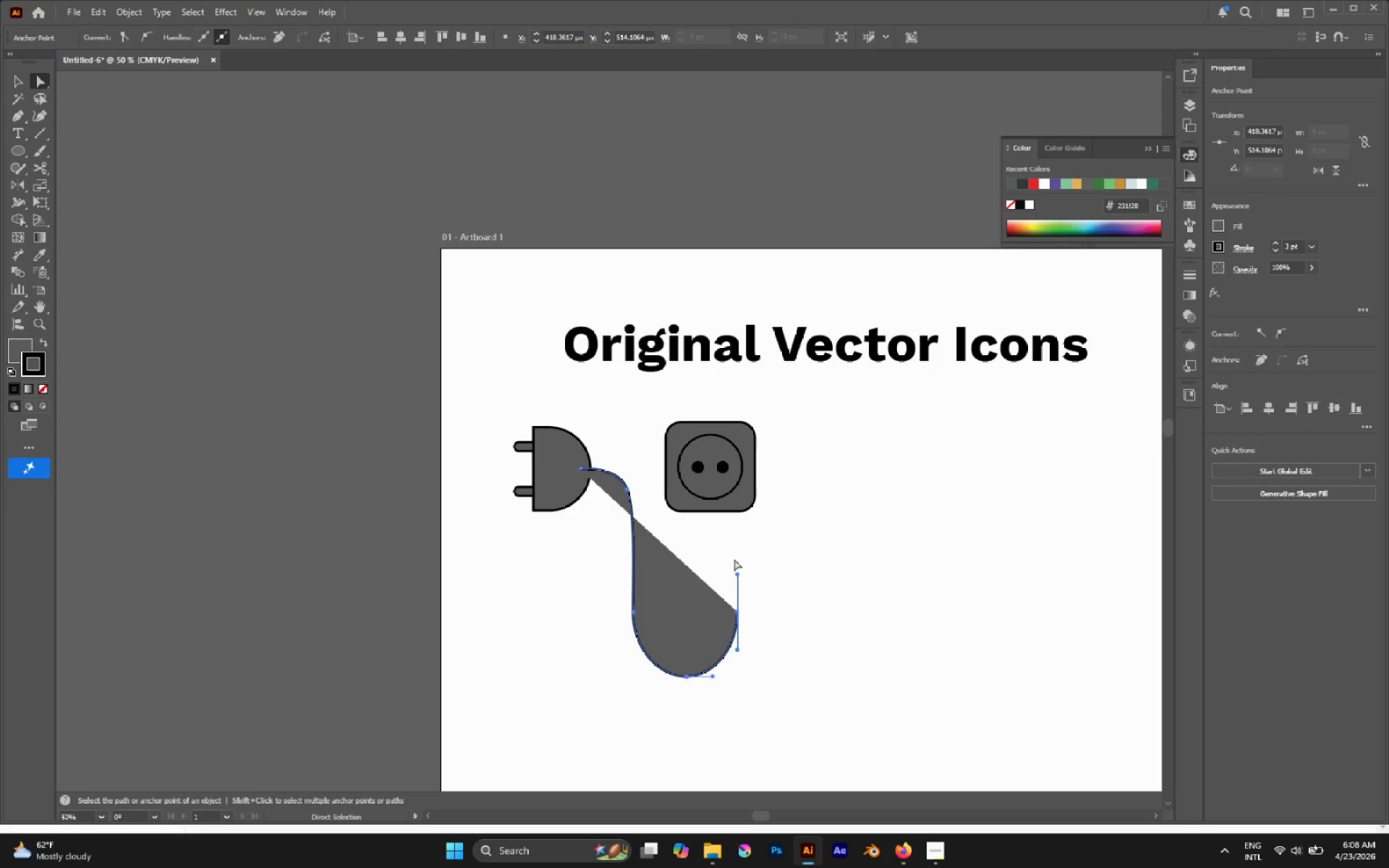 
hold_key(key=ShiftLeft, duration=2.41)
 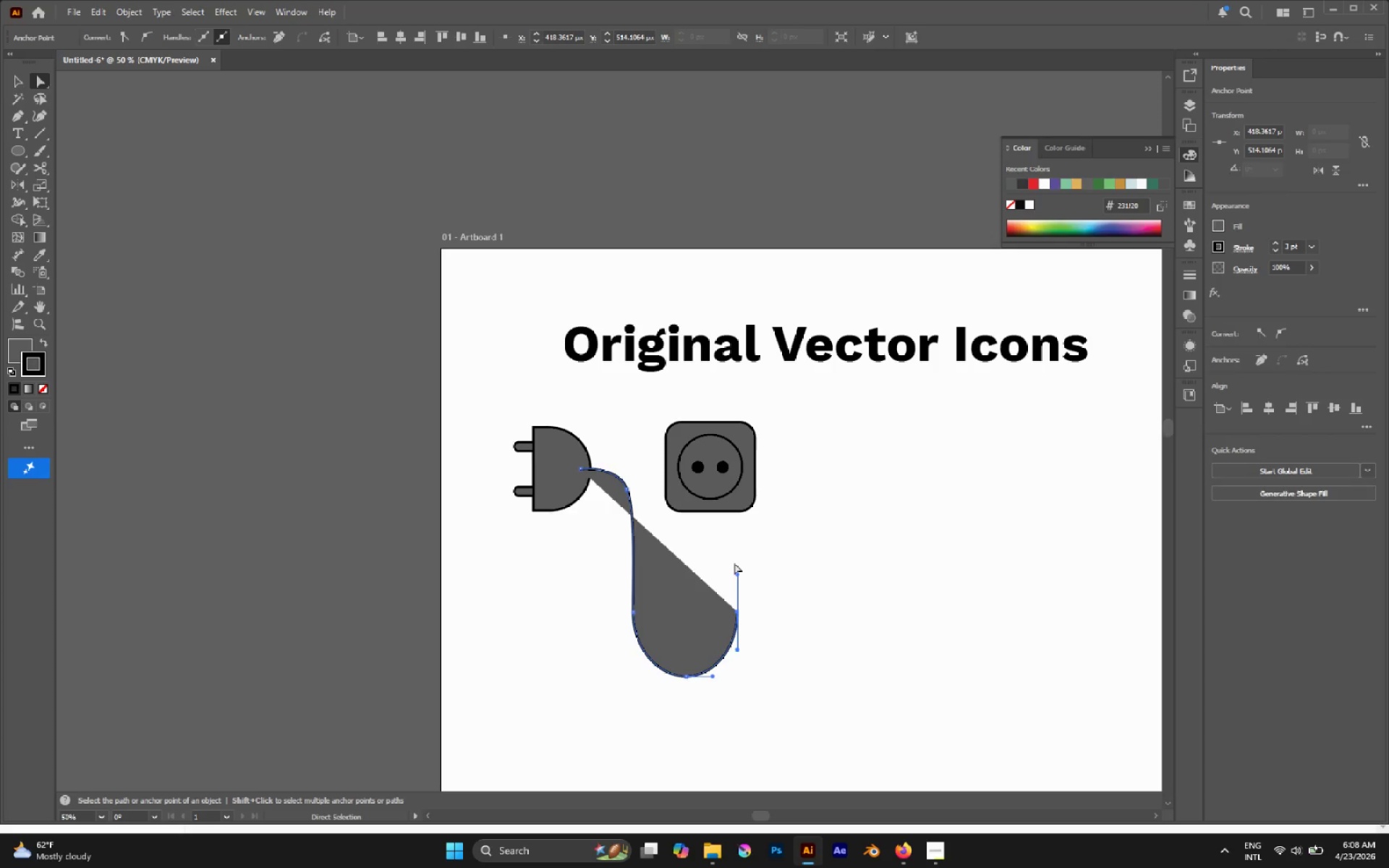 
key(P)
 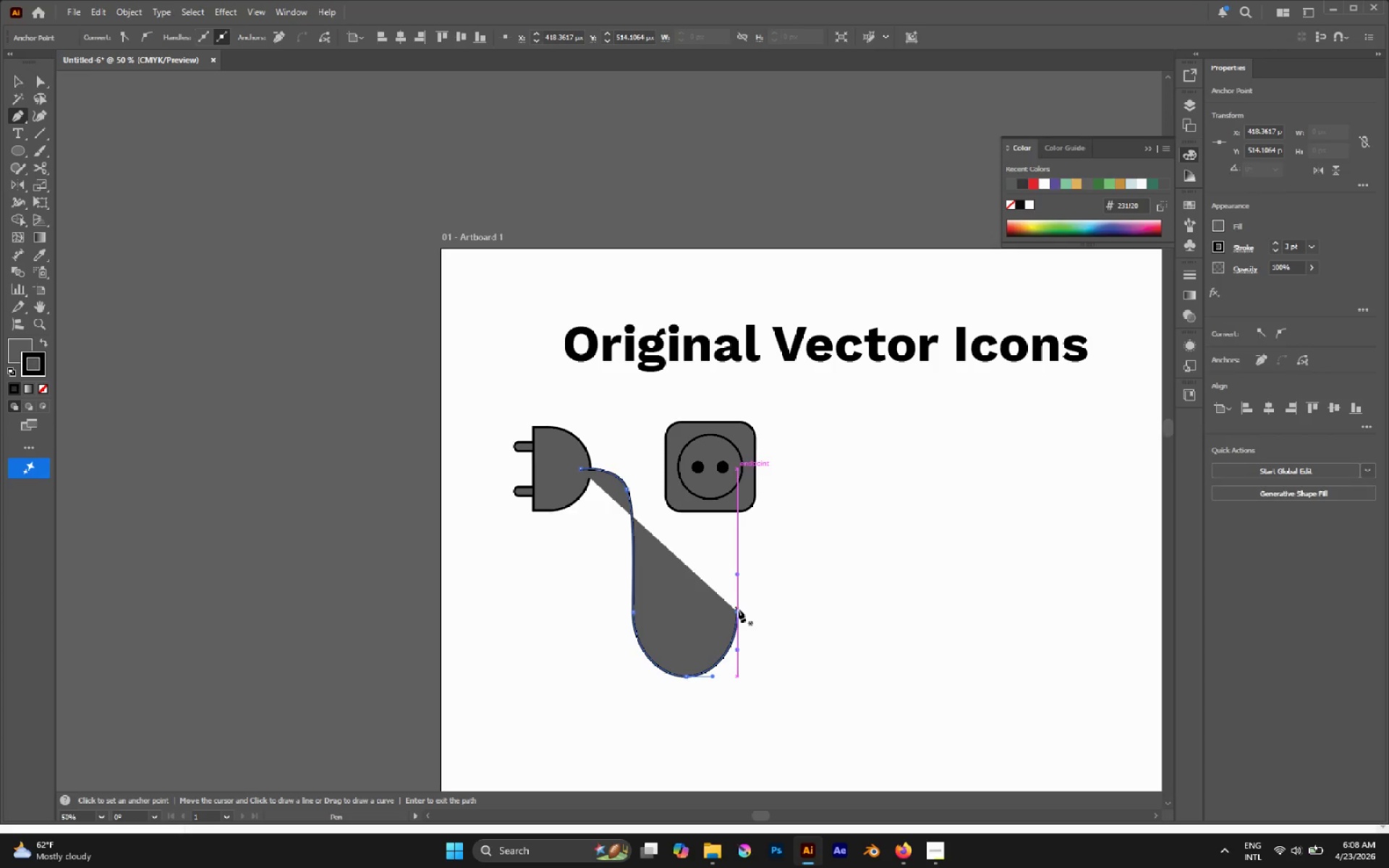 
left_click([738, 612])
 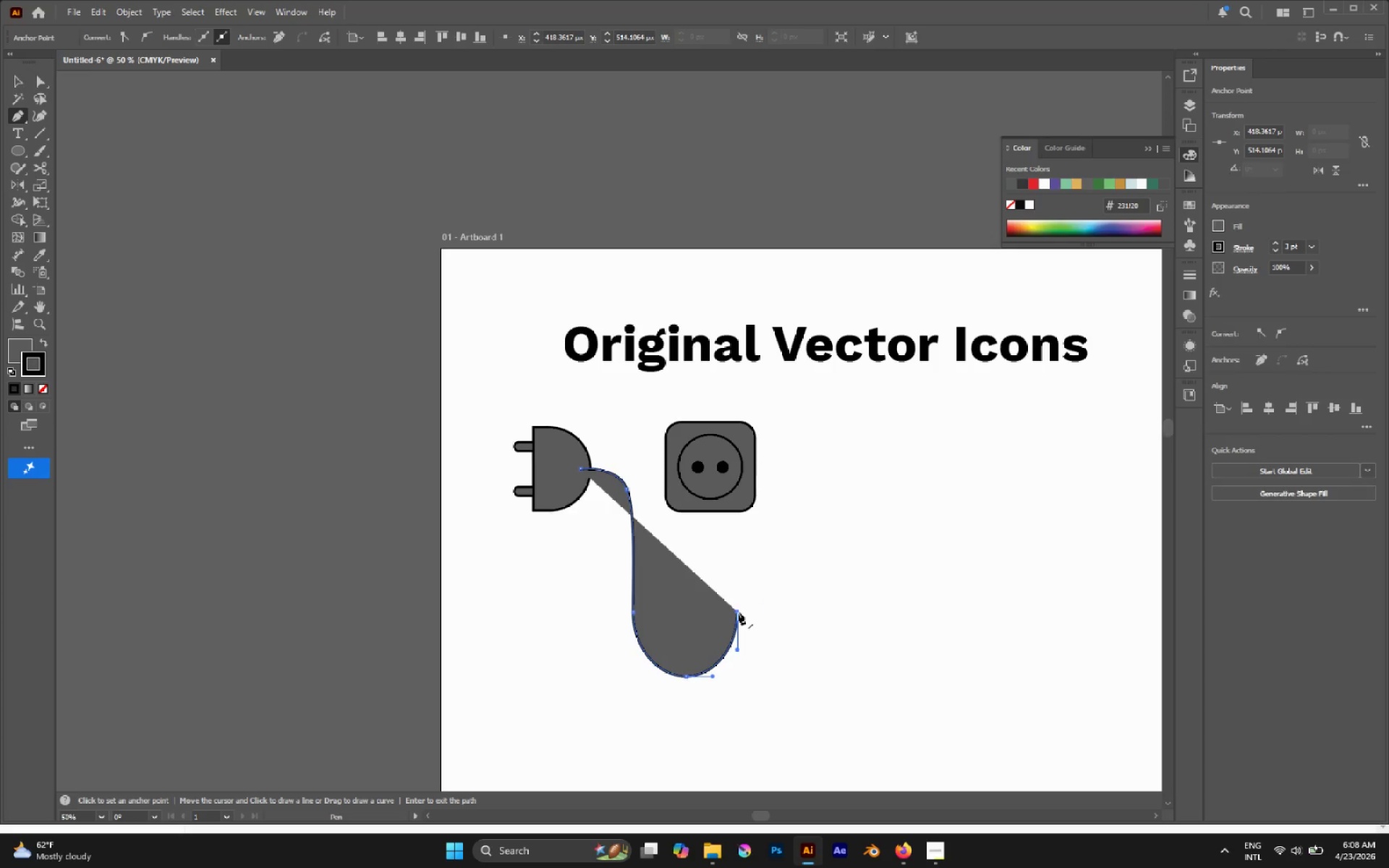 
hold_key(key=ShiftLeft, duration=1.31)
left_click([736, 535])
 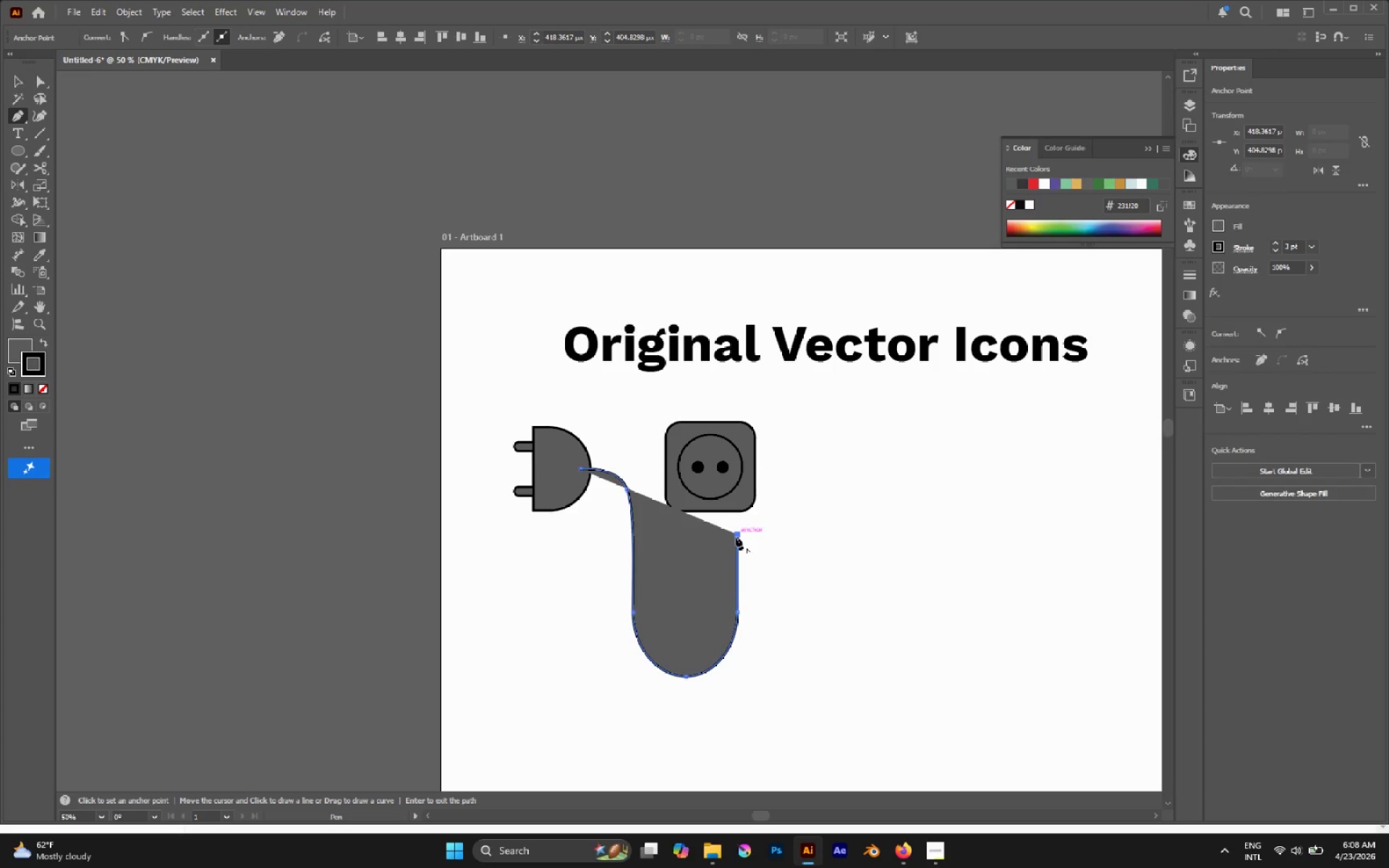 
key(A)
 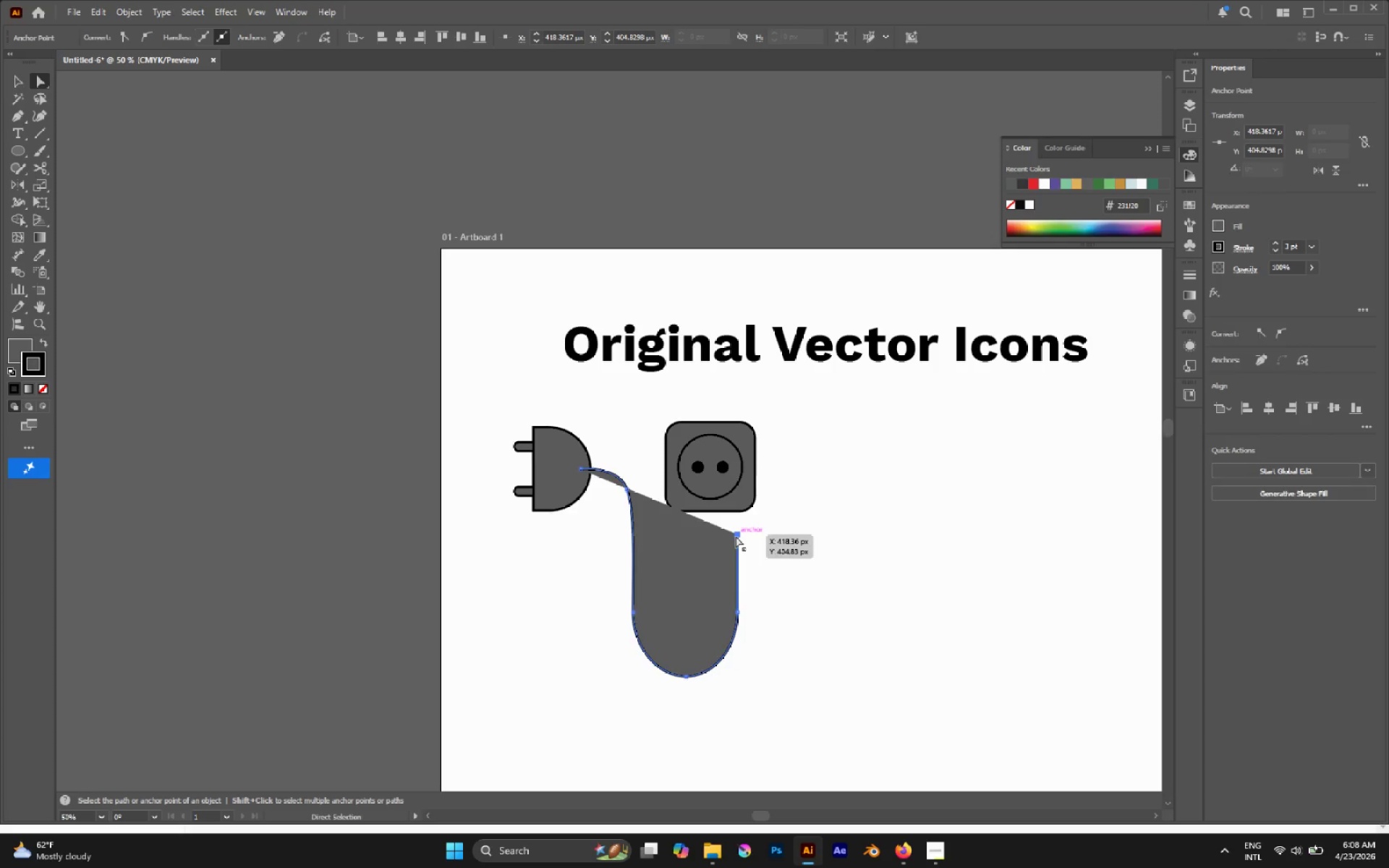 
left_click([736, 536])
 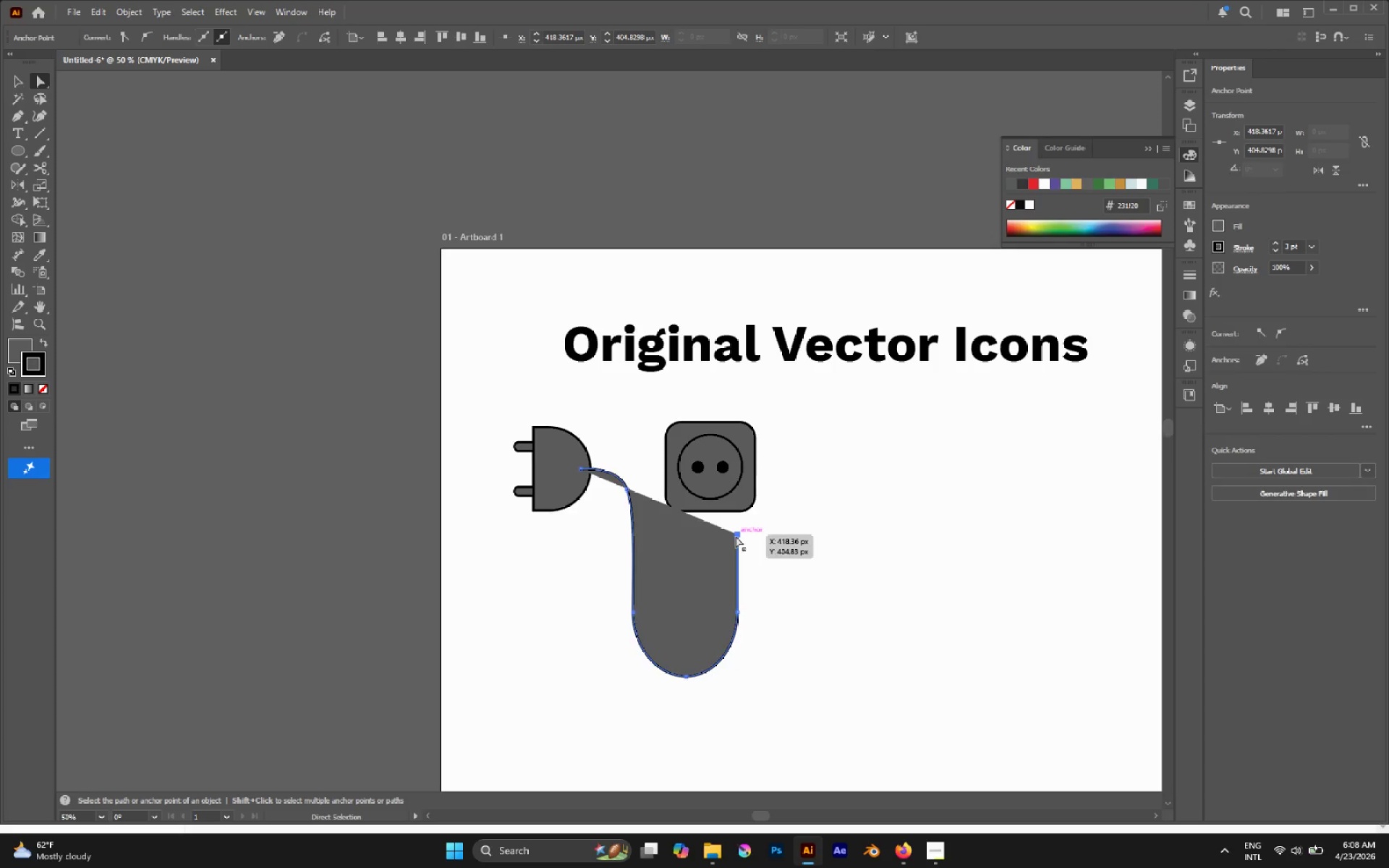 
left_click_drag(start_coordinate=[736, 536], to_coordinate=[734, 587])
 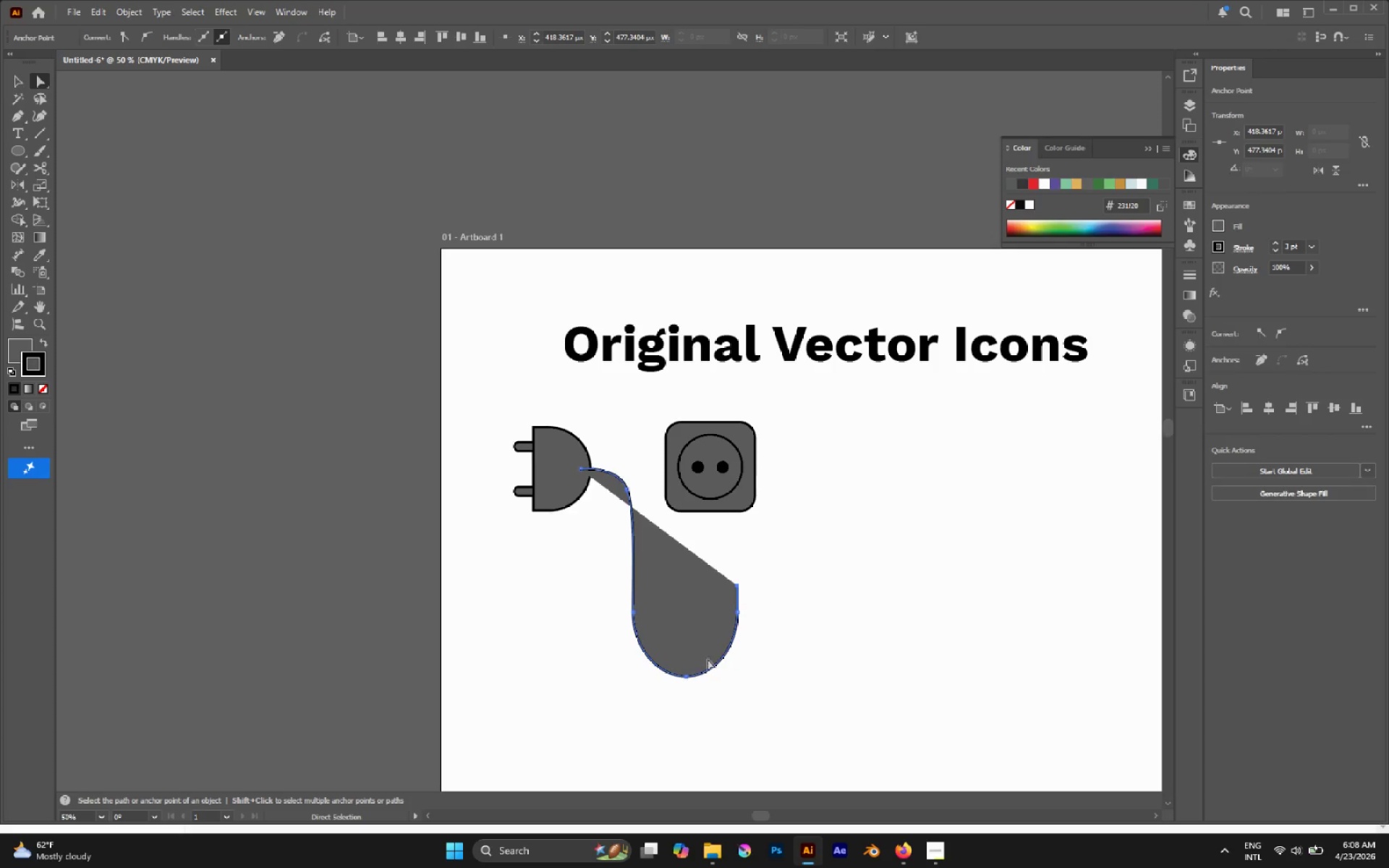 
hold_key(key=ShiftLeft, duration=1.22)
 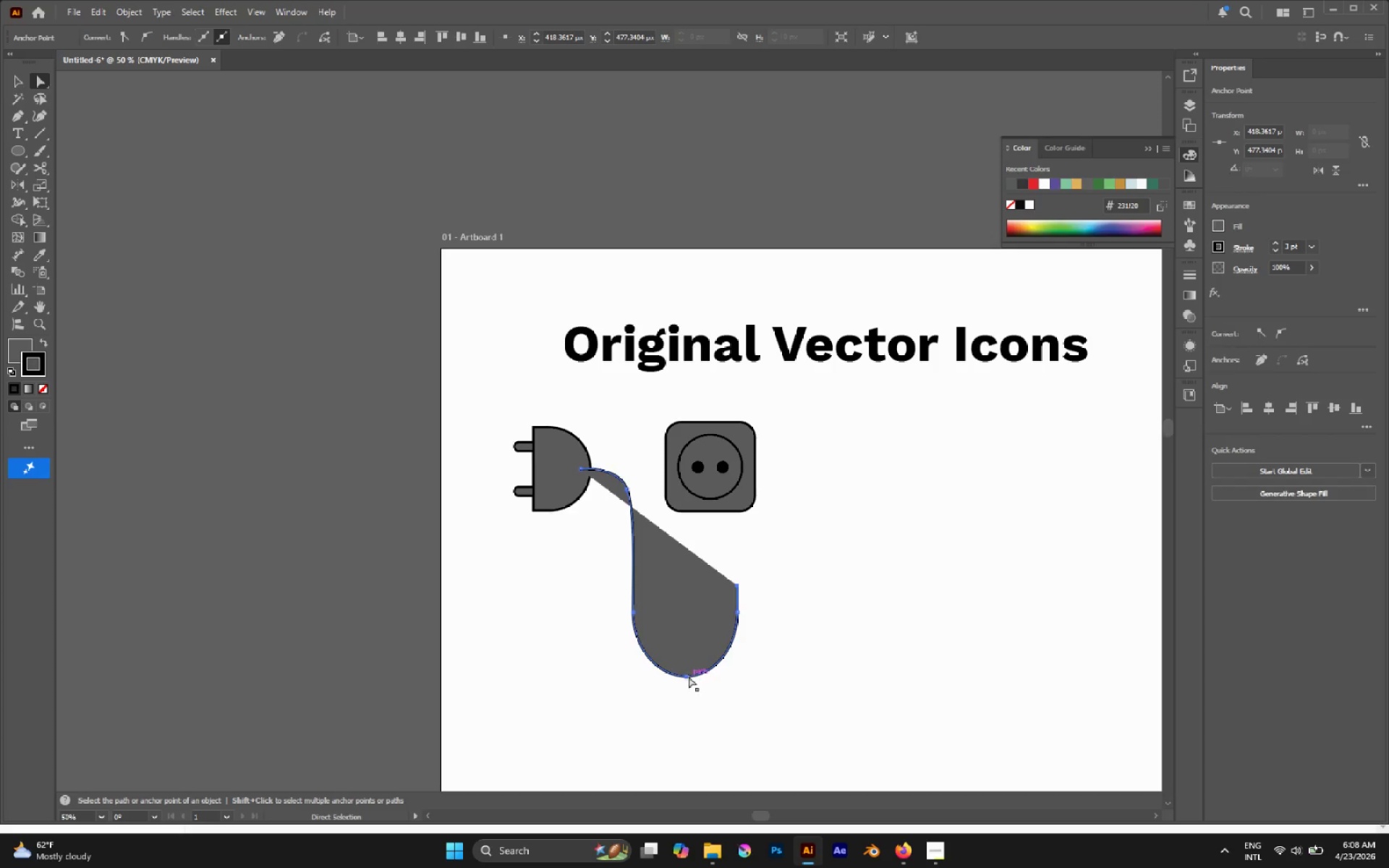 
left_click([685, 676])
 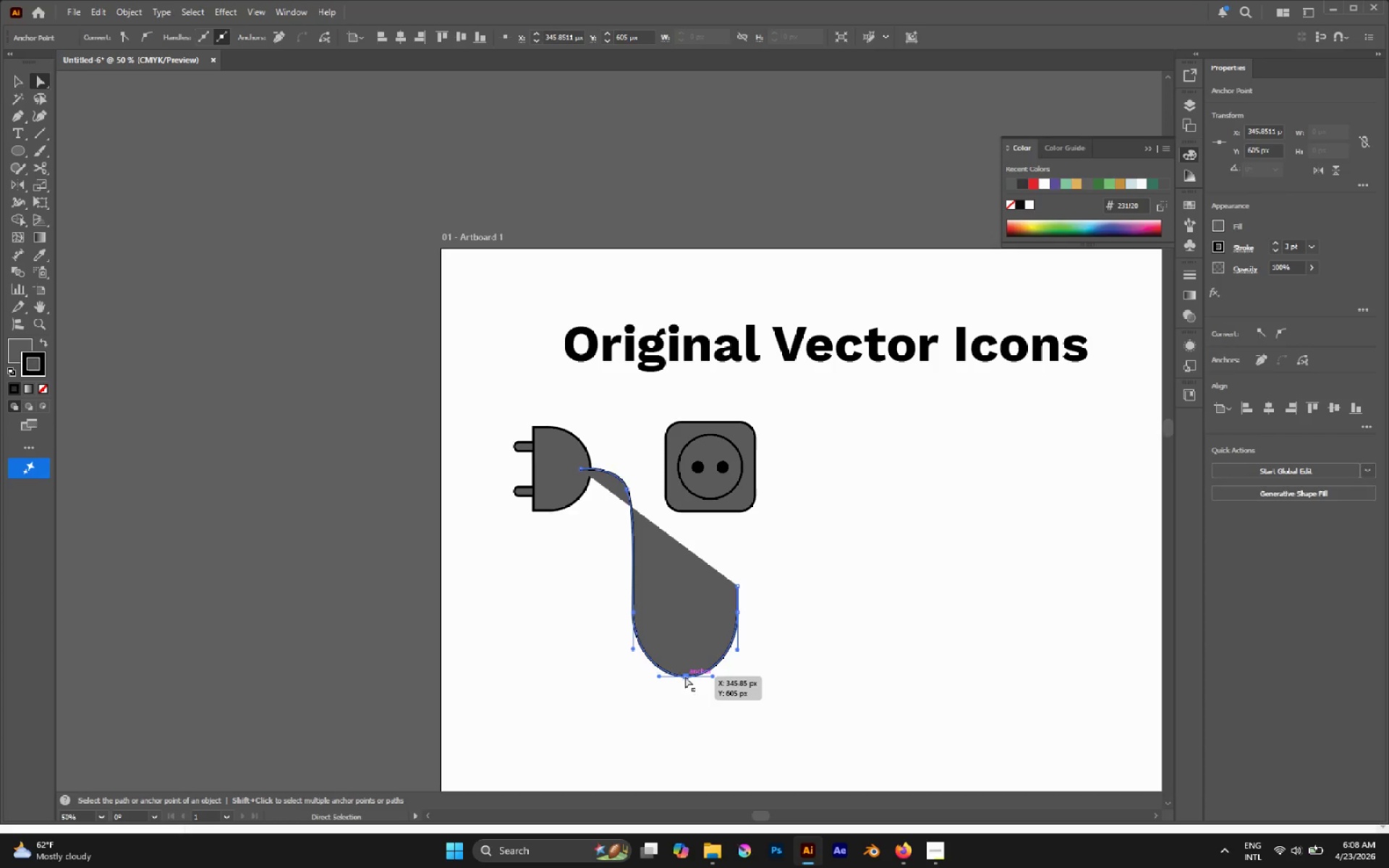 
key(S)
 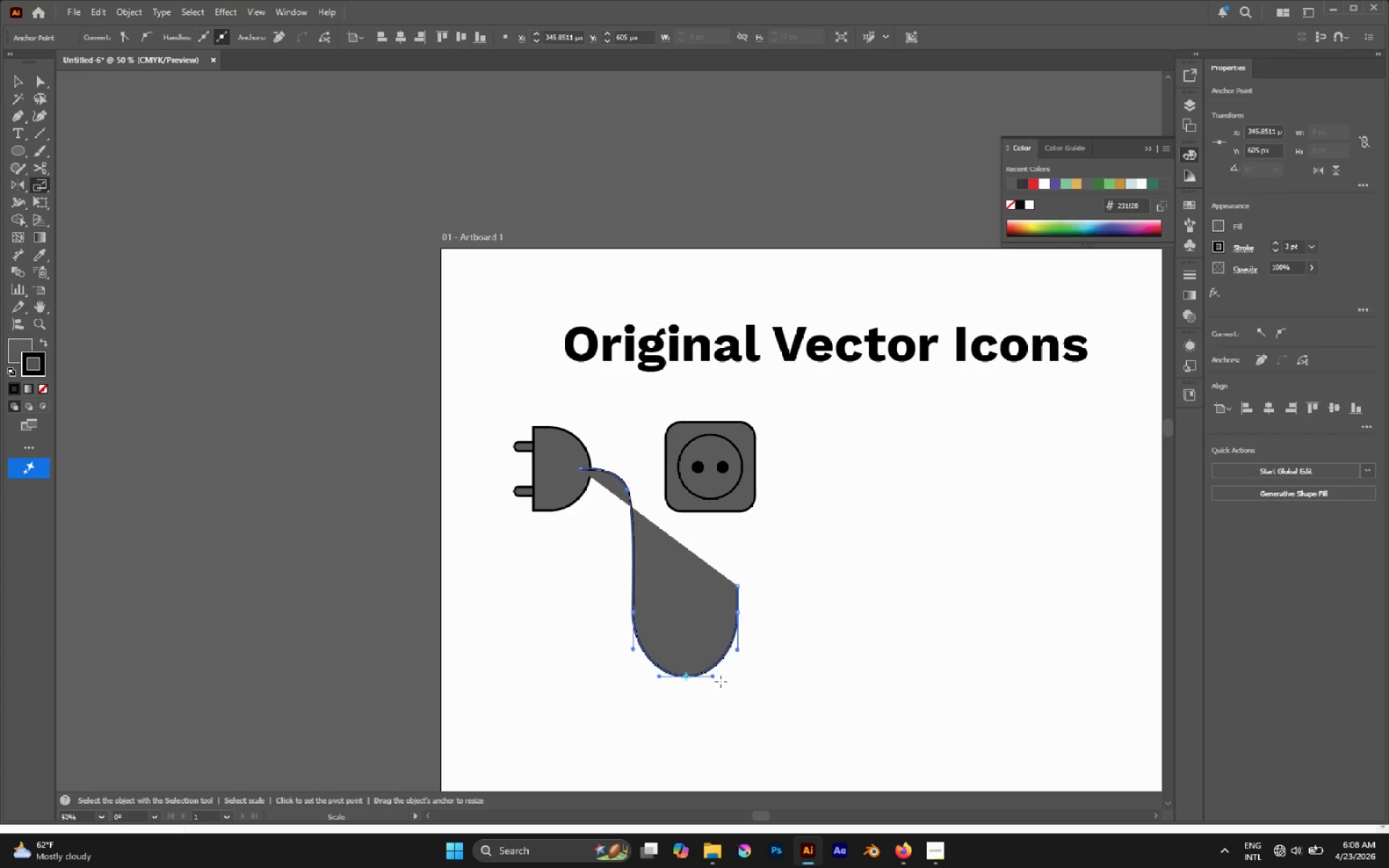 
hold_key(key=ShiftLeft, duration=5.97)
left_click_drag(start_coordinate=[733, 684], to_coordinate=[738, 685])
 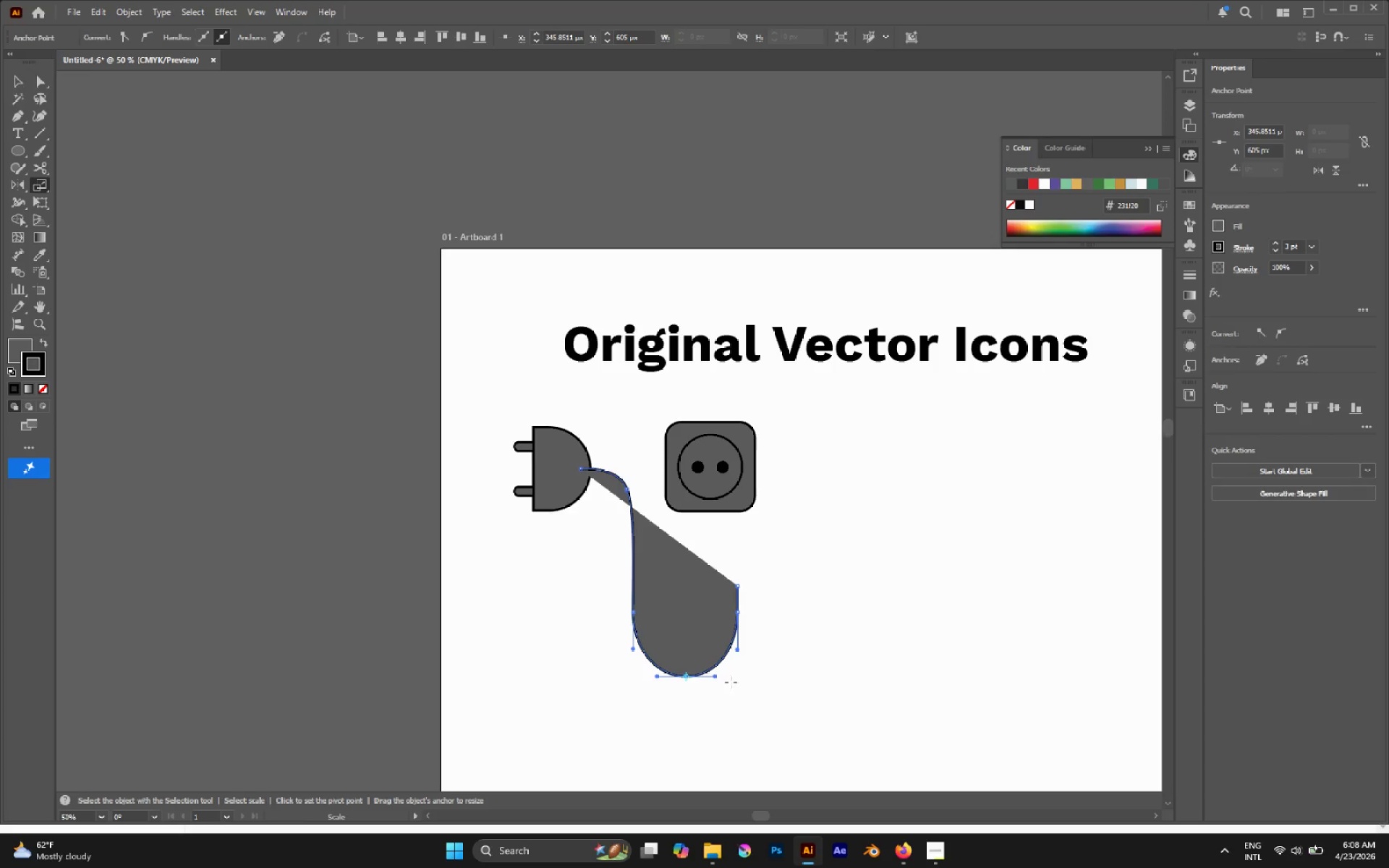 
key(A)
 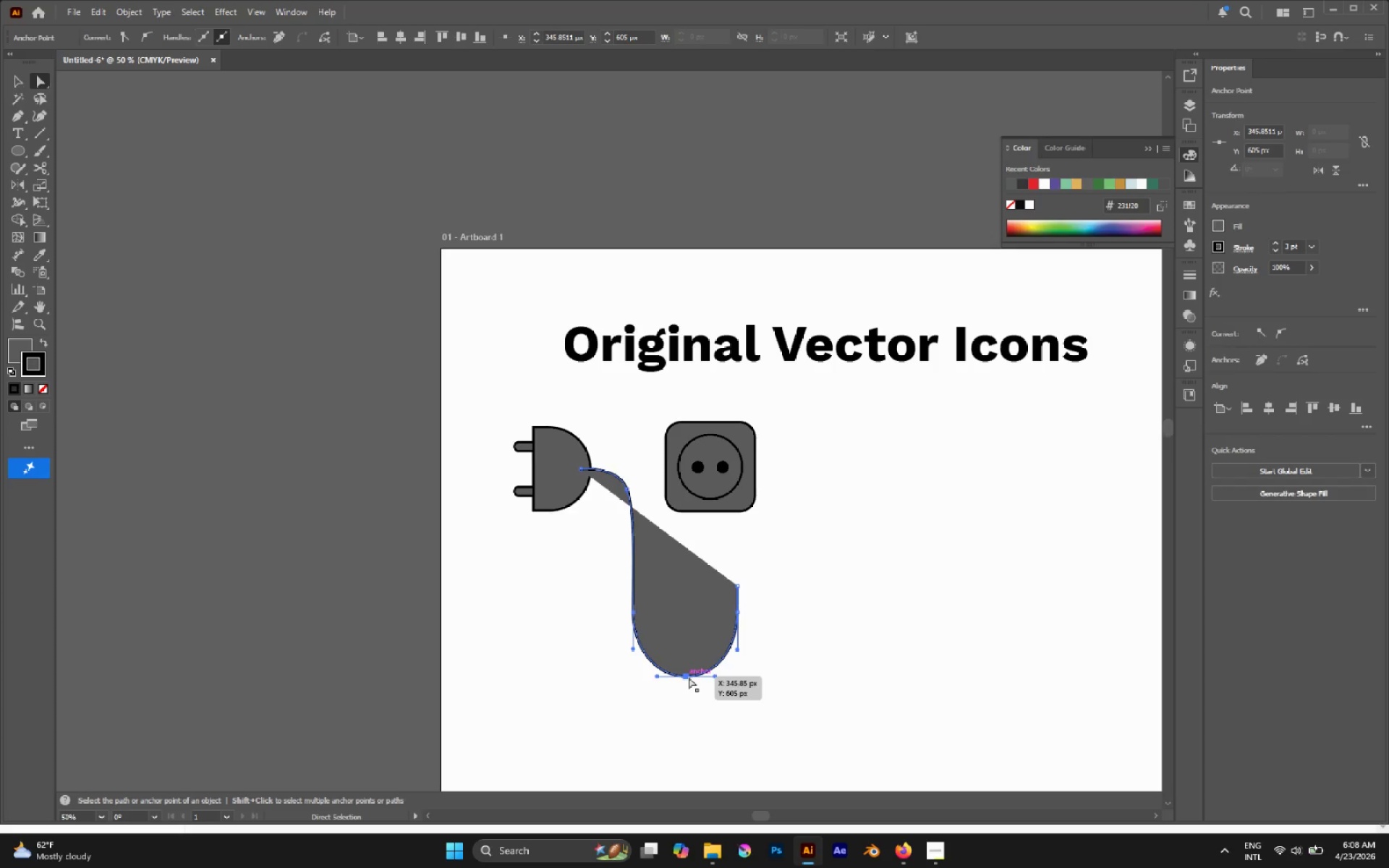 
left_click([688, 675])
 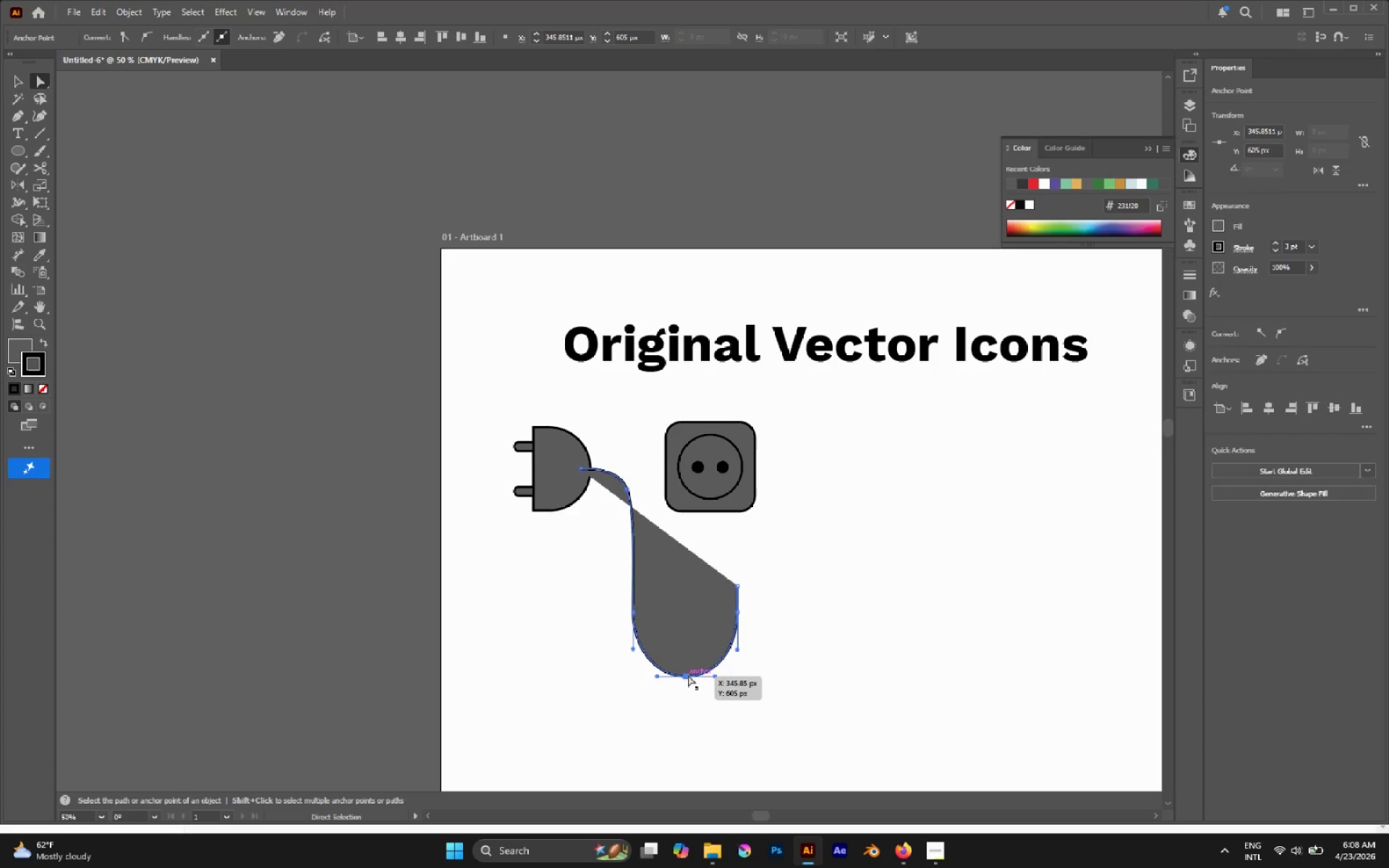 
left_click_drag(start_coordinate=[688, 675], to_coordinate=[687, 671])
 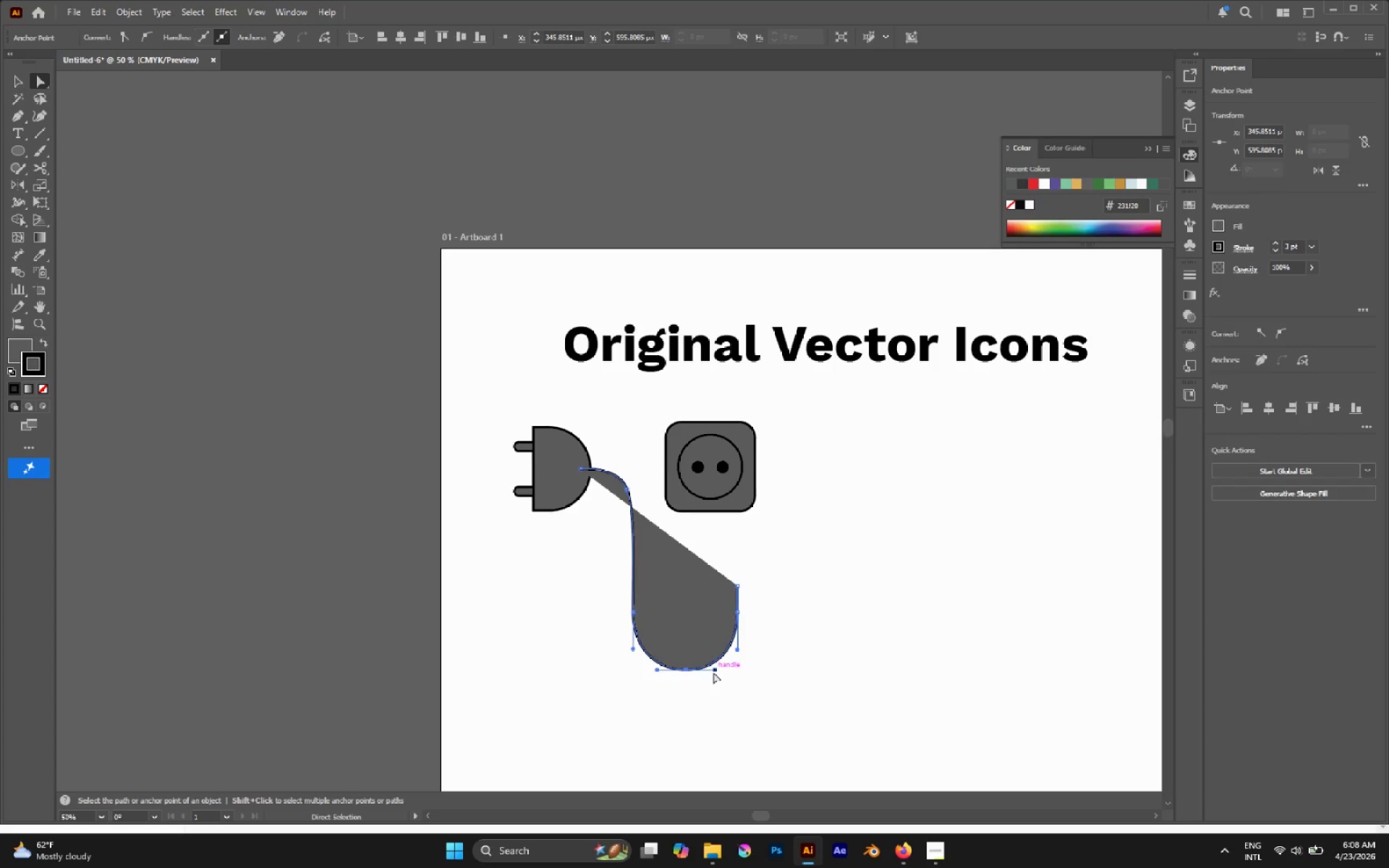 
hold_key(key=ShiftLeft, duration=3.06)
 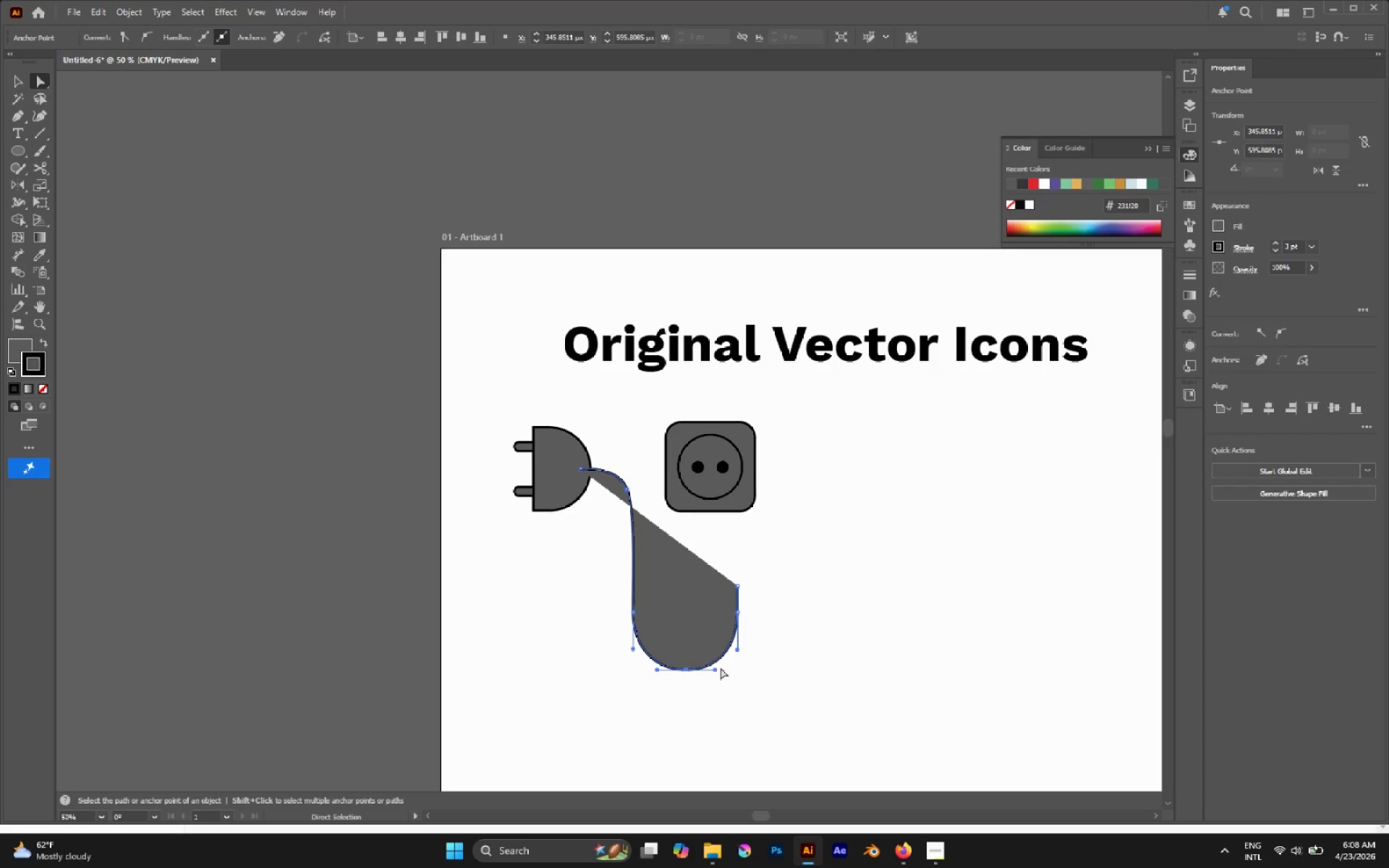 
key(Shift+X)
 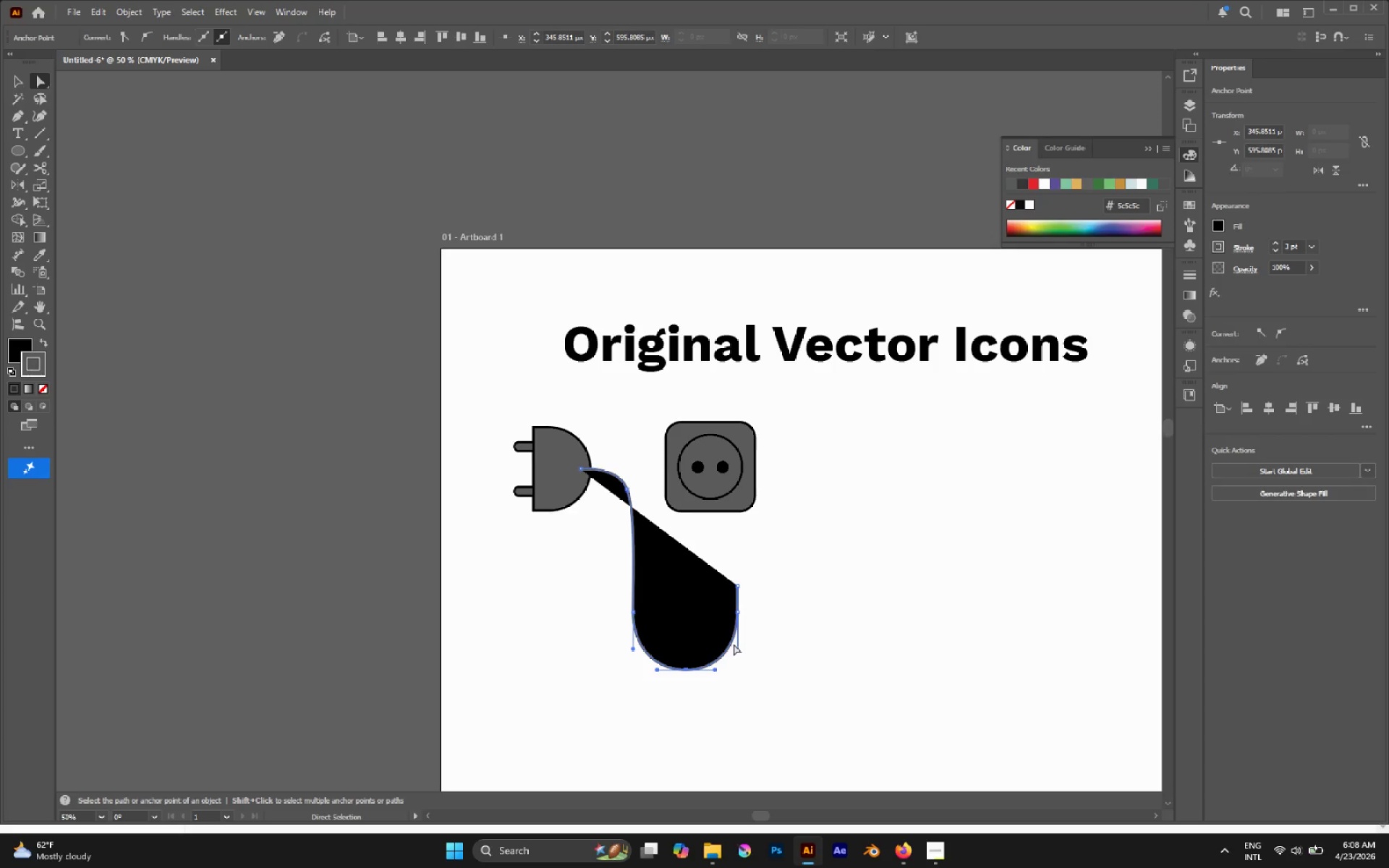 
key(Slash)
 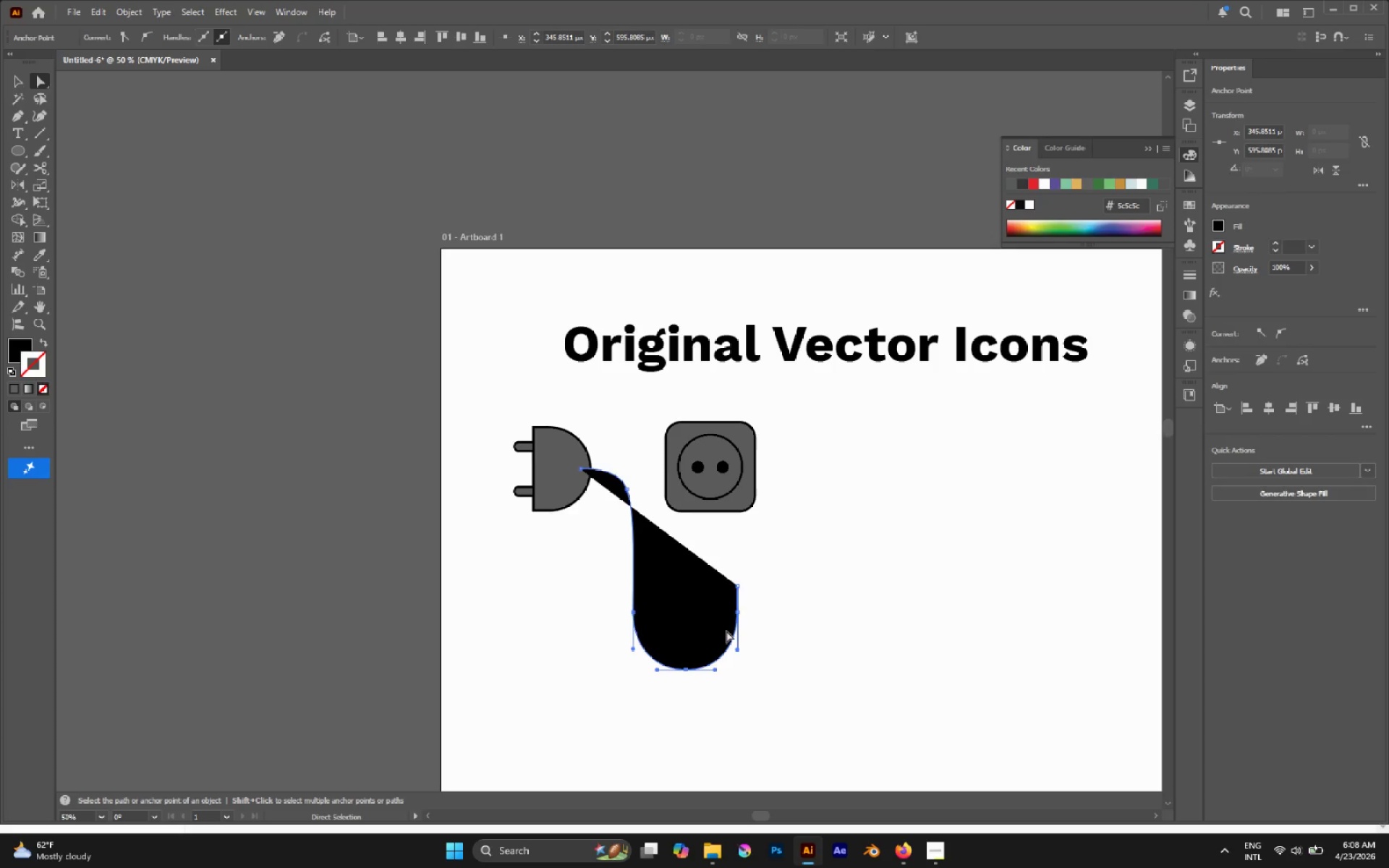 
key(Shift+X)
 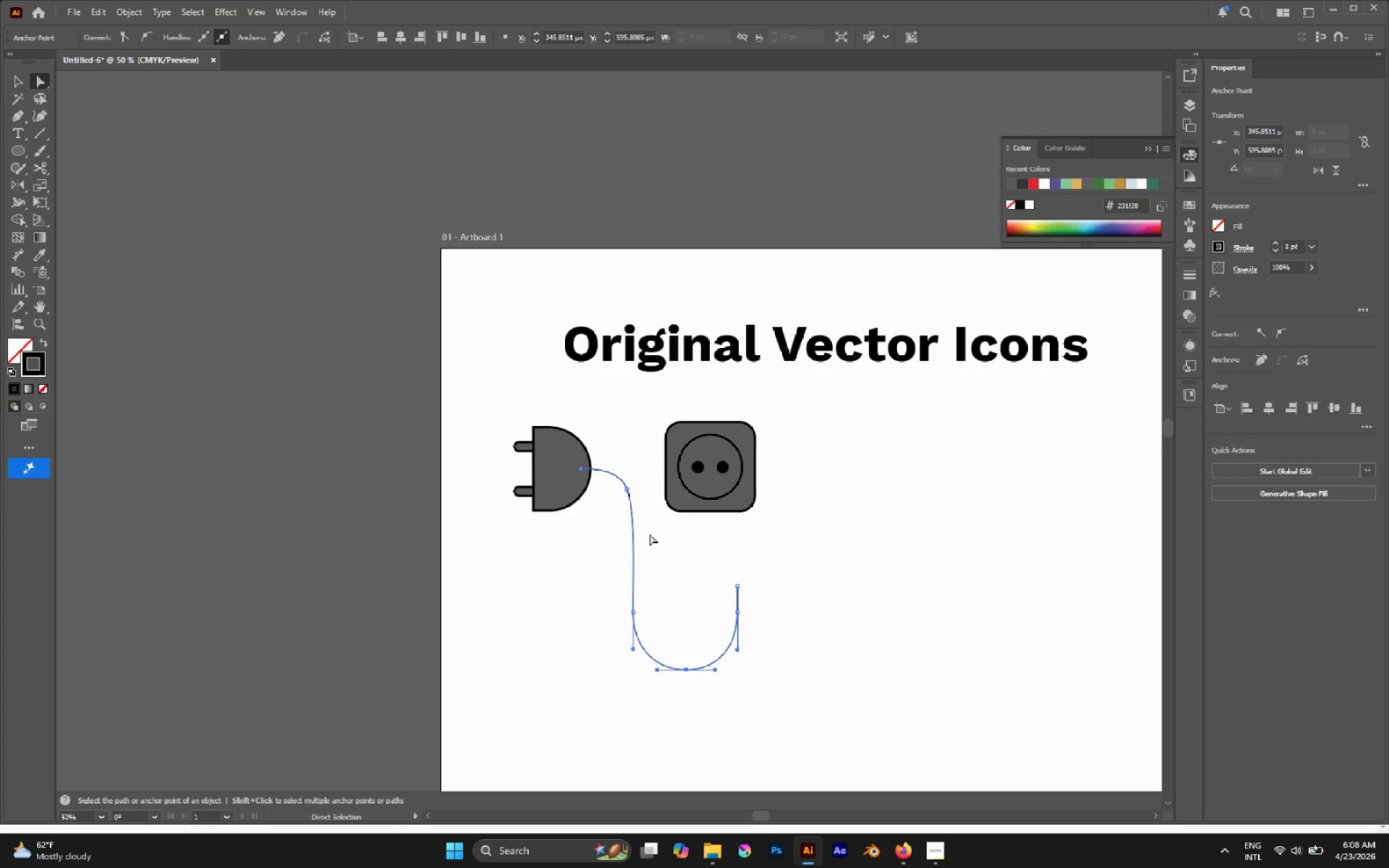 
key(I)
 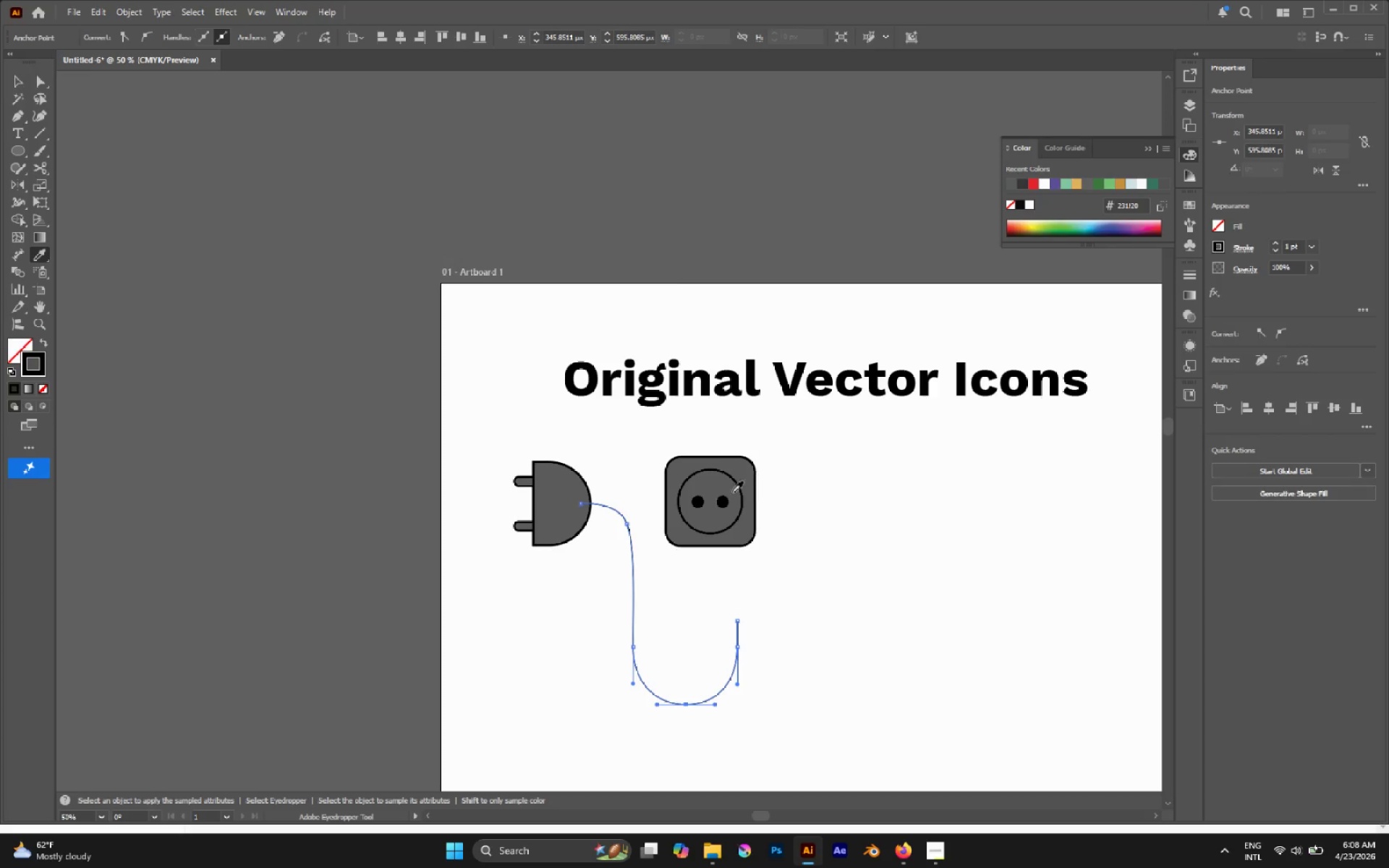 
scroll: coordinate [650, 534], scroll_direction: up, amount: 2.0
 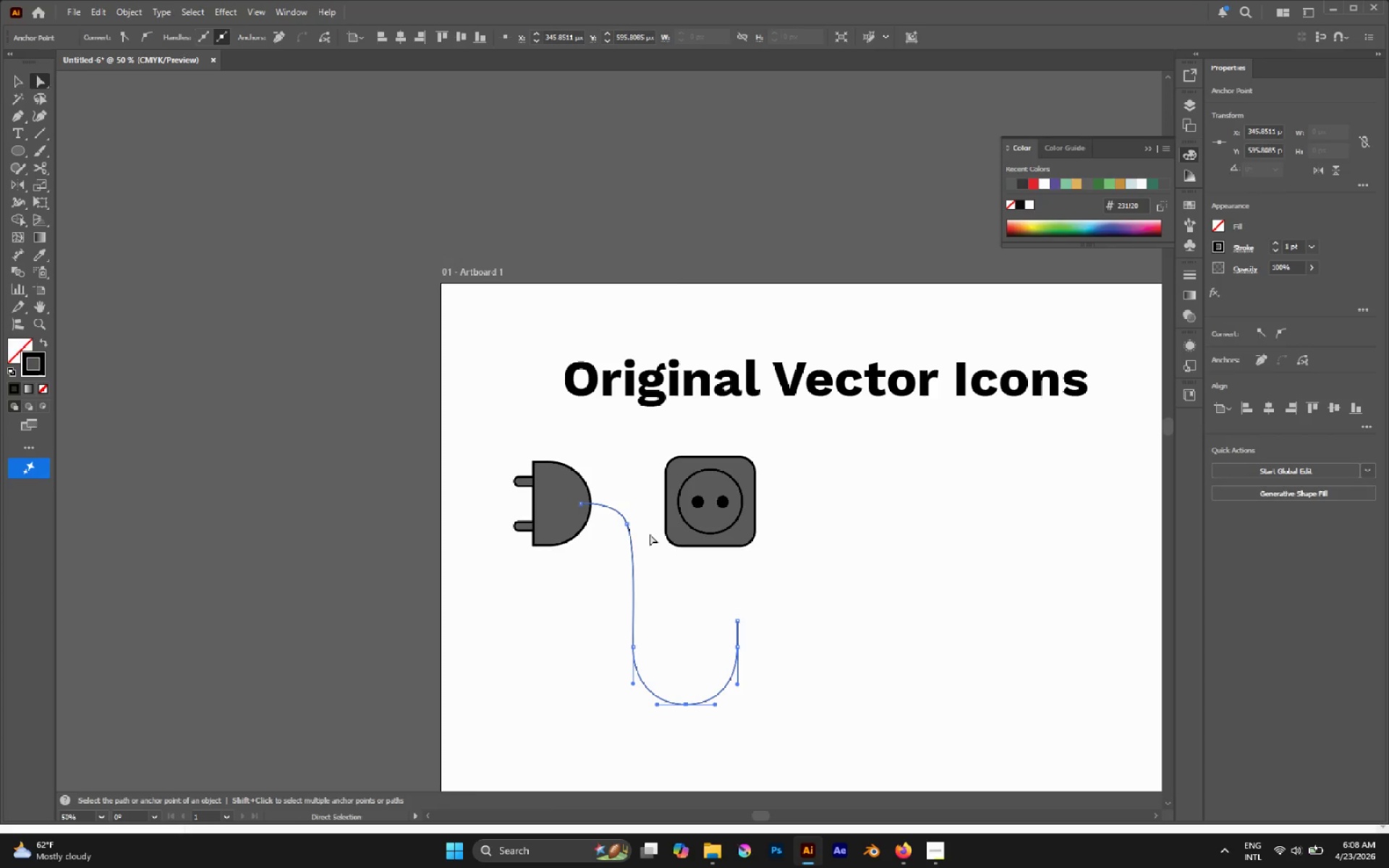 
hold_key(key=AltLeft, duration=0.67)
scroll: coordinate [696, 535], scroll_direction: up, amount: 2.0
 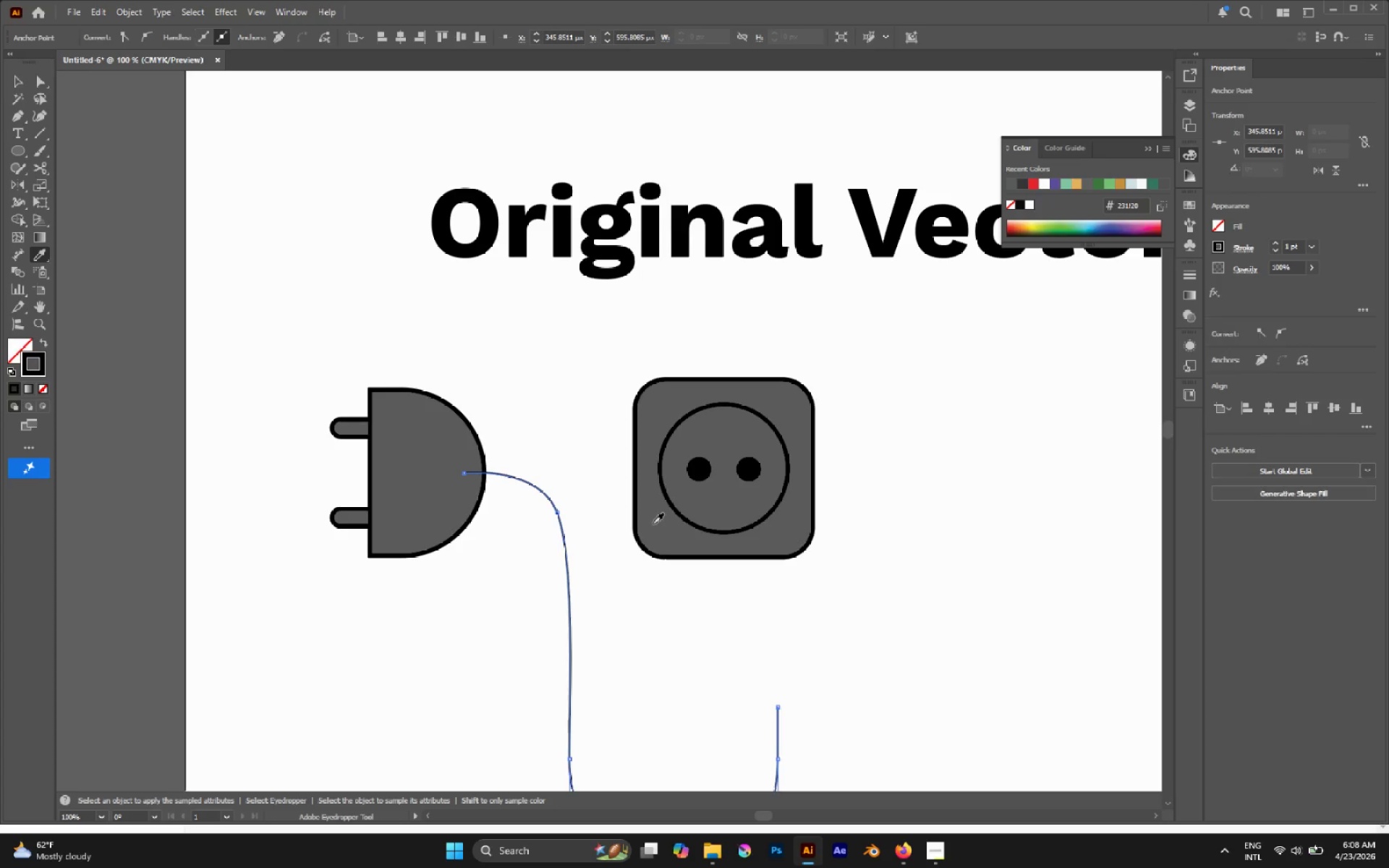 
hold_key(key=ShiftLeft, duration=0.78)
left_click([653, 524])
 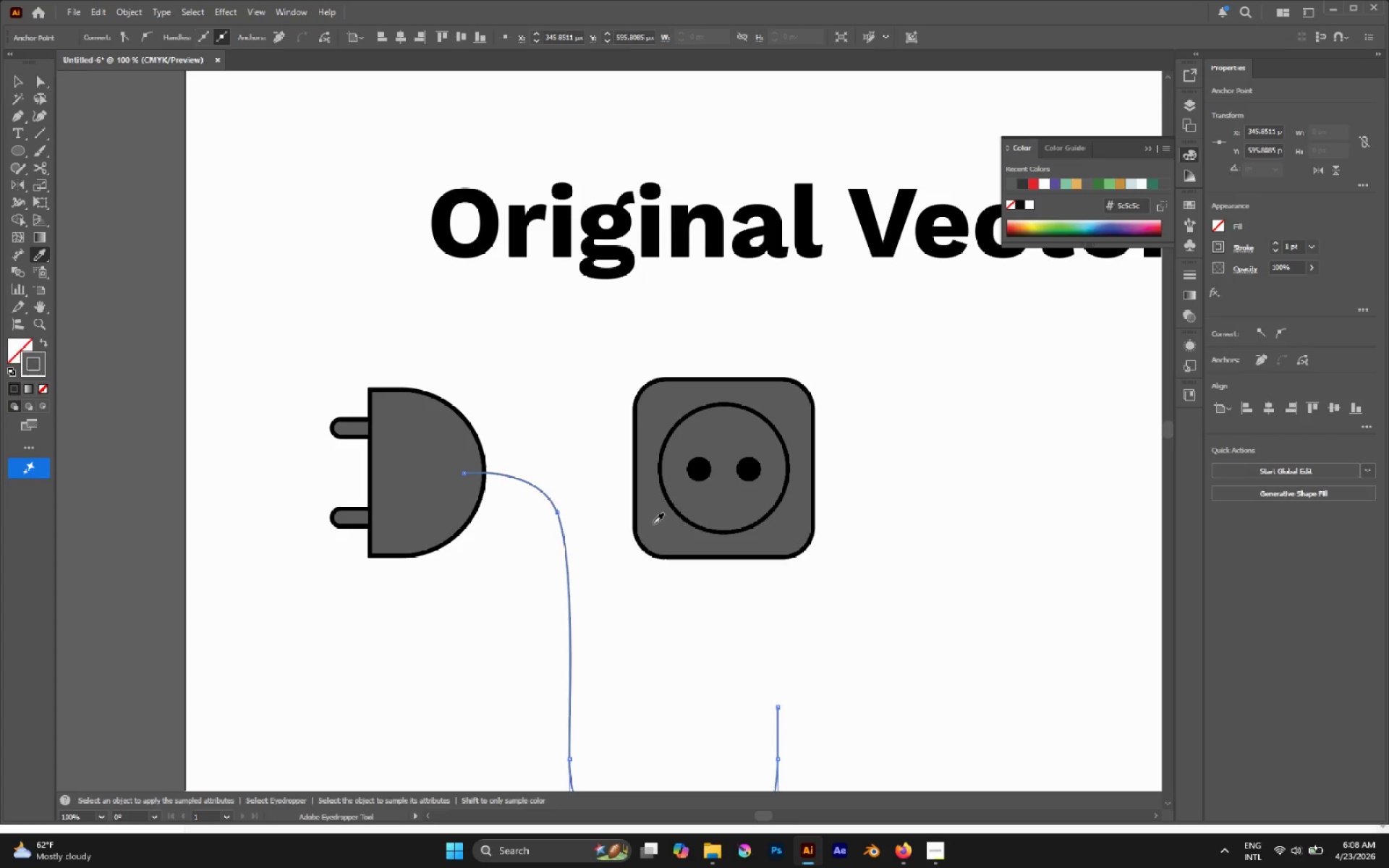 
key(A)
 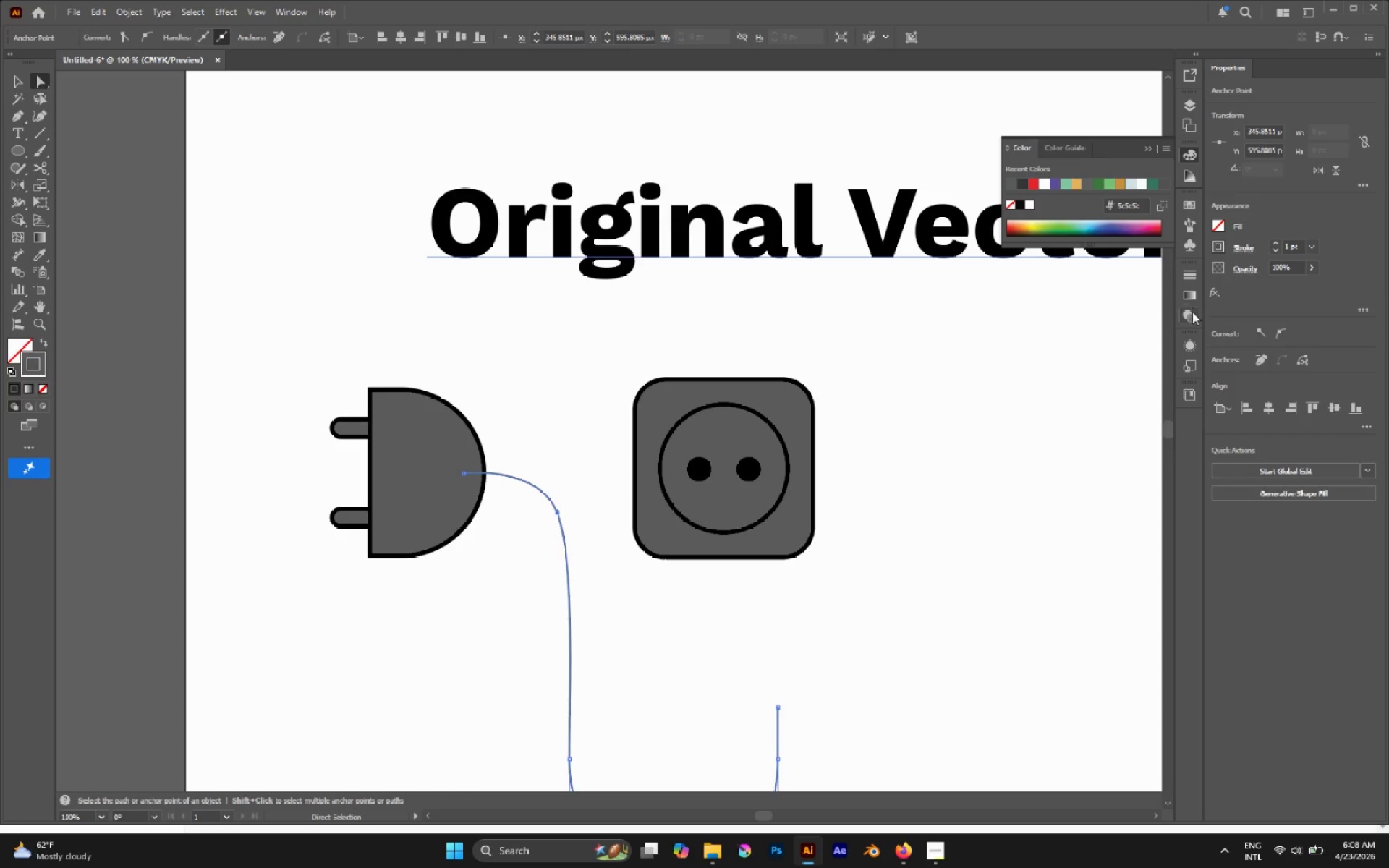 
left_click([1197, 354])
 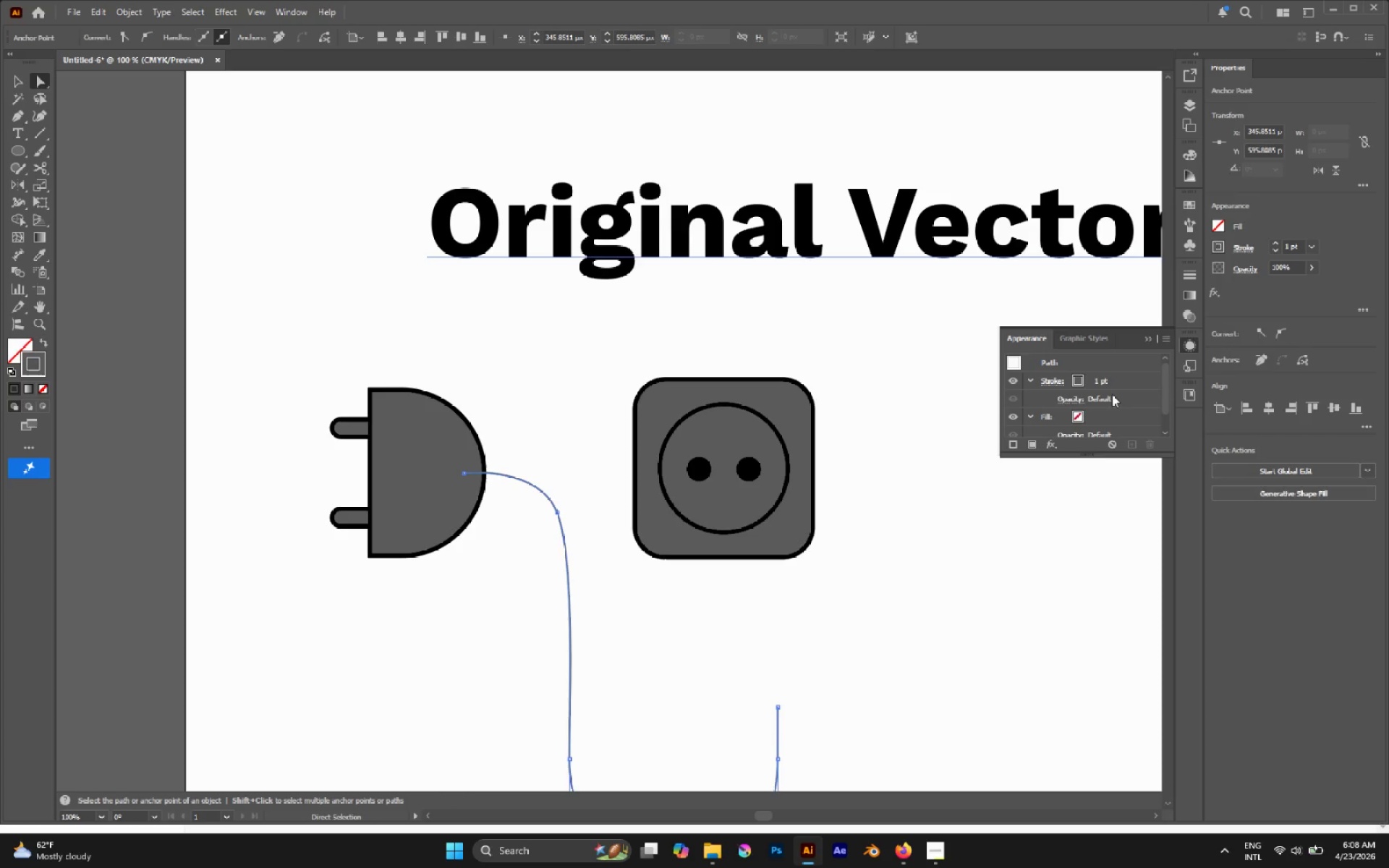 
left_click([1119, 379])
 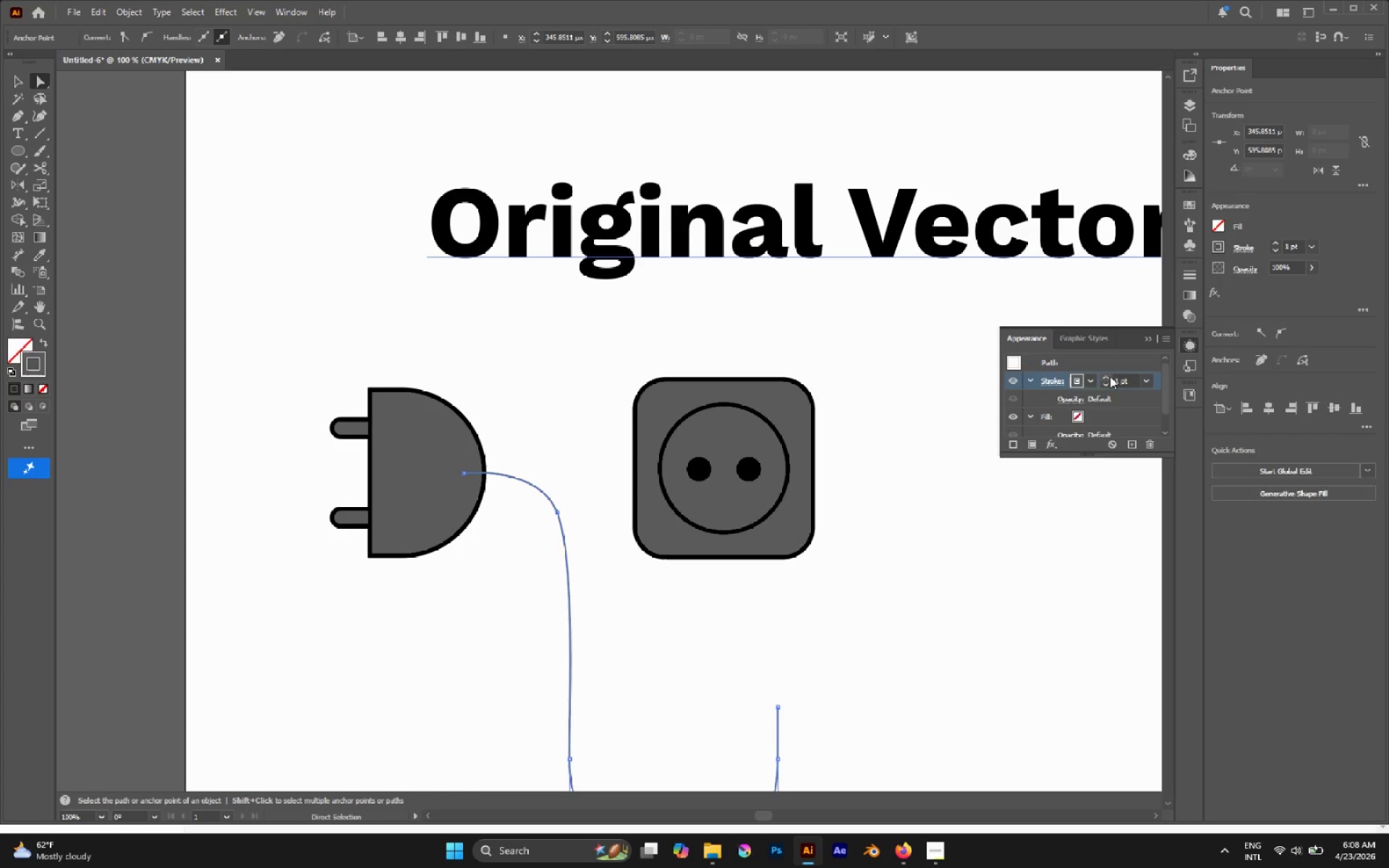 
double_click([1110, 376])
 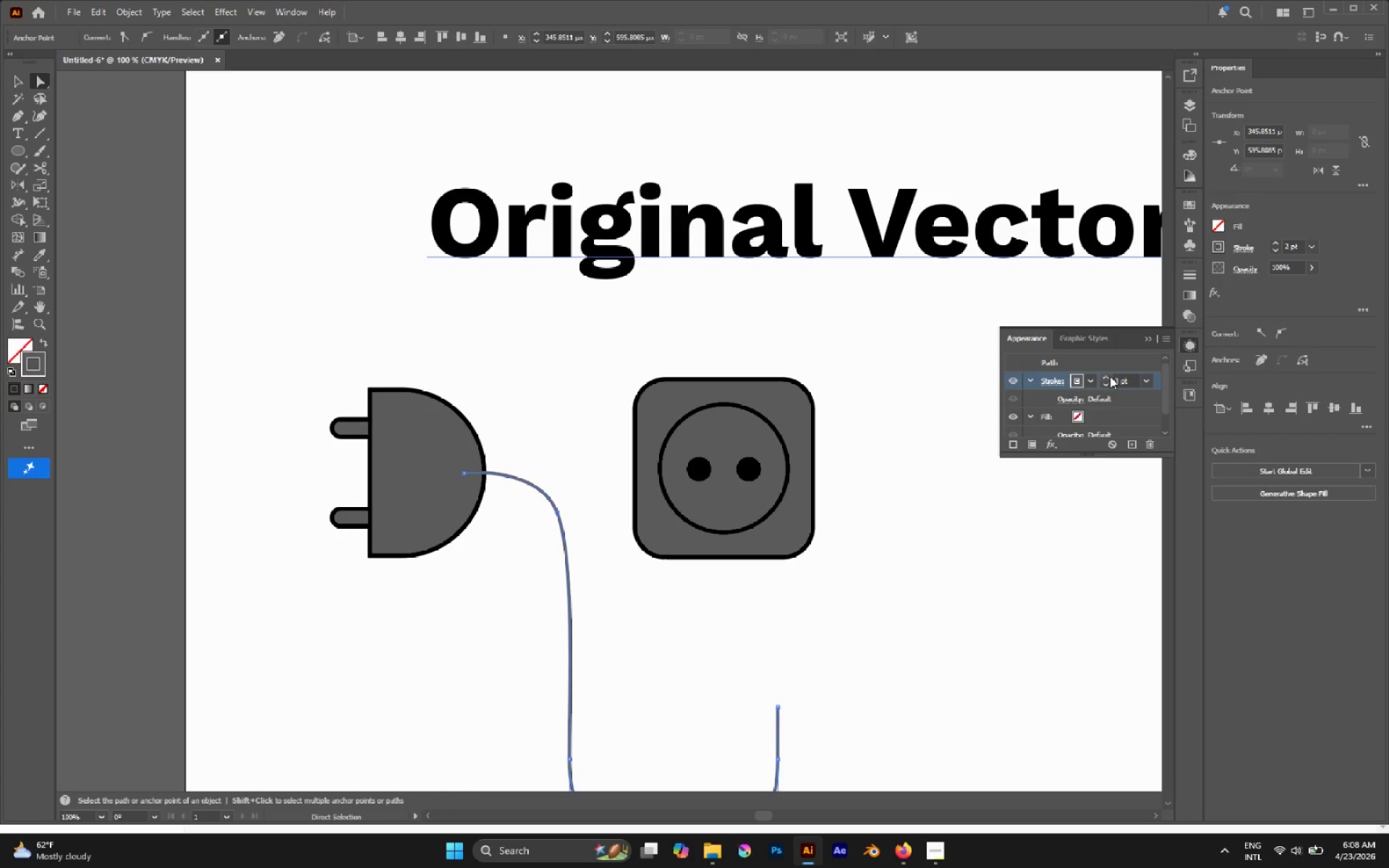 
triple_click([1110, 376])
 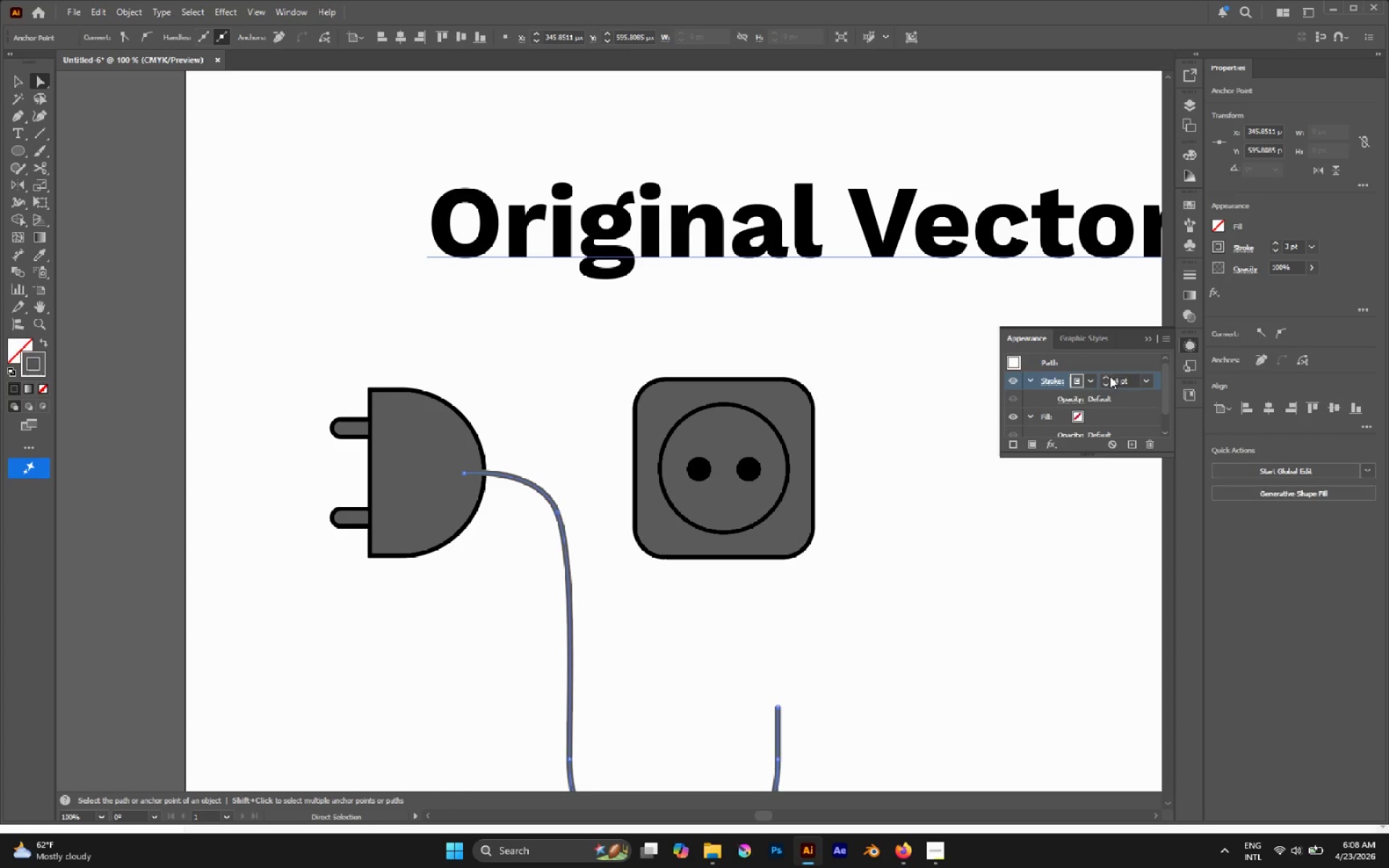 
triple_click([1110, 376])
 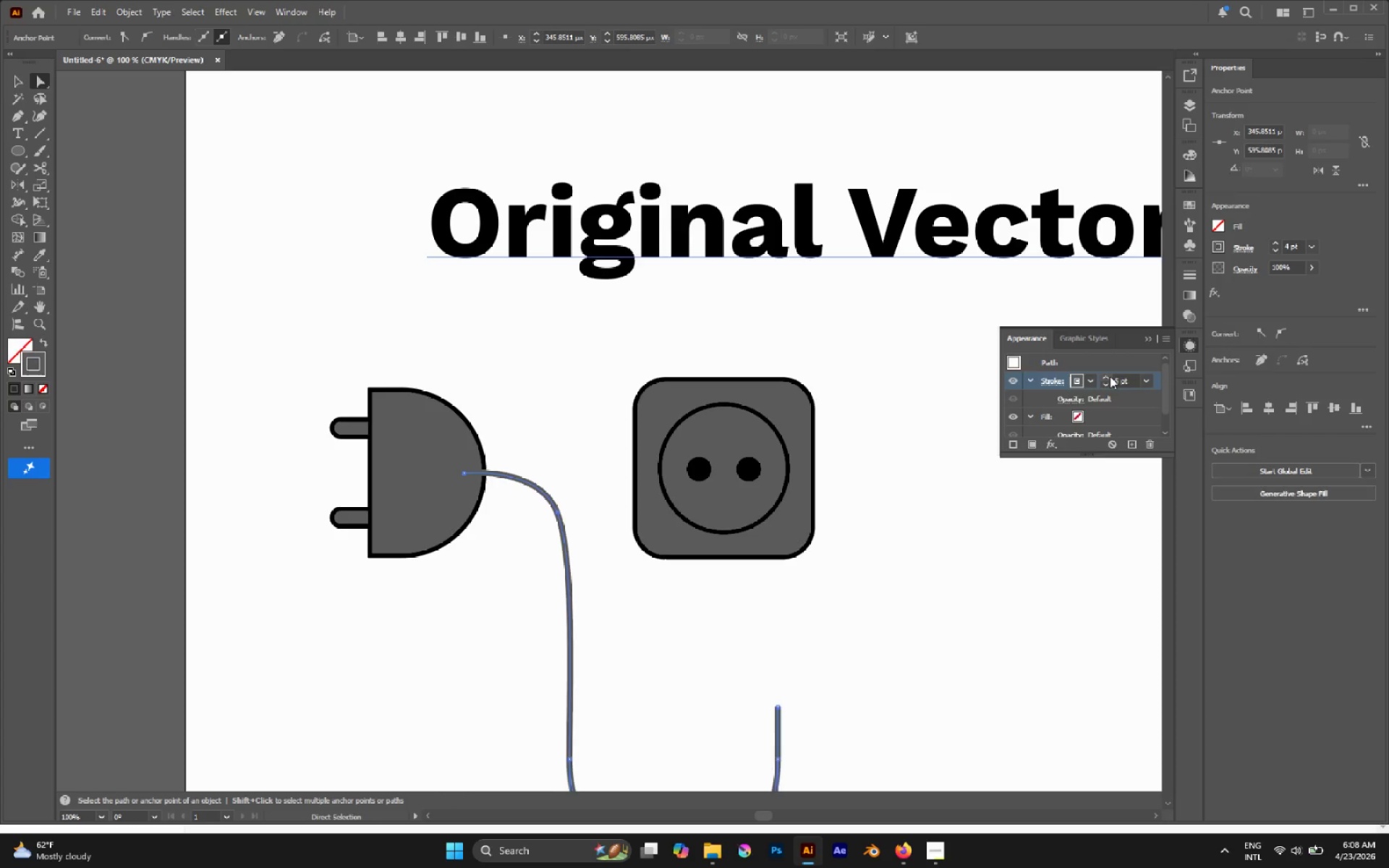 
triple_click([1110, 376])
 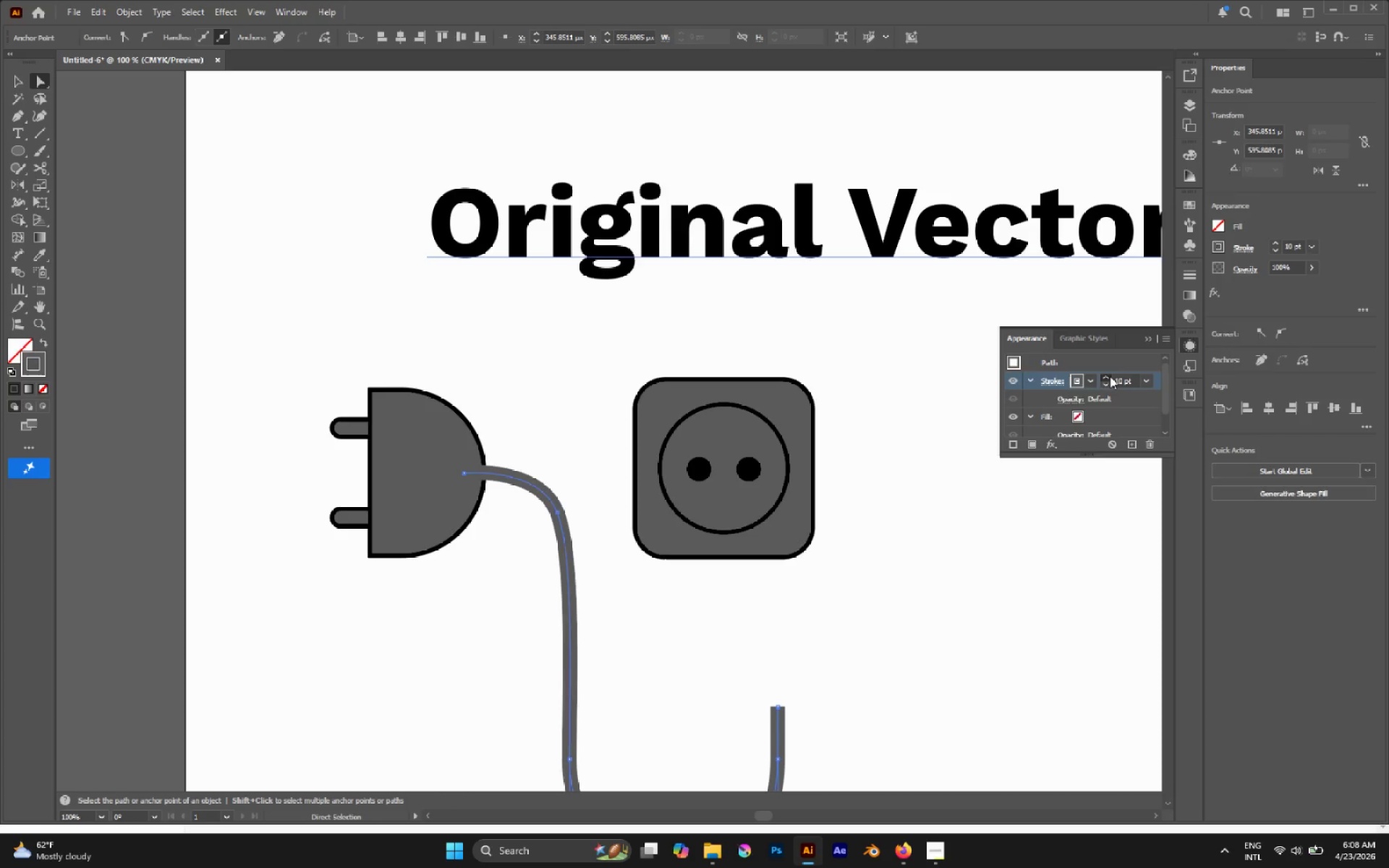 
triple_click([1110, 376])
 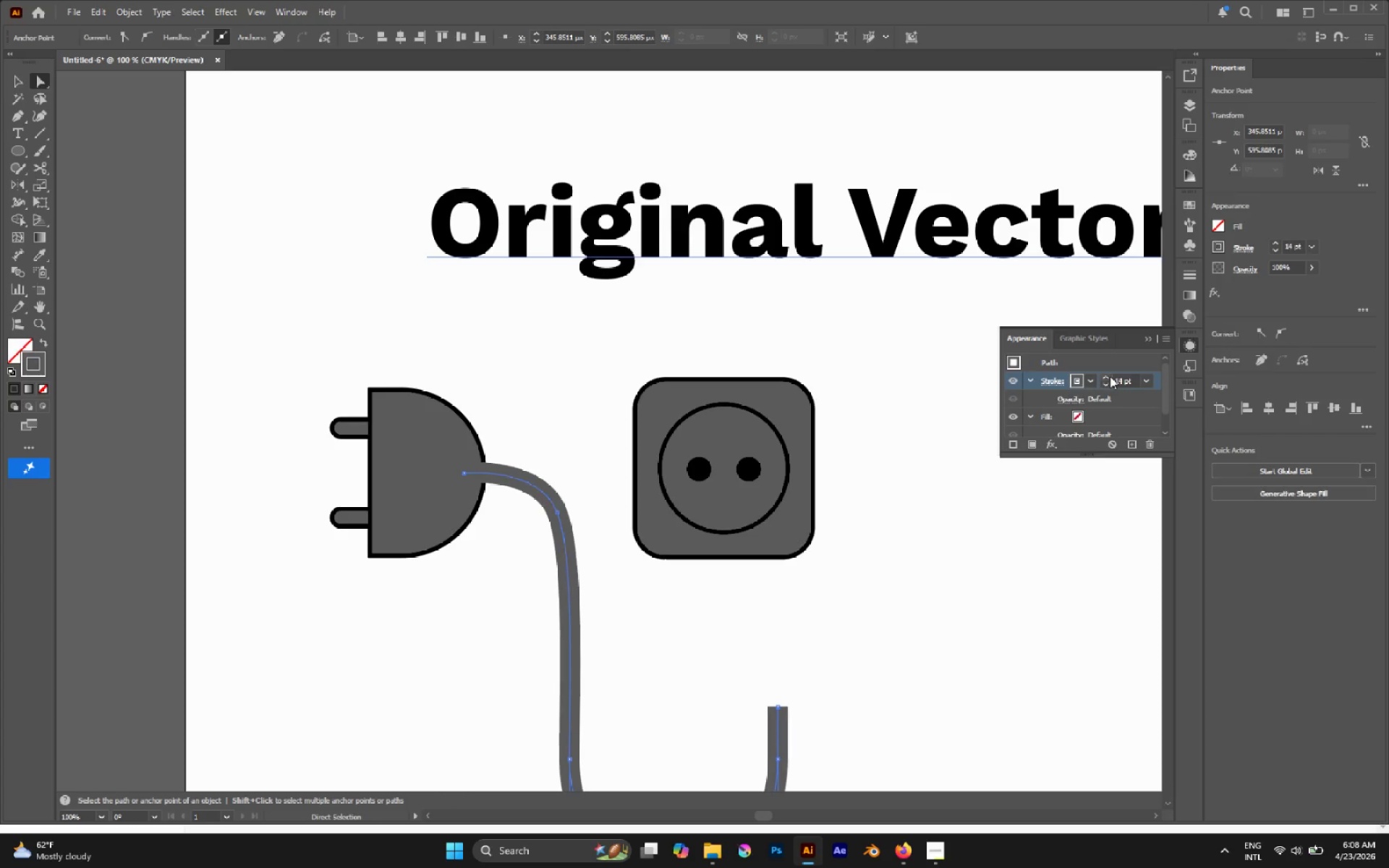 
key(A)
 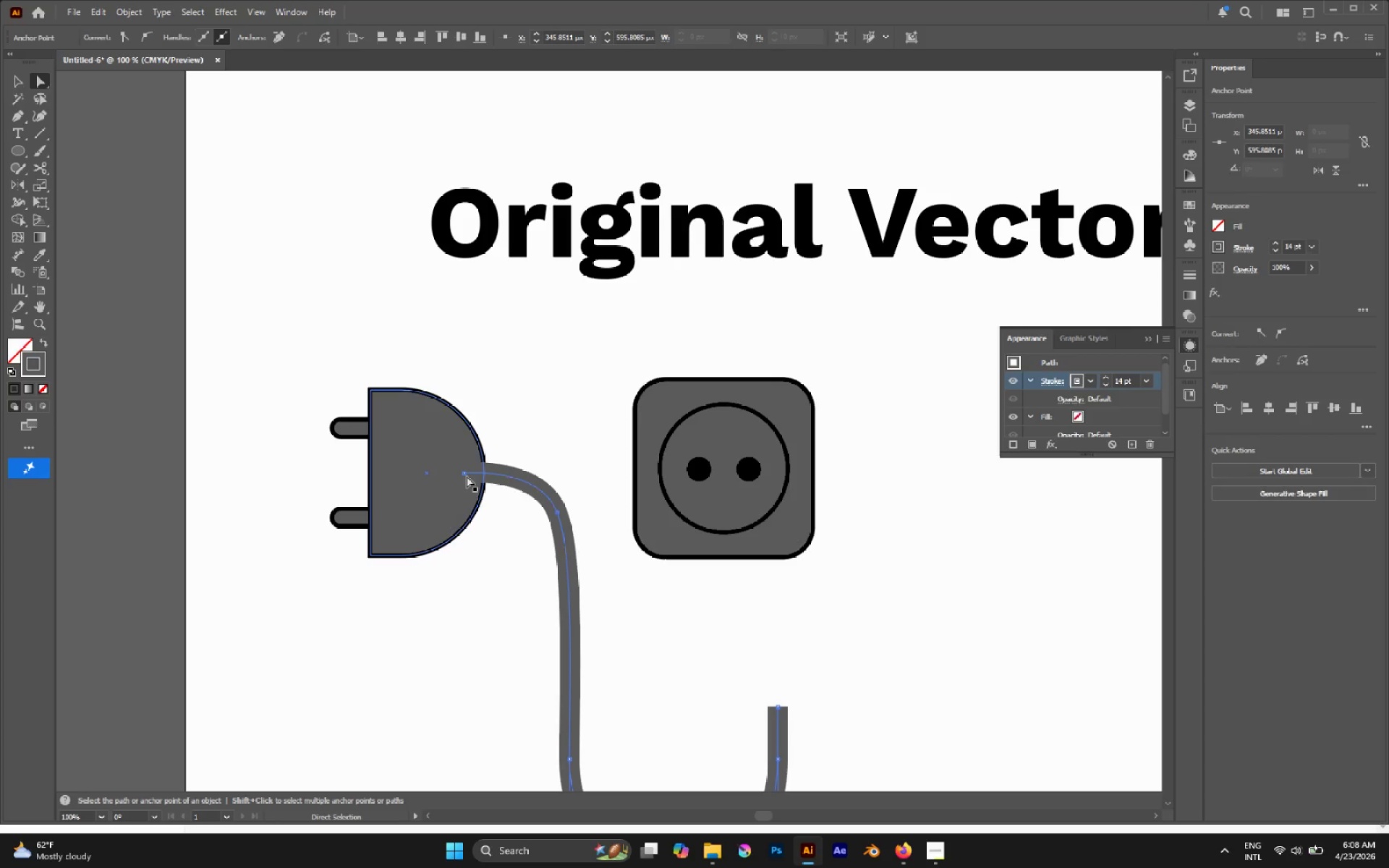 
left_click([465, 475])
 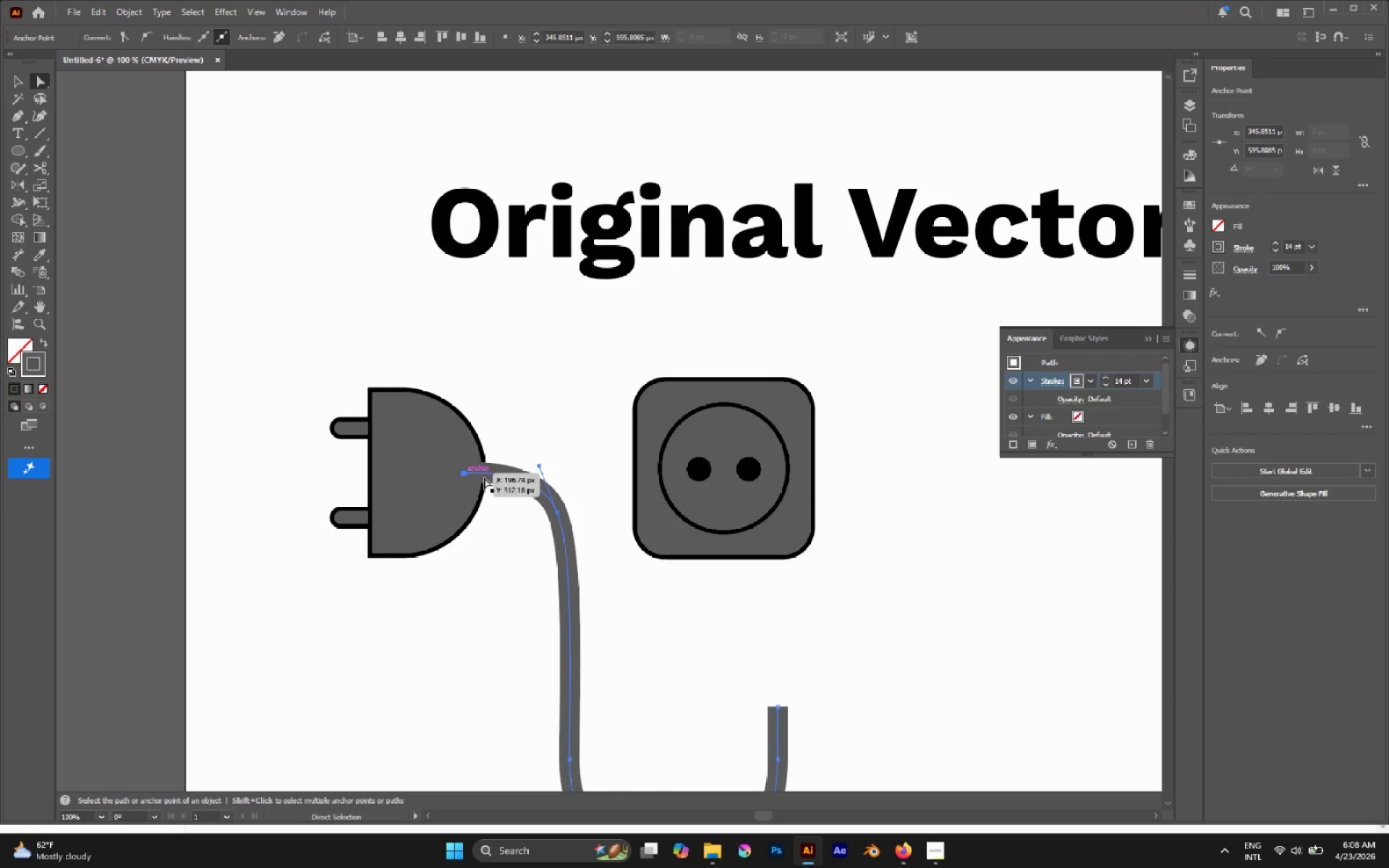 
hold_key(key=ShiftLeft, duration=1.95)
left_click([558, 512])
 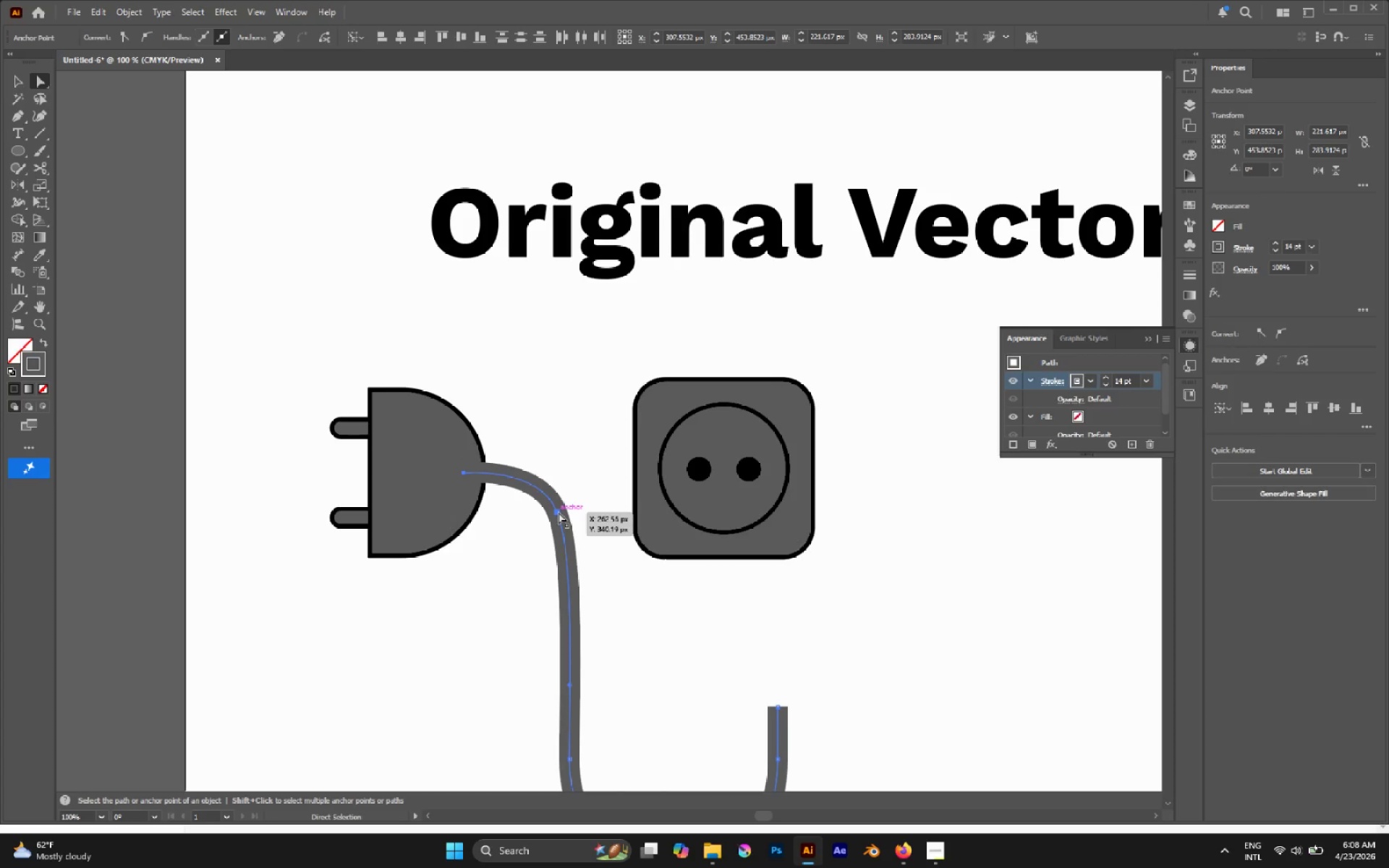 
hold_key(key=AltLeft, duration=0.45)
scroll: coordinate [571, 456], scroll_direction: down, amount: 2.0
 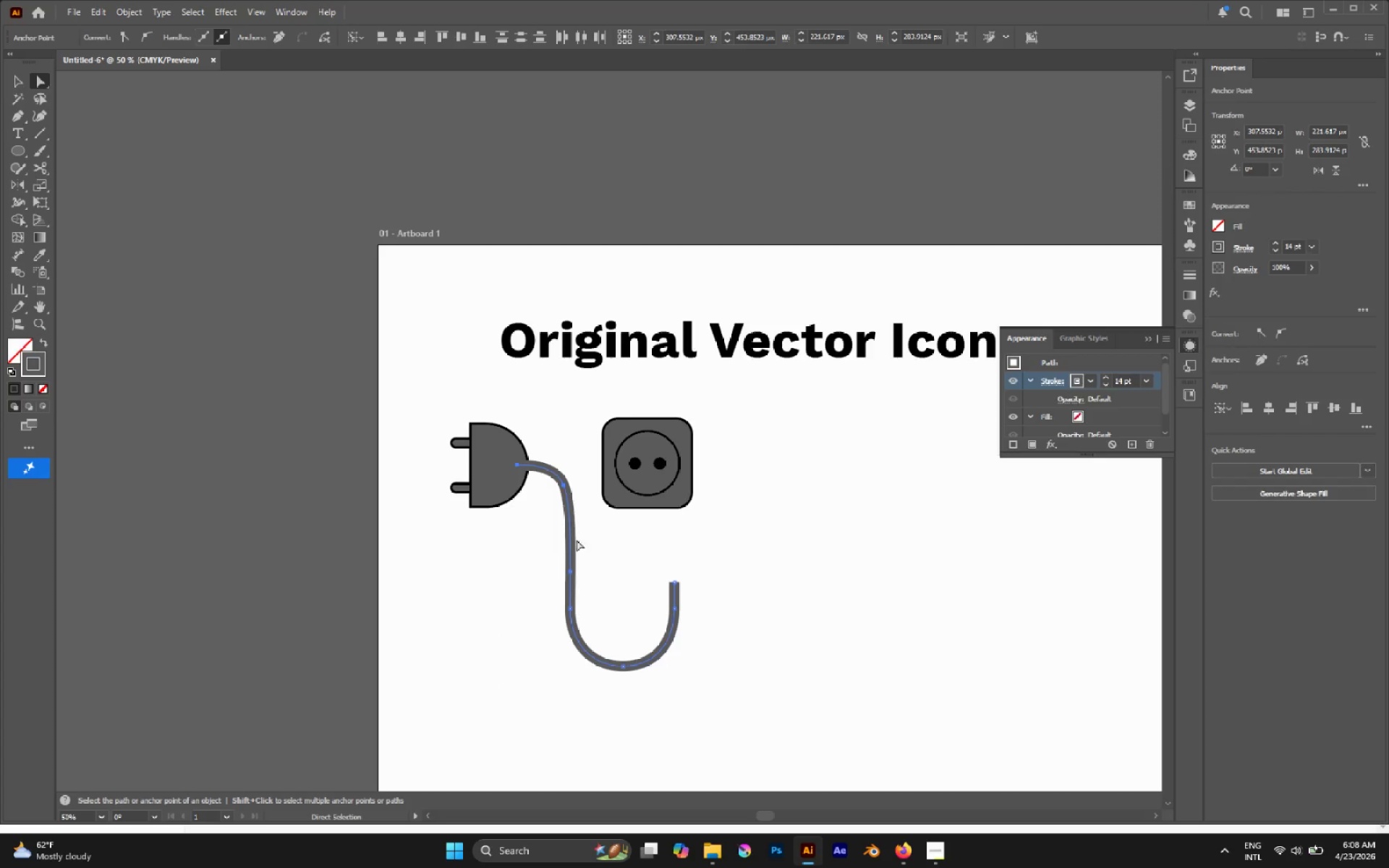 
left_click([601, 570])
 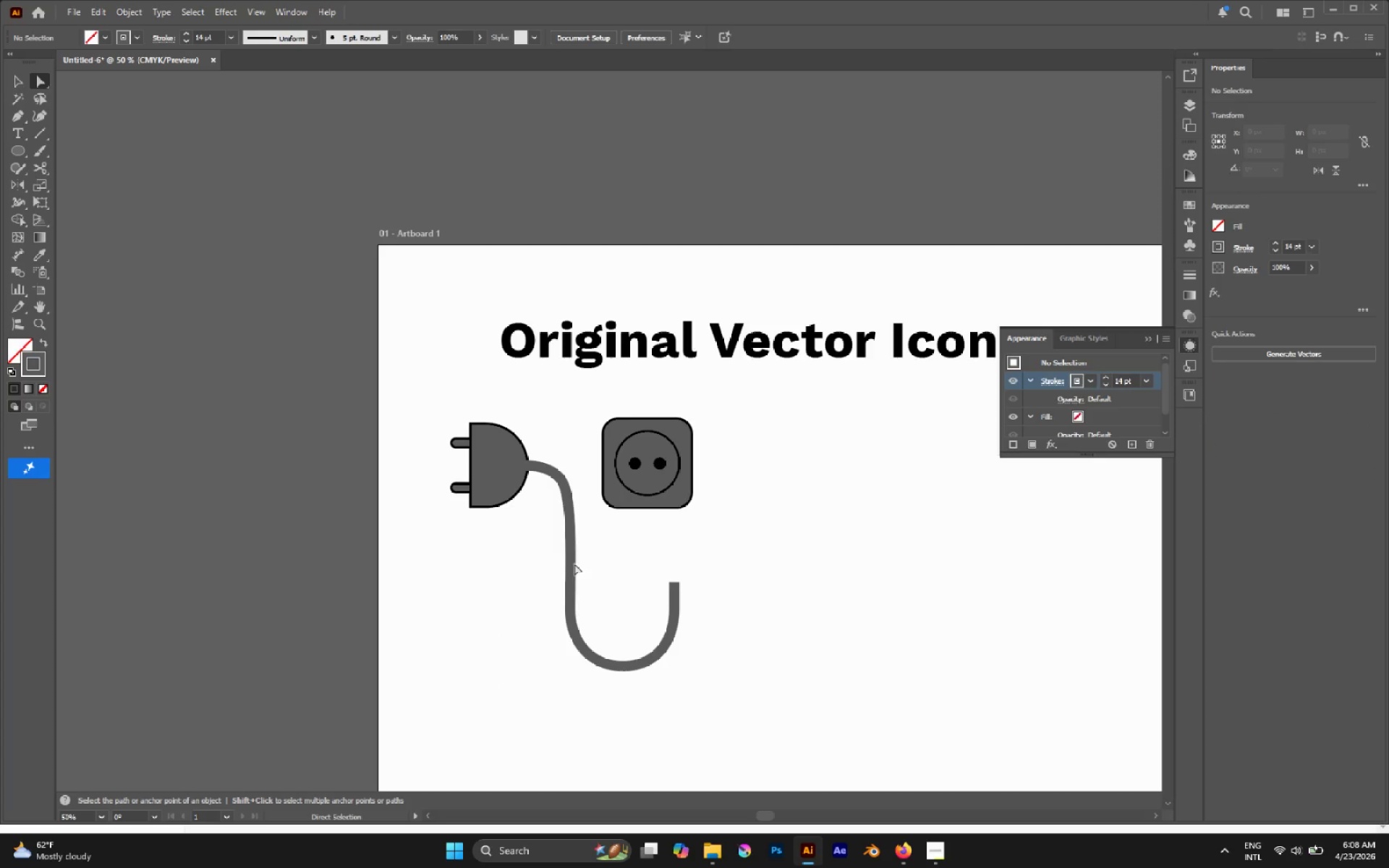 
left_click([573, 563])
 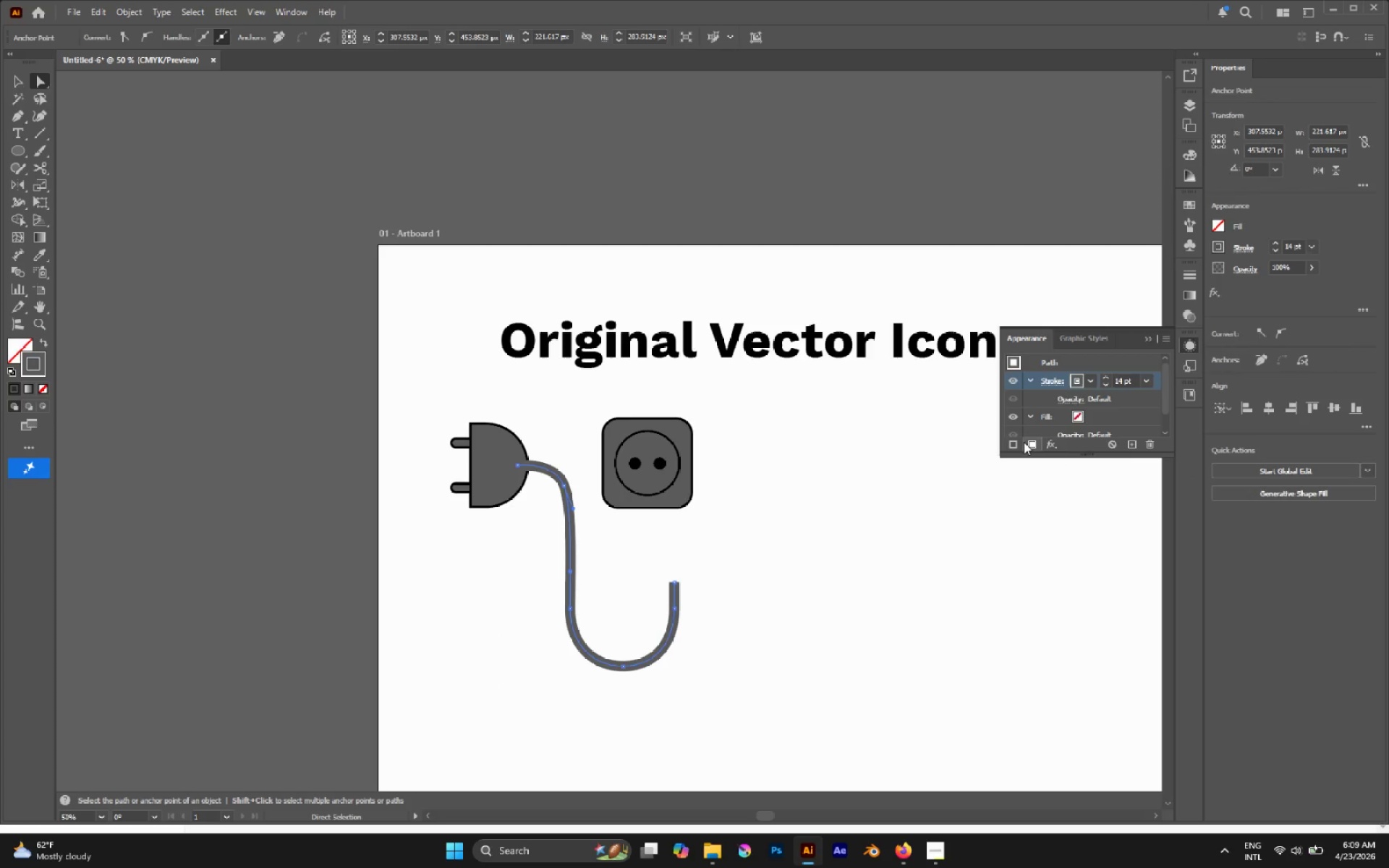 
left_click([1016, 443])
 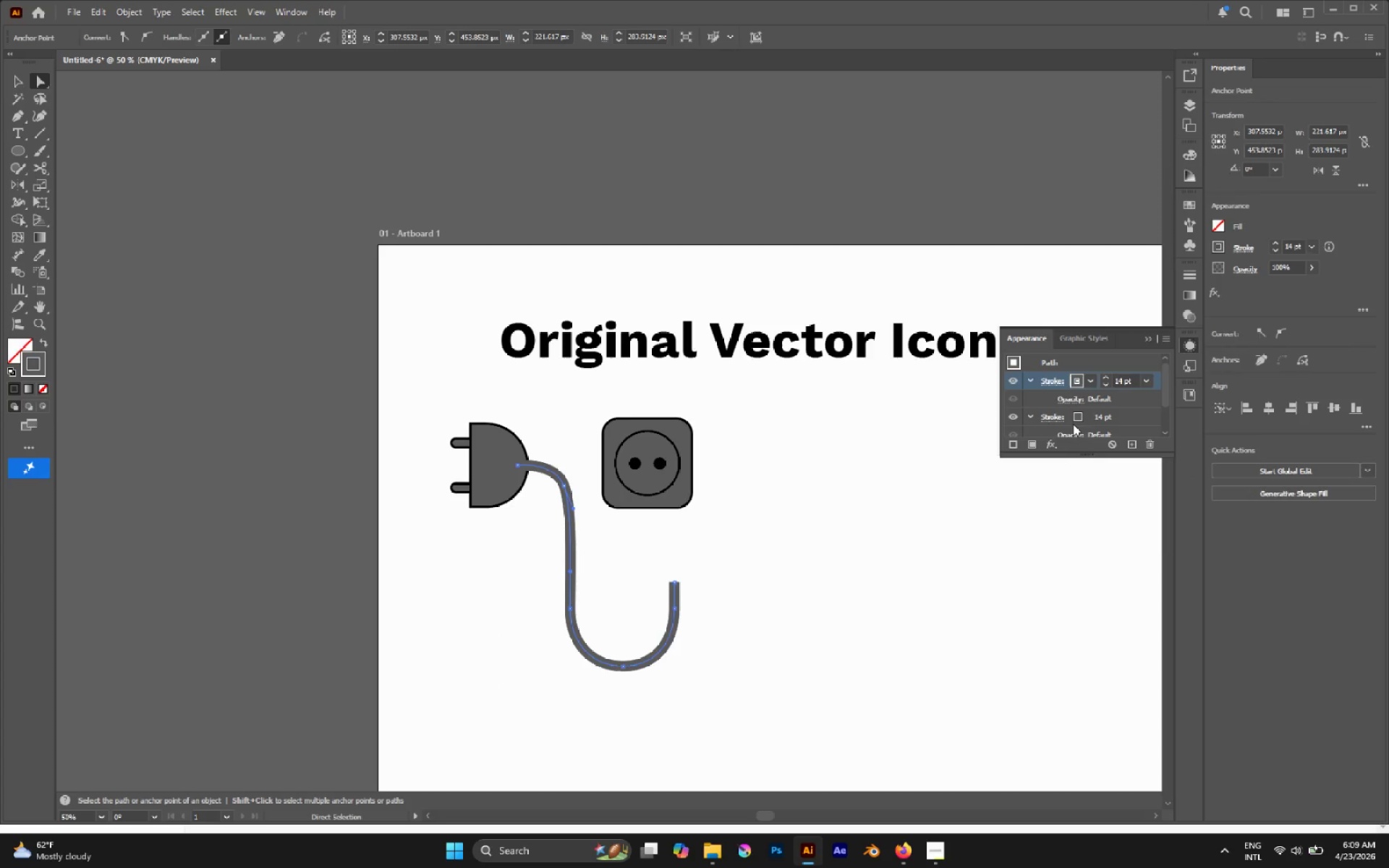 
left_click([1088, 418])
 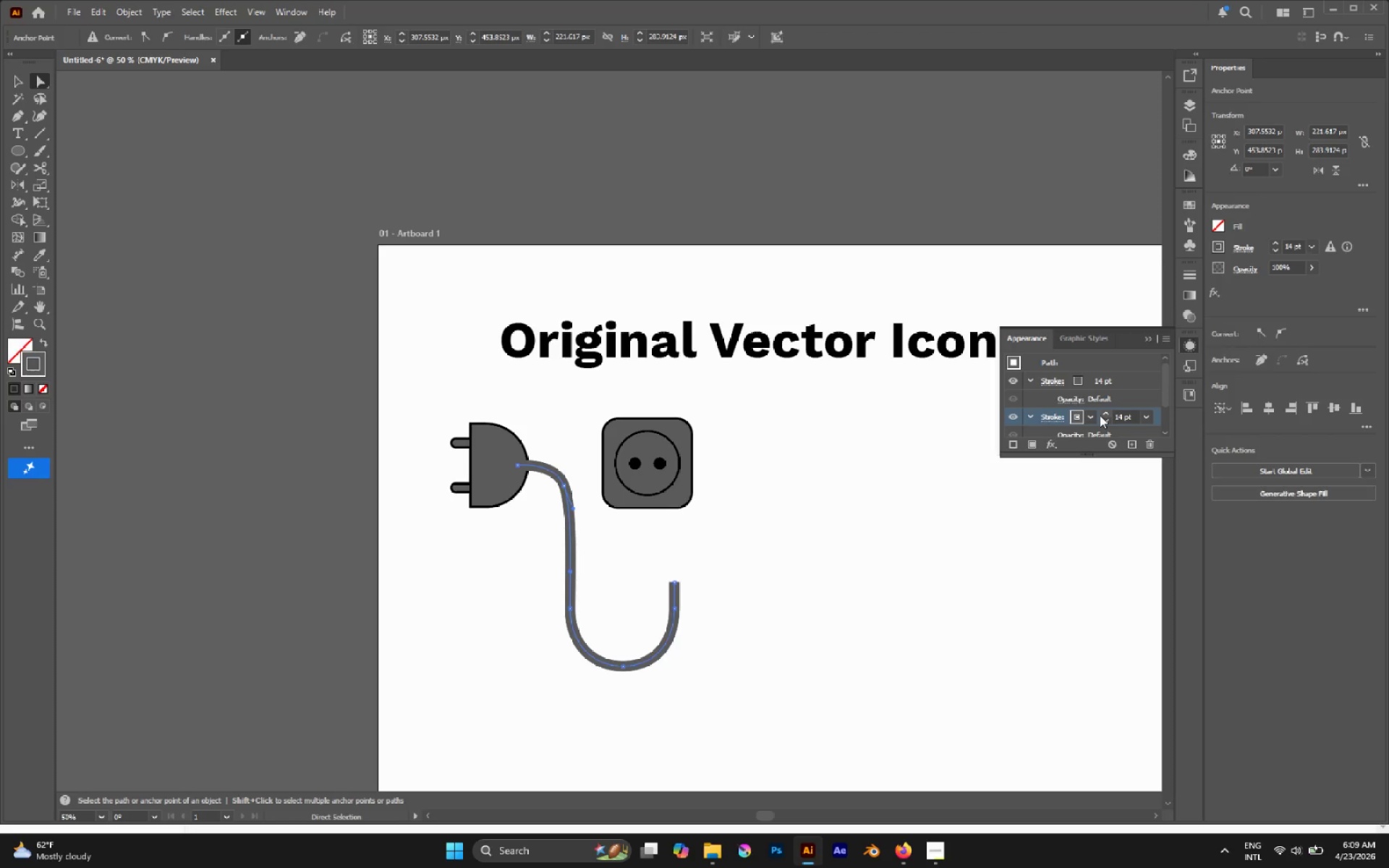 
double_click([1100, 415])
 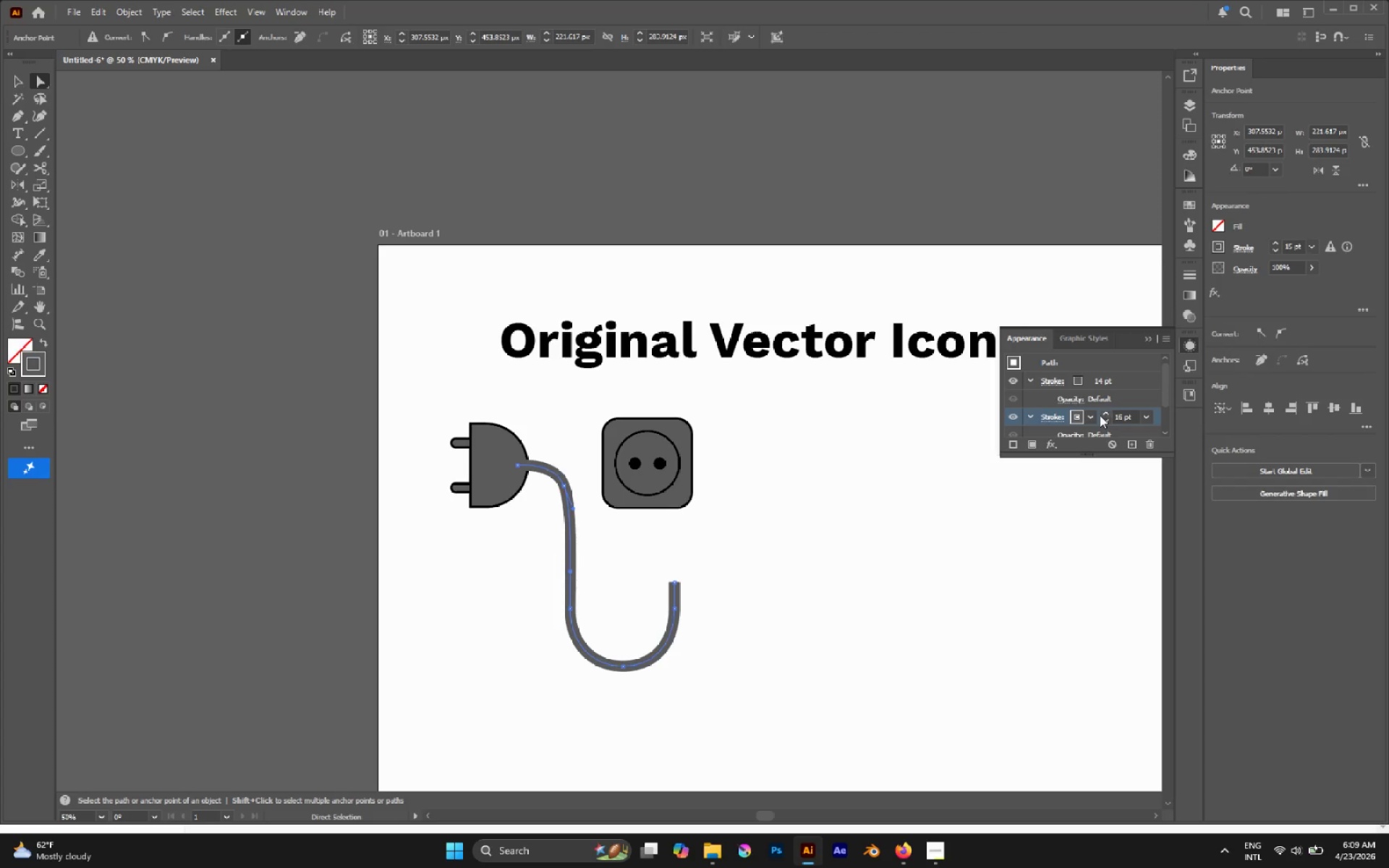 
triple_click([1100, 415])
 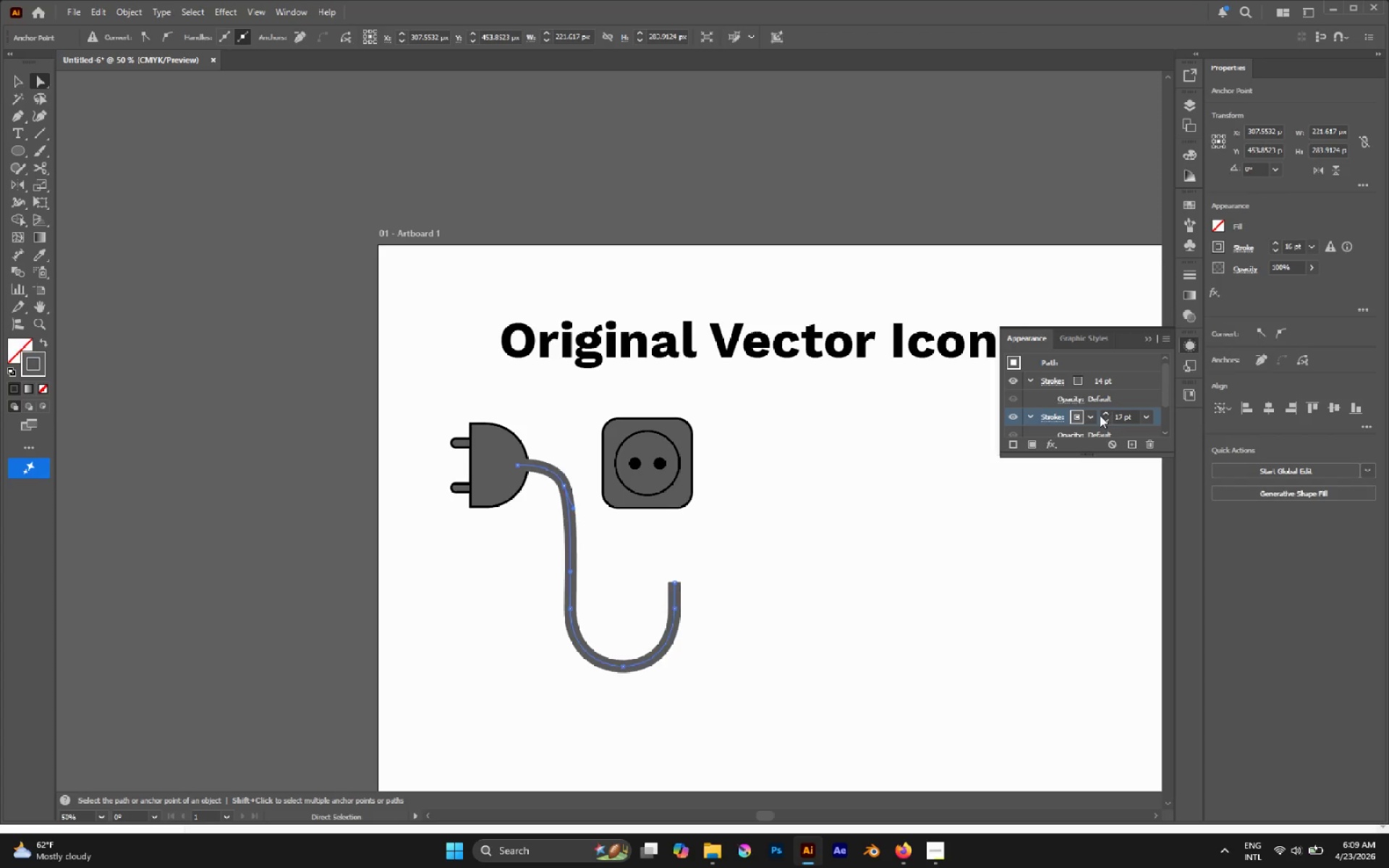 
triple_click([1100, 415])
 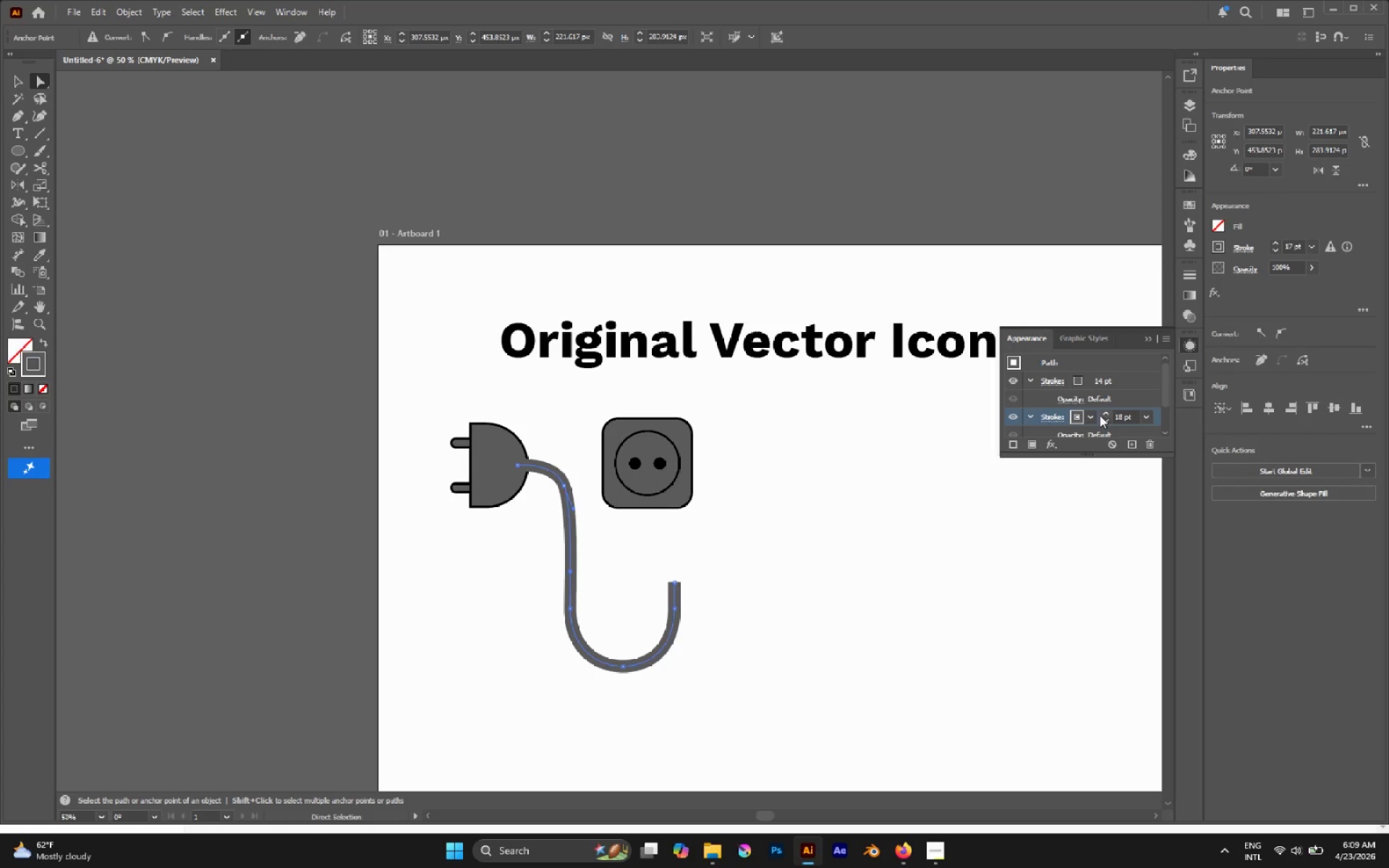 
triple_click([1100, 415])
 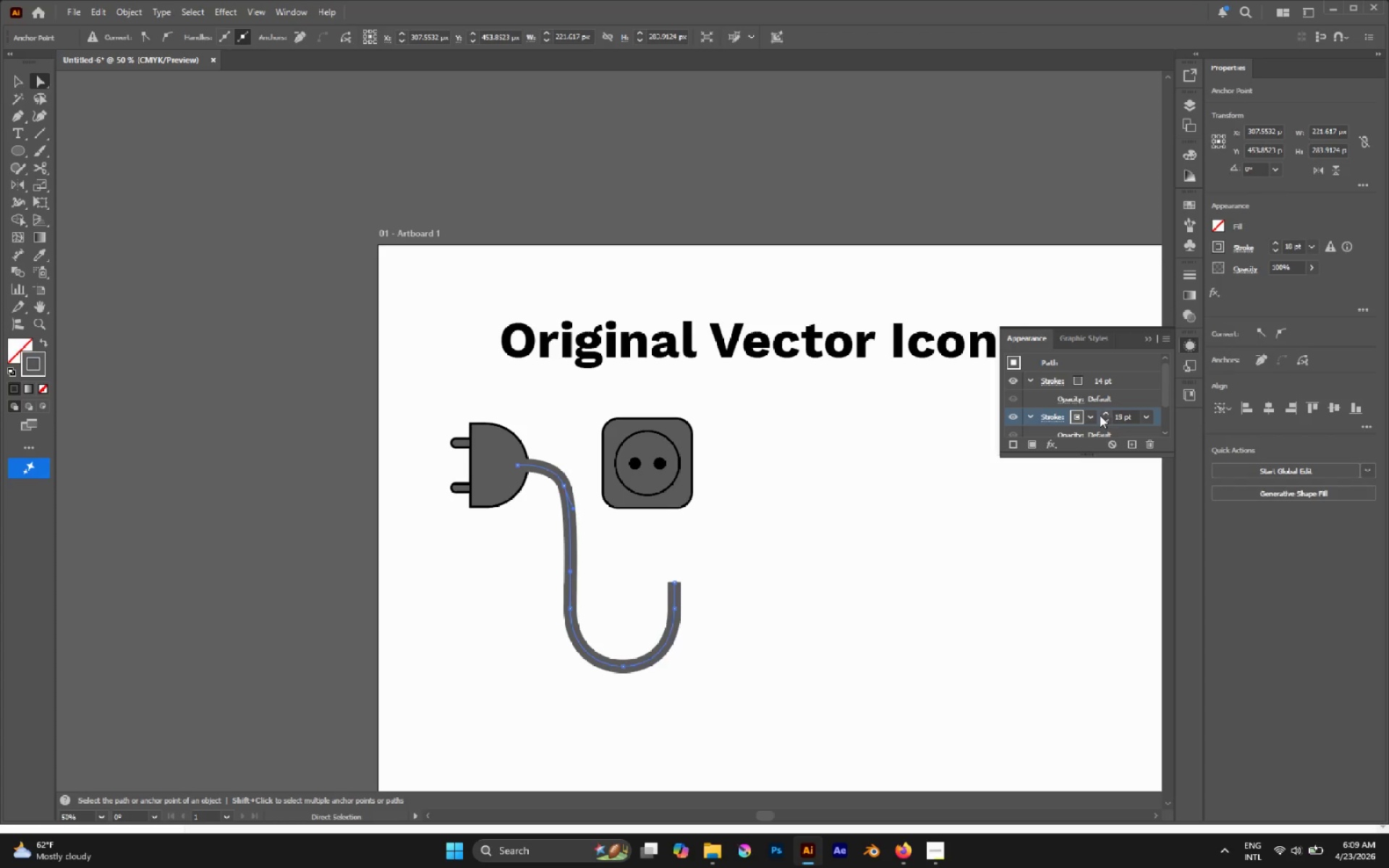 
triple_click([1100, 415])
 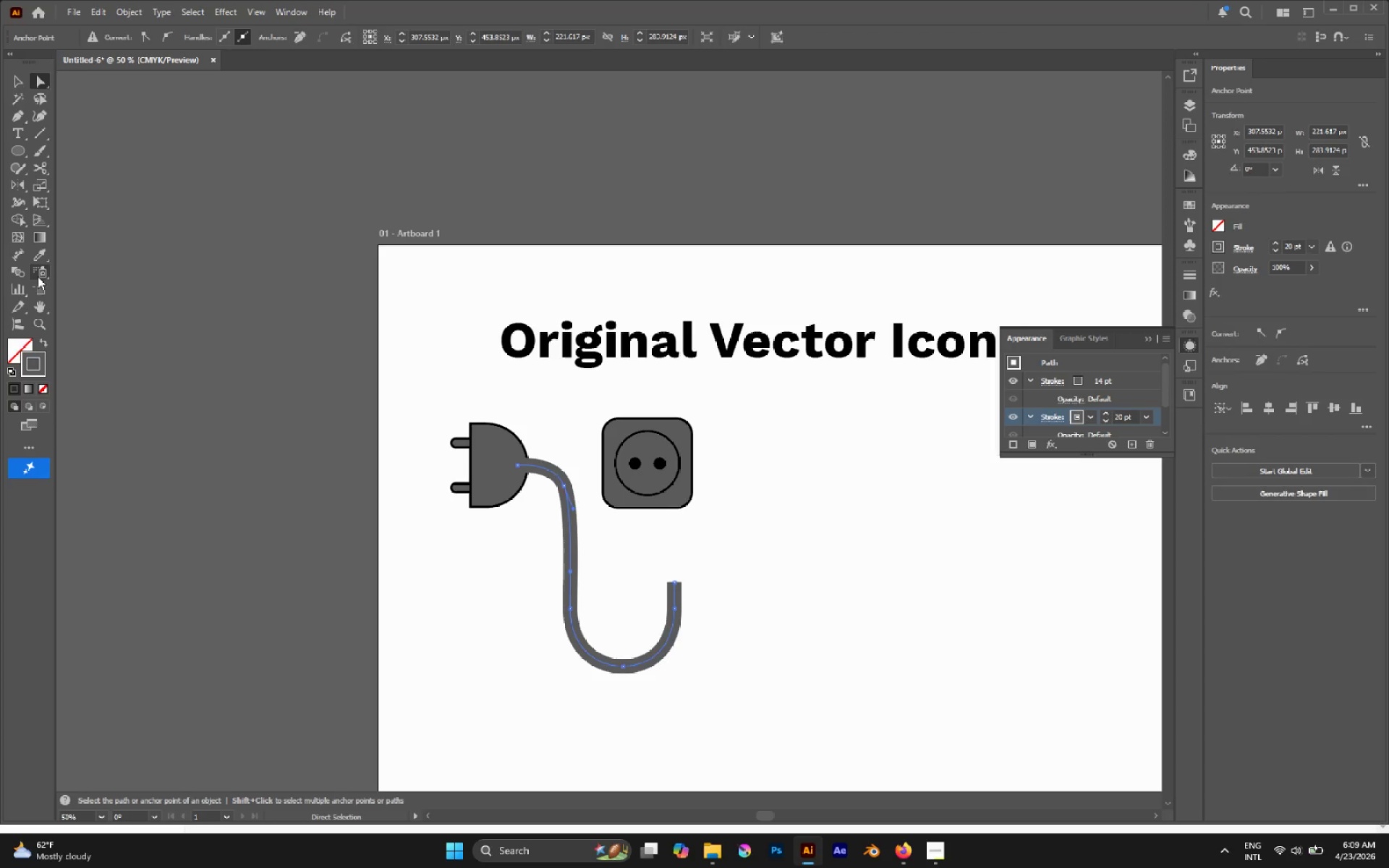 
double_click([41, 255])
 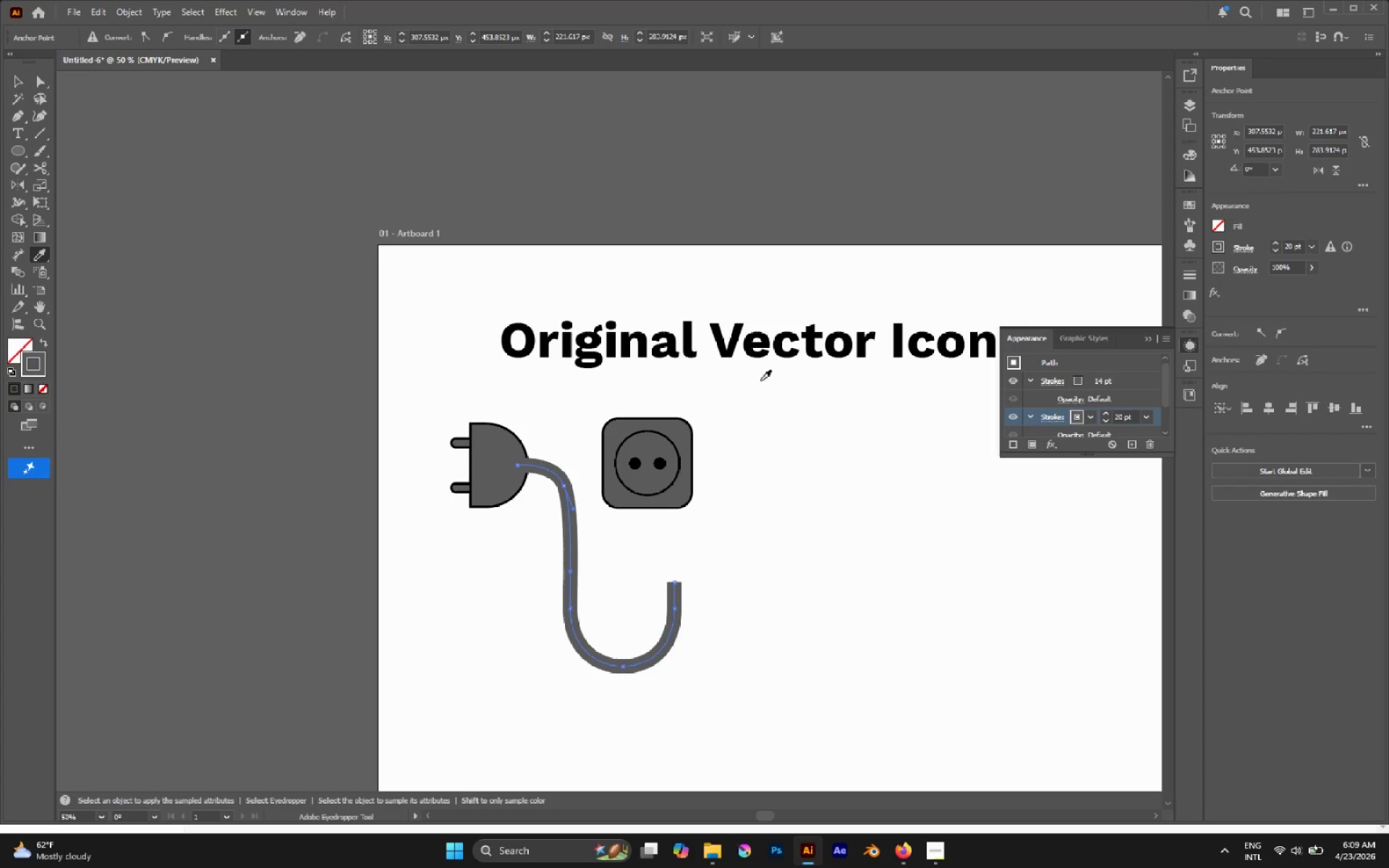 
hold_key(key=ShiftLeft, duration=1.48)
left_click([687, 336])
 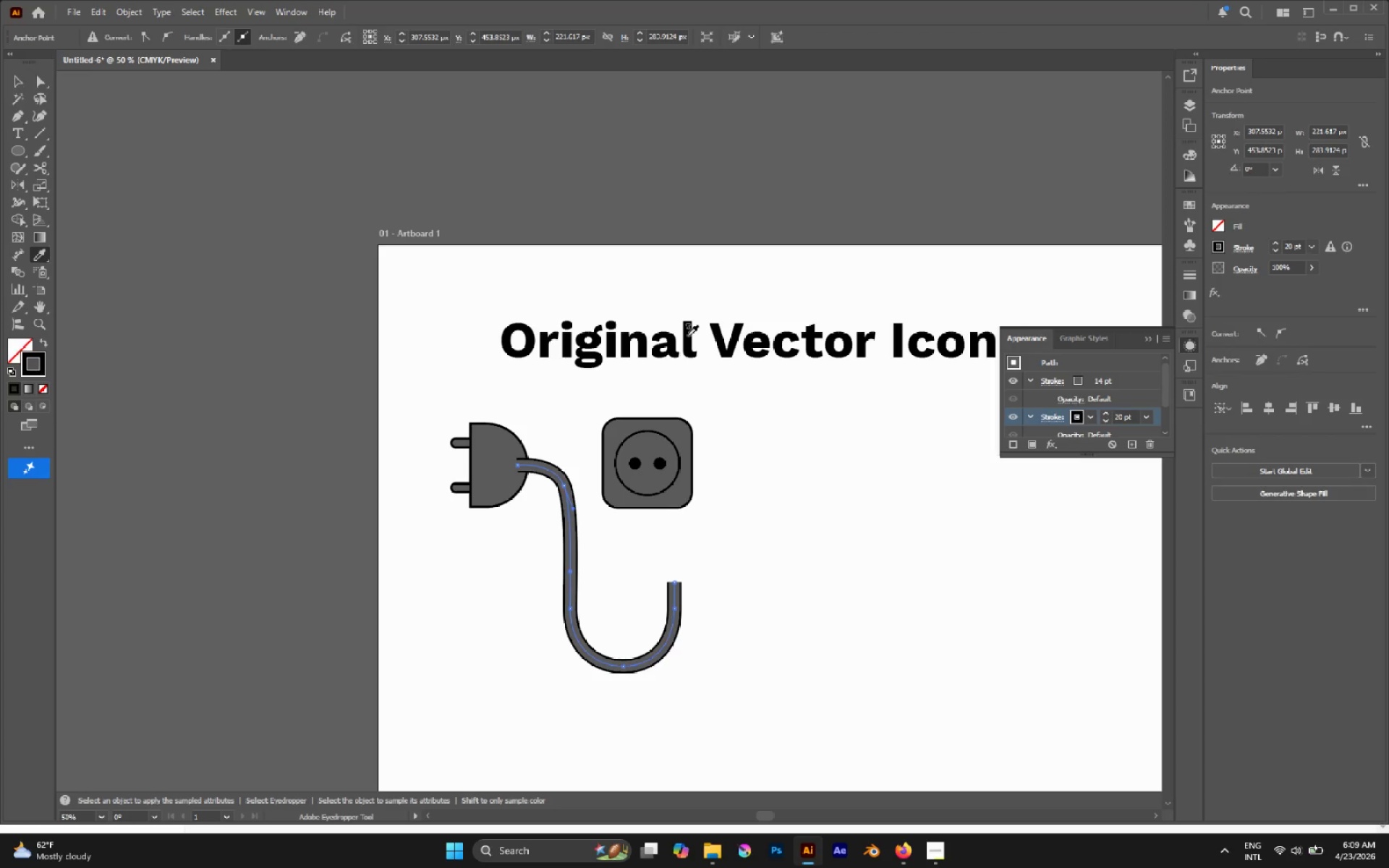 
key(A)
 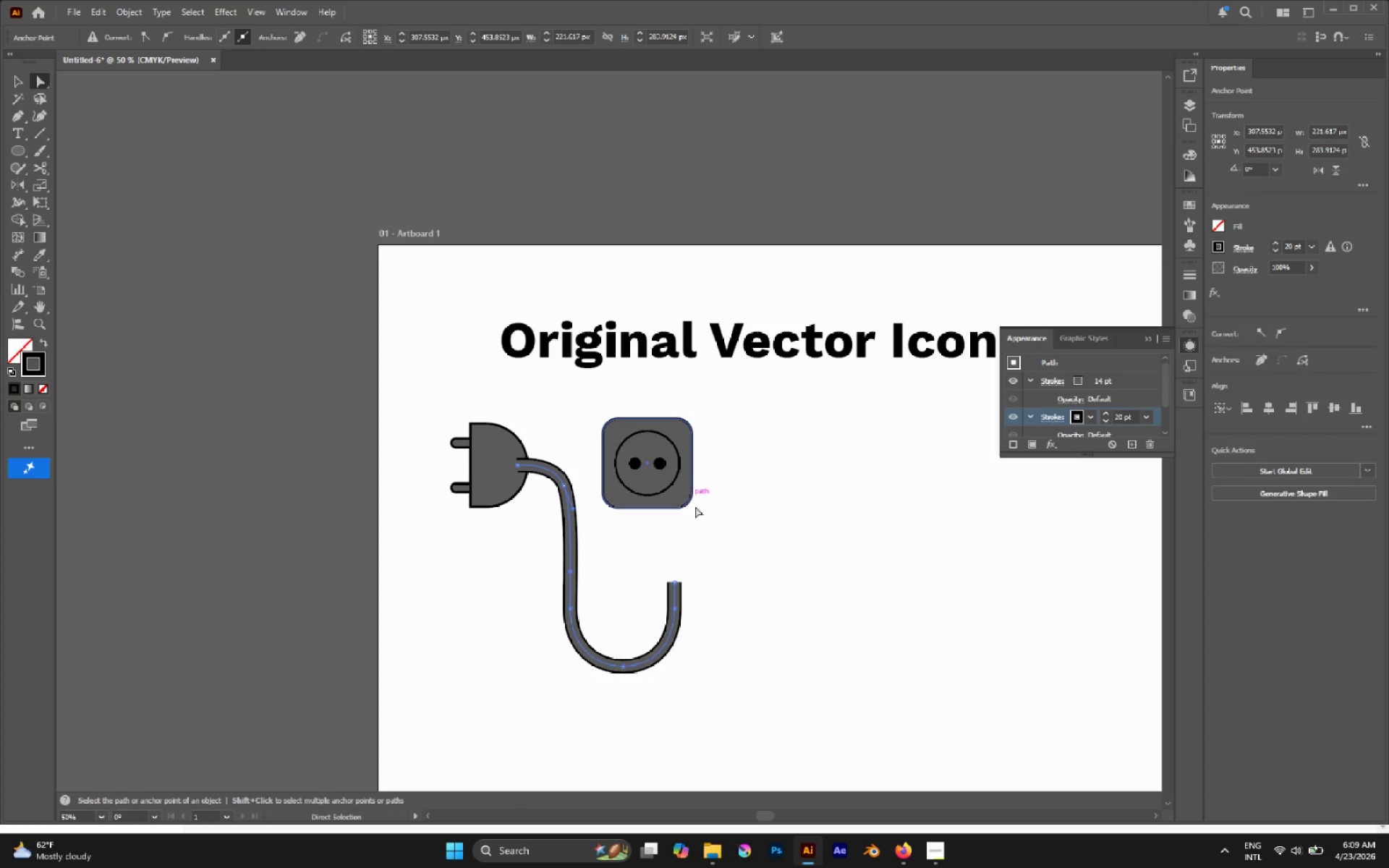 
left_click([718, 521])
 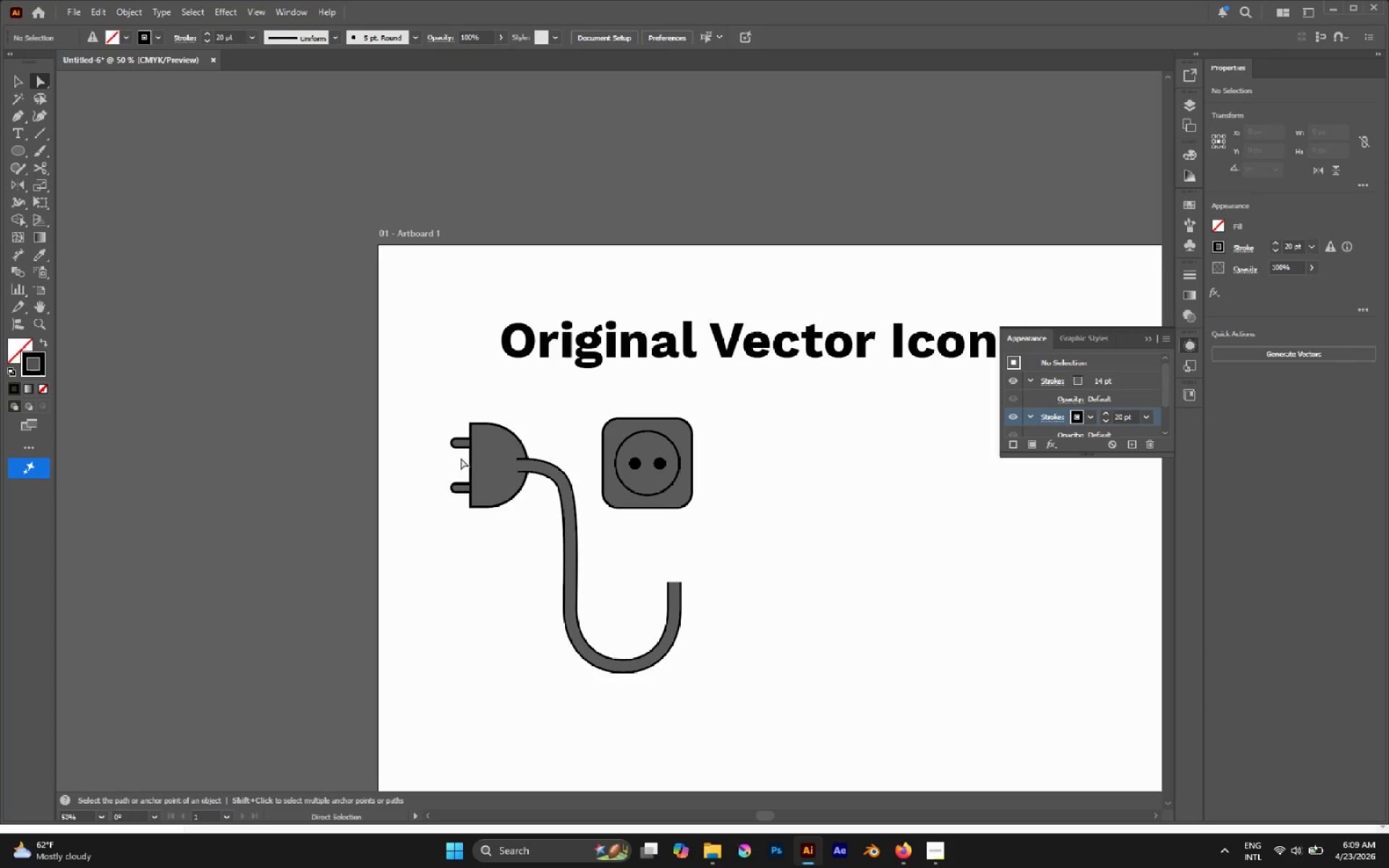 
left_click([478, 453])
 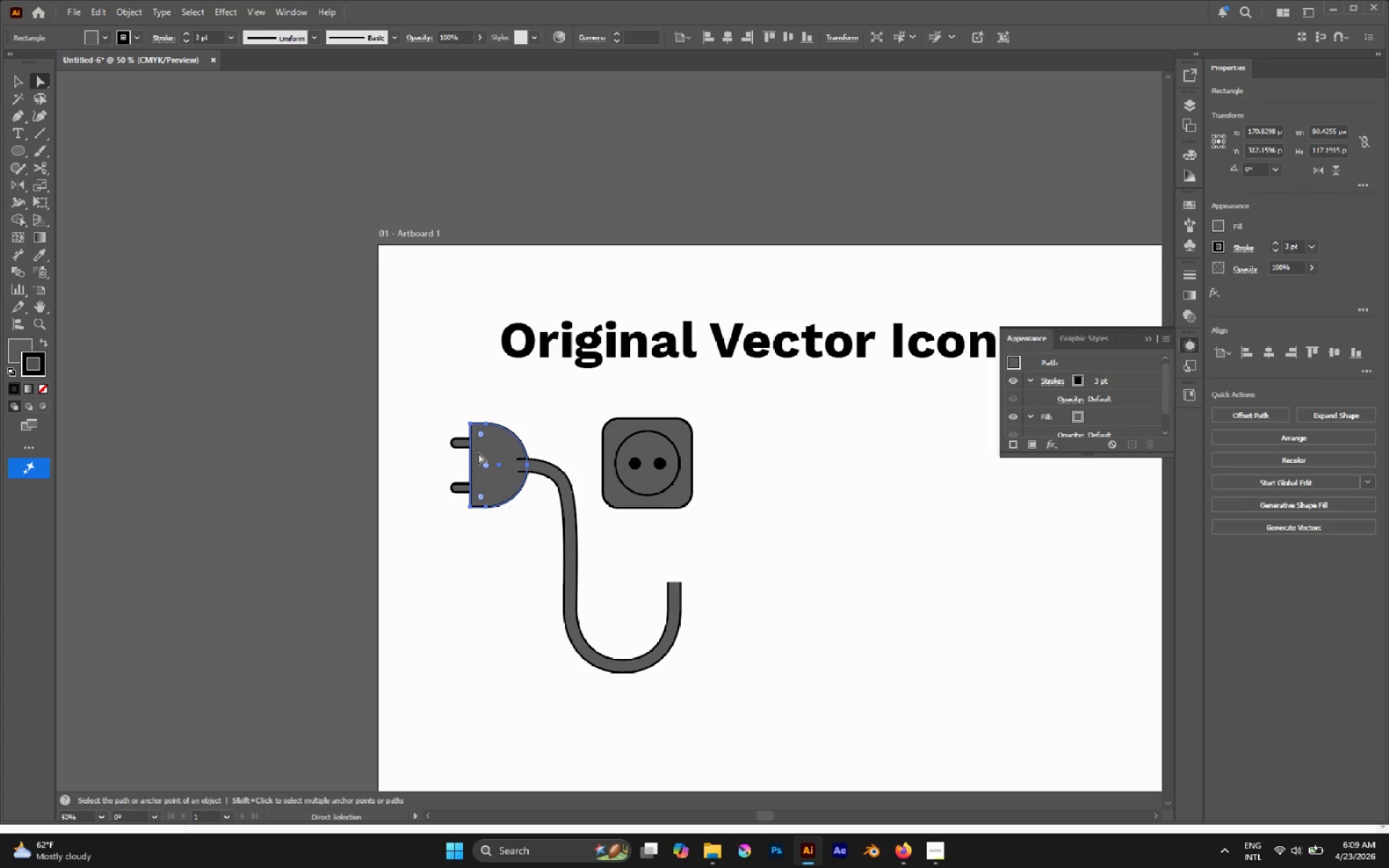 
hold_key(key=AltLeft, duration=0.73)
scroll: coordinate [504, 448], scroll_direction: up, amount: 3.0
 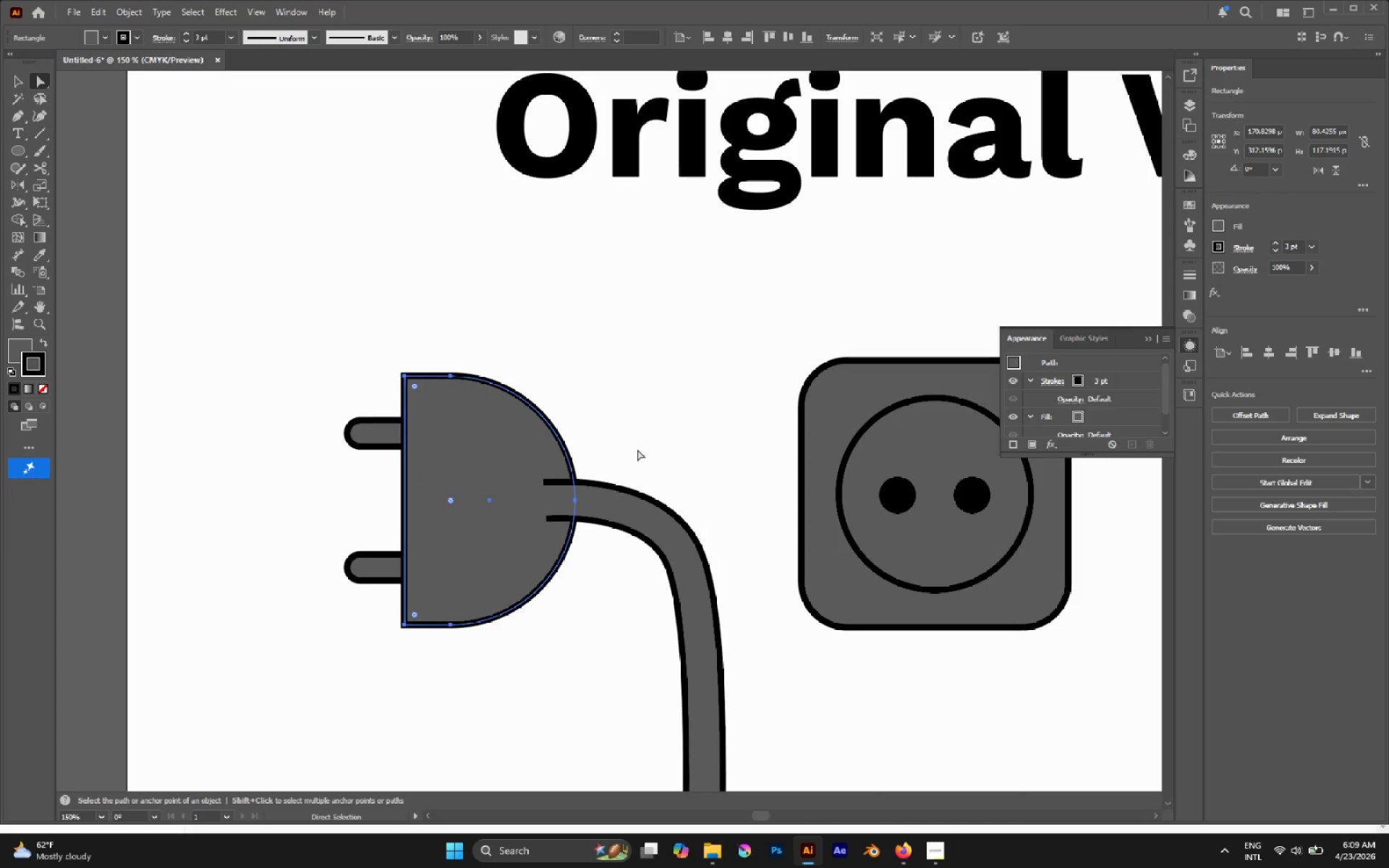 
left_click([660, 449])
 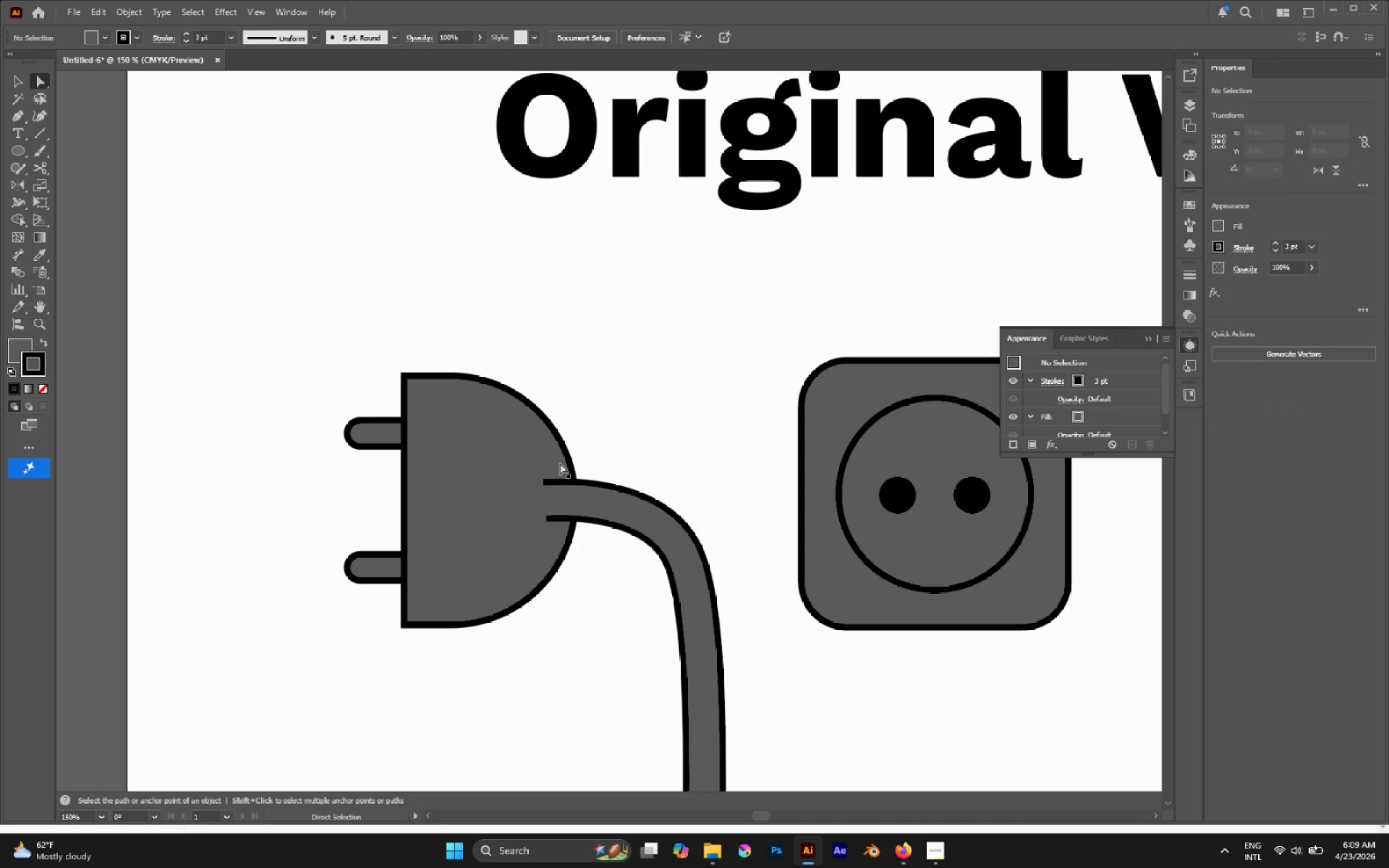 
hold_key(key=AltLeft, duration=0.45)
scroll: coordinate [558, 464], scroll_direction: up, amount: 2.0
 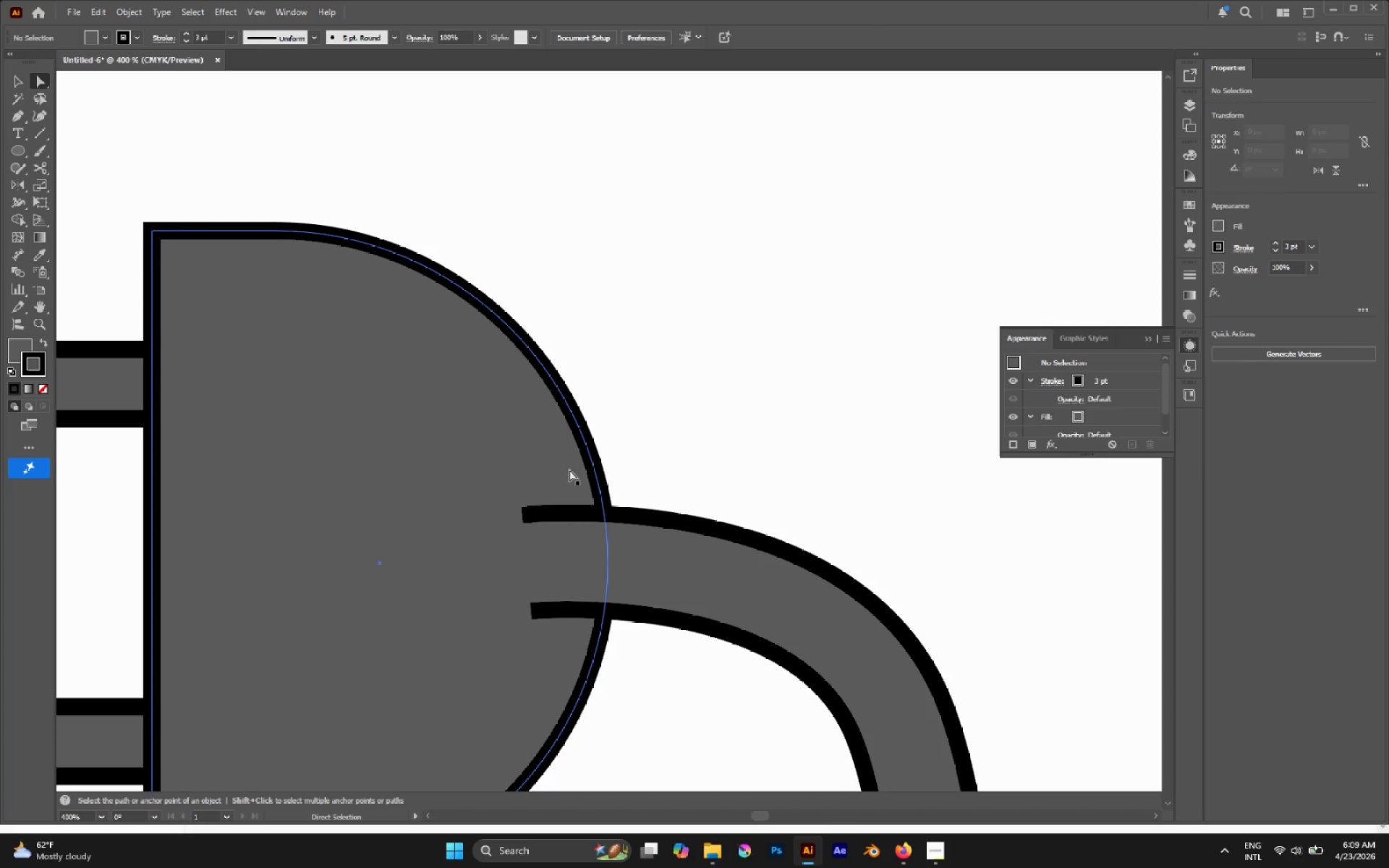 
hold_key(key=AltLeft, duration=0.31)
scroll: coordinate [578, 477], scroll_direction: down, amount: 3.0
 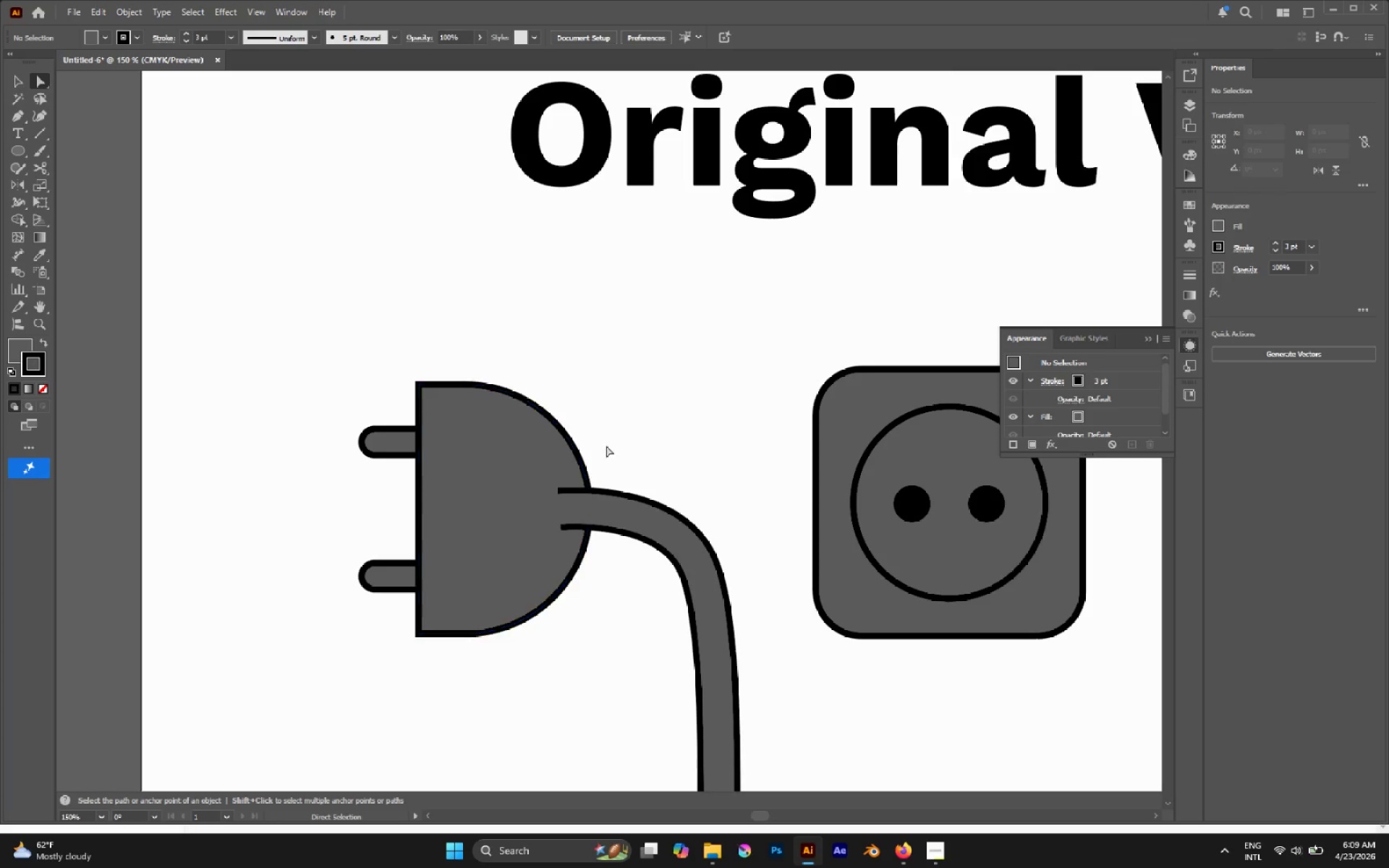 
left_click([694, 362])
 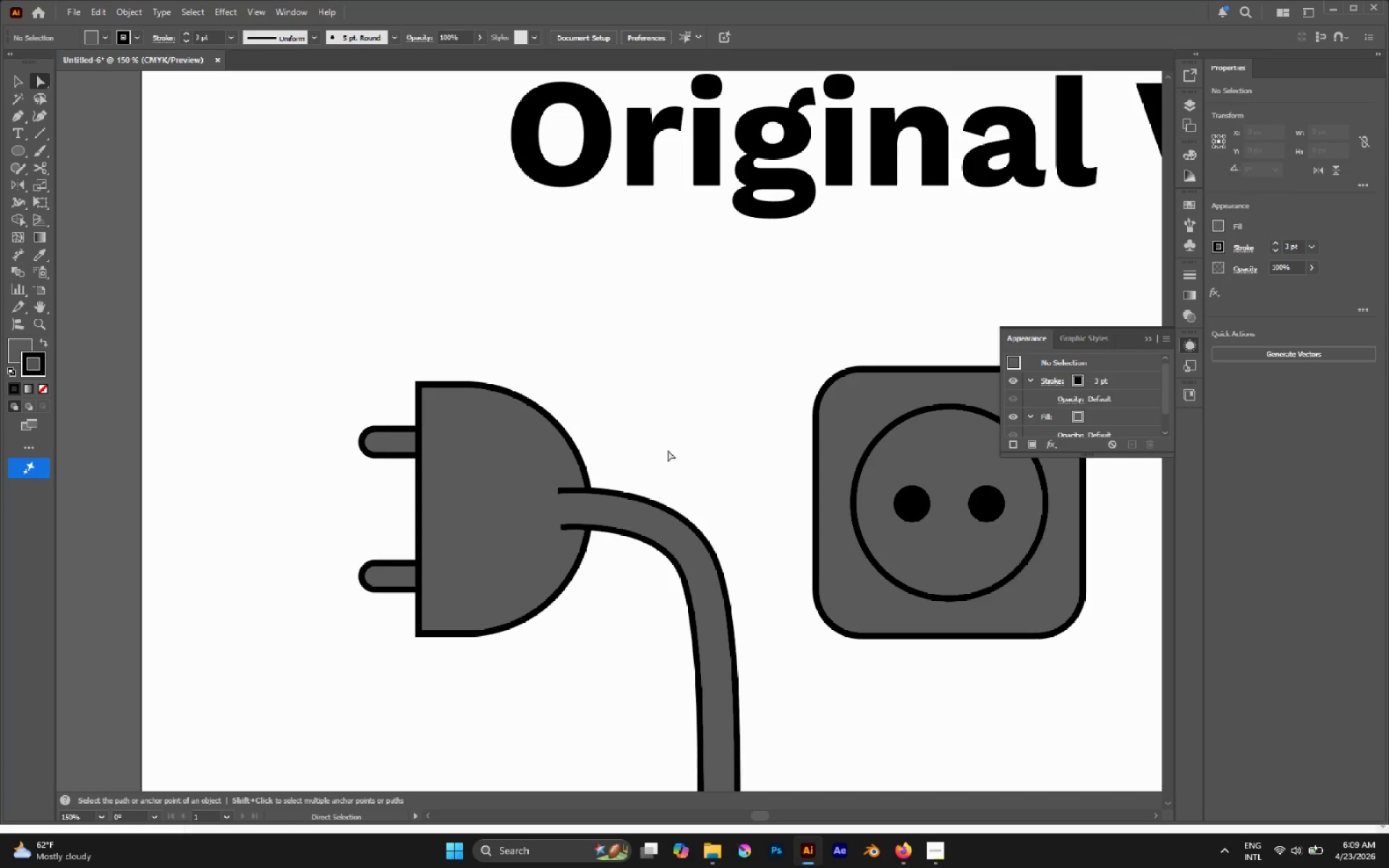 
left_click([583, 496])
 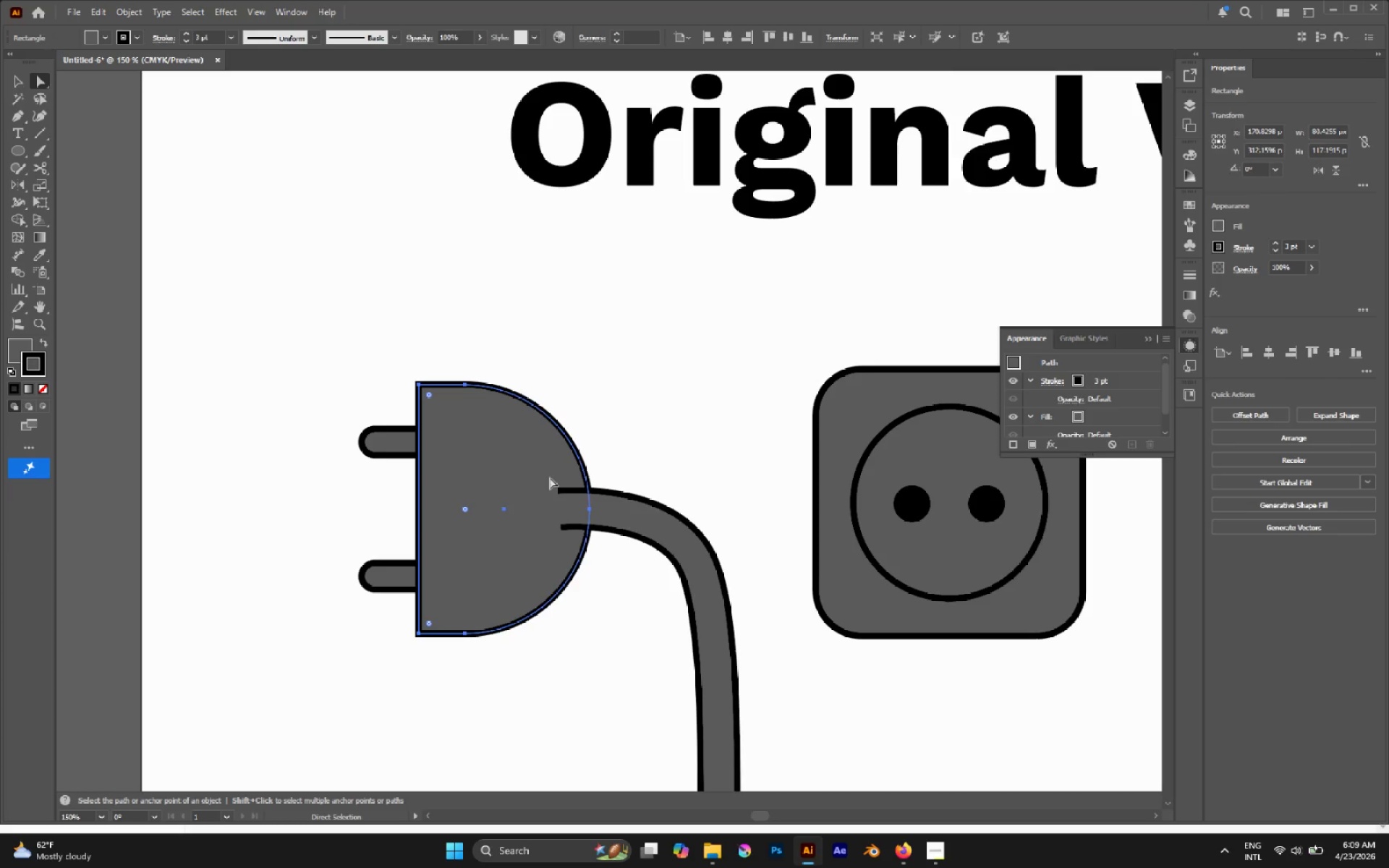 
key(Control+Shift+BracketRight)
 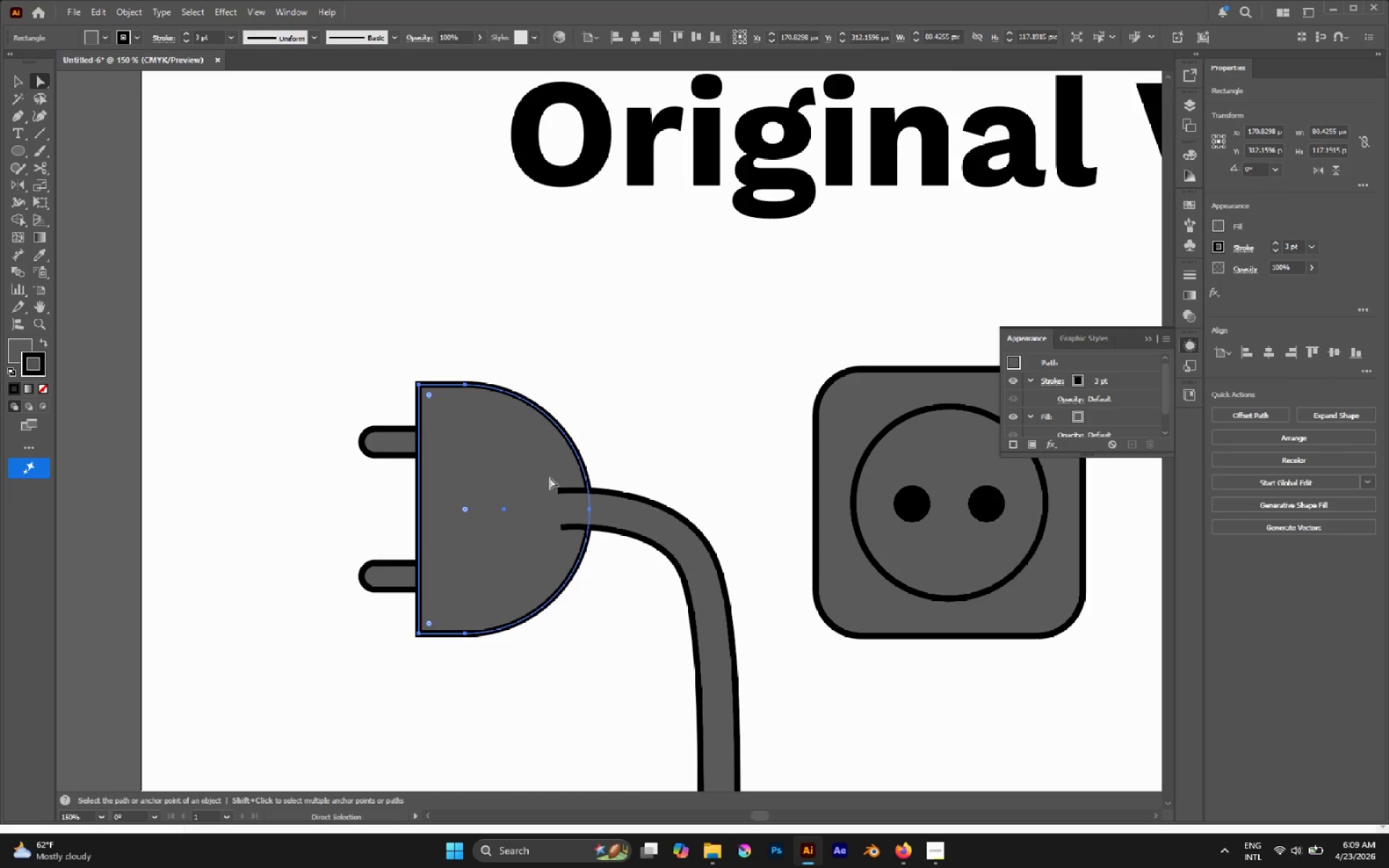 
left_click([635, 446])
 